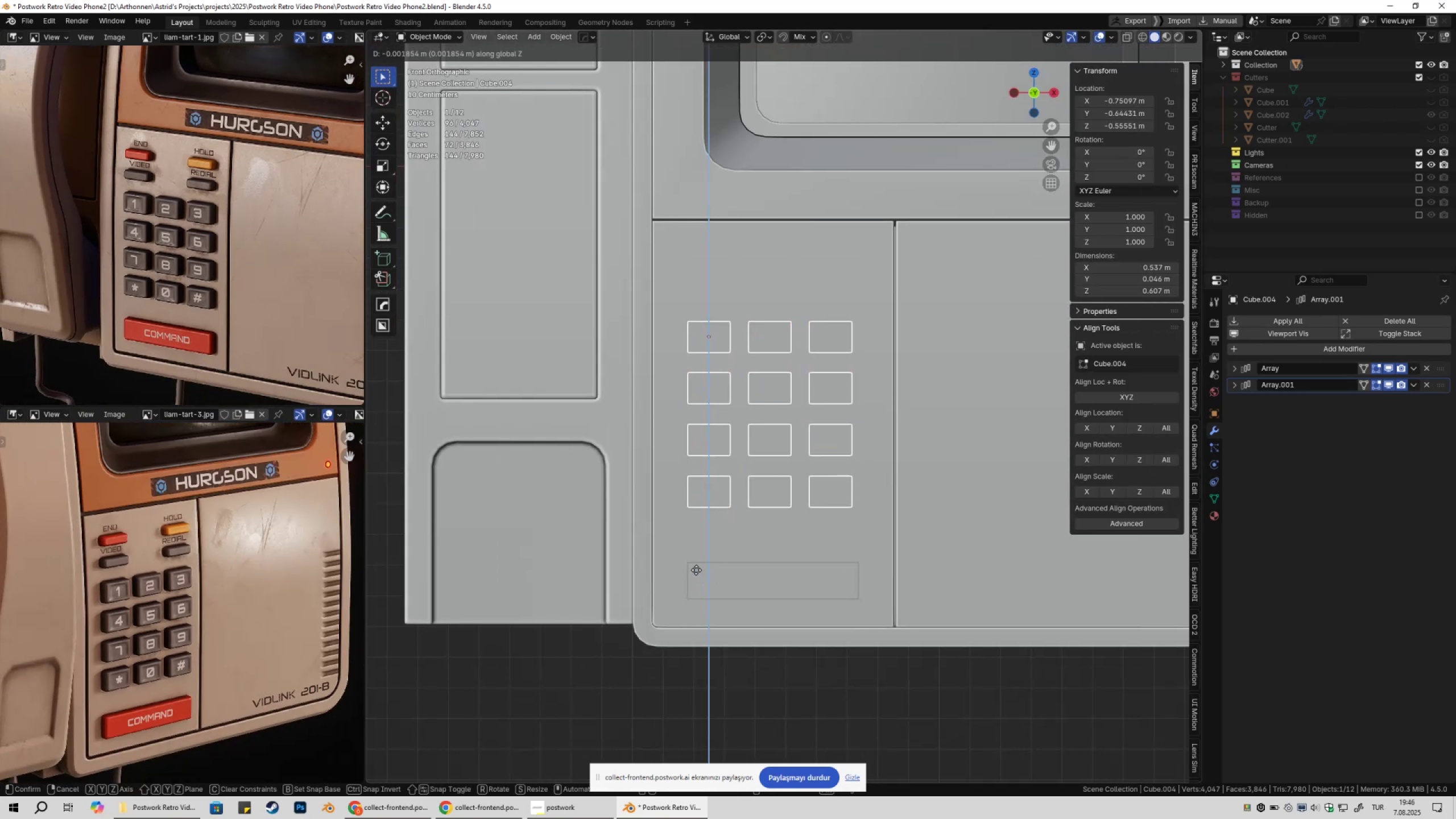 
scroll: coordinate [275, 577], scroll_direction: down, amount: 4.0
 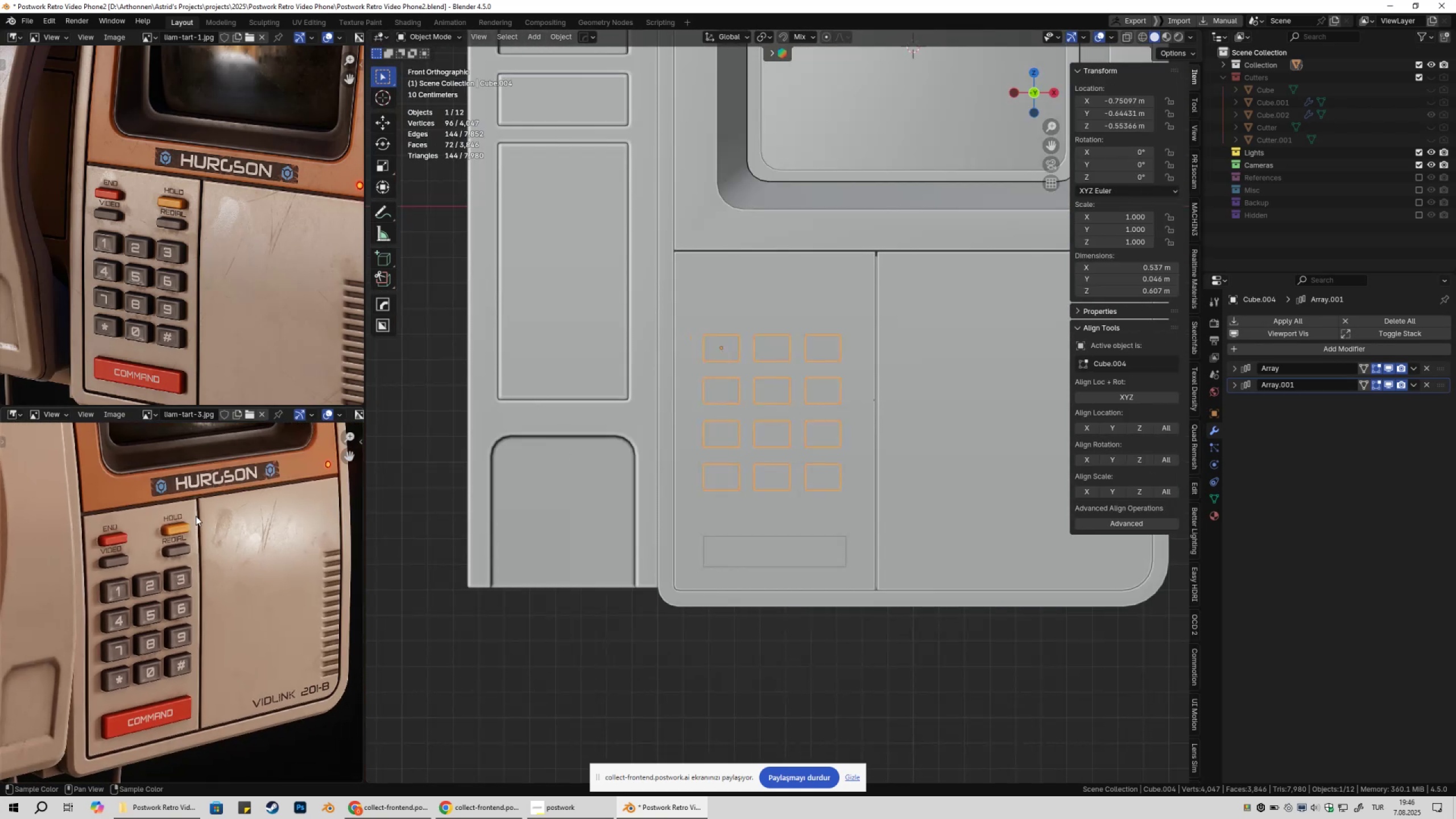 
scroll: coordinate [862, 491], scroll_direction: up, amount: 1.0
 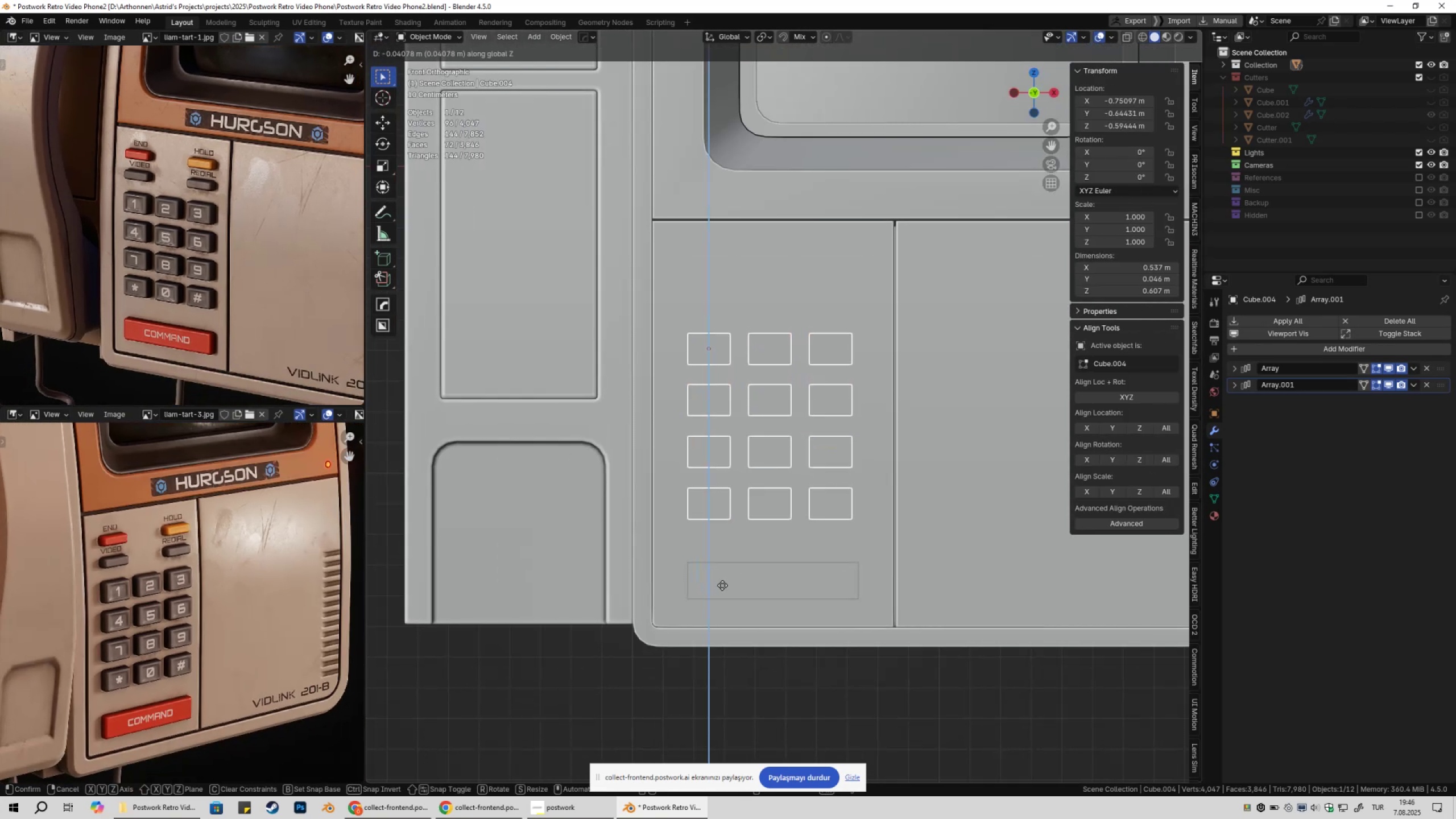 
hold_key(key=ShiftLeft, duration=1.53)
 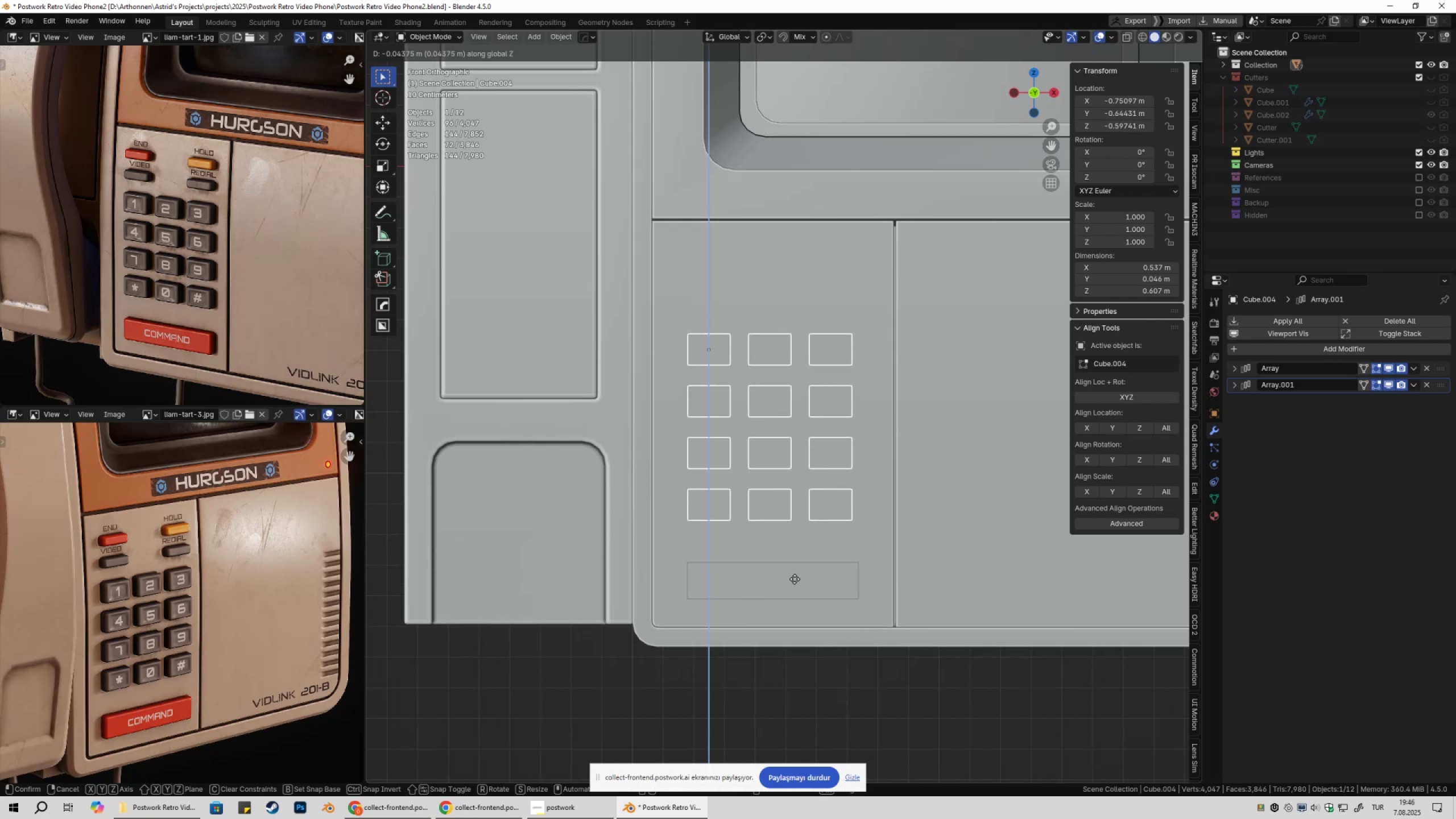 
hold_key(key=ShiftLeft, duration=1.52)
 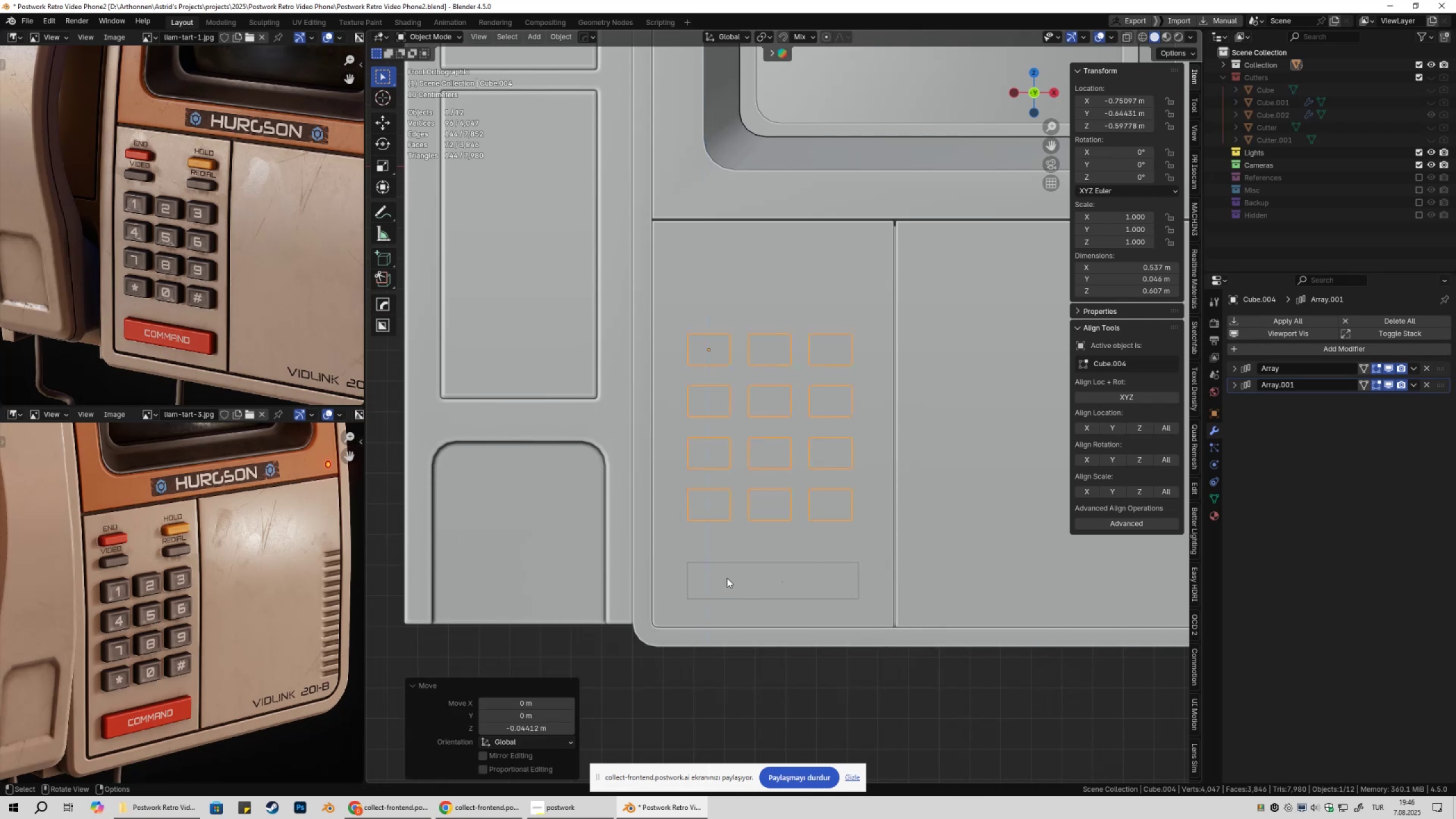 
hold_key(key=ShiftLeft, duration=0.33)
left_click([801, 578])
 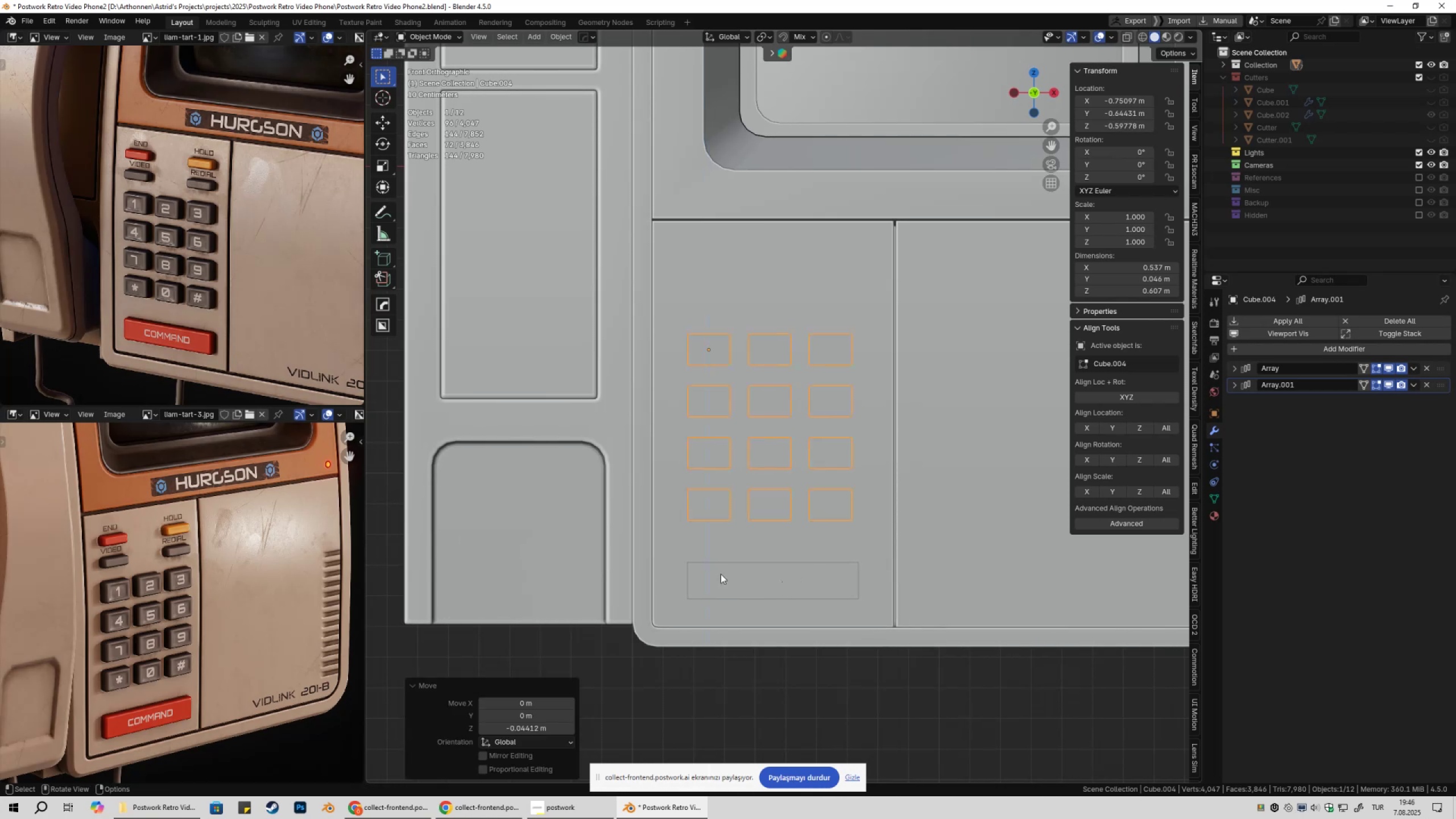 
type(gx)
 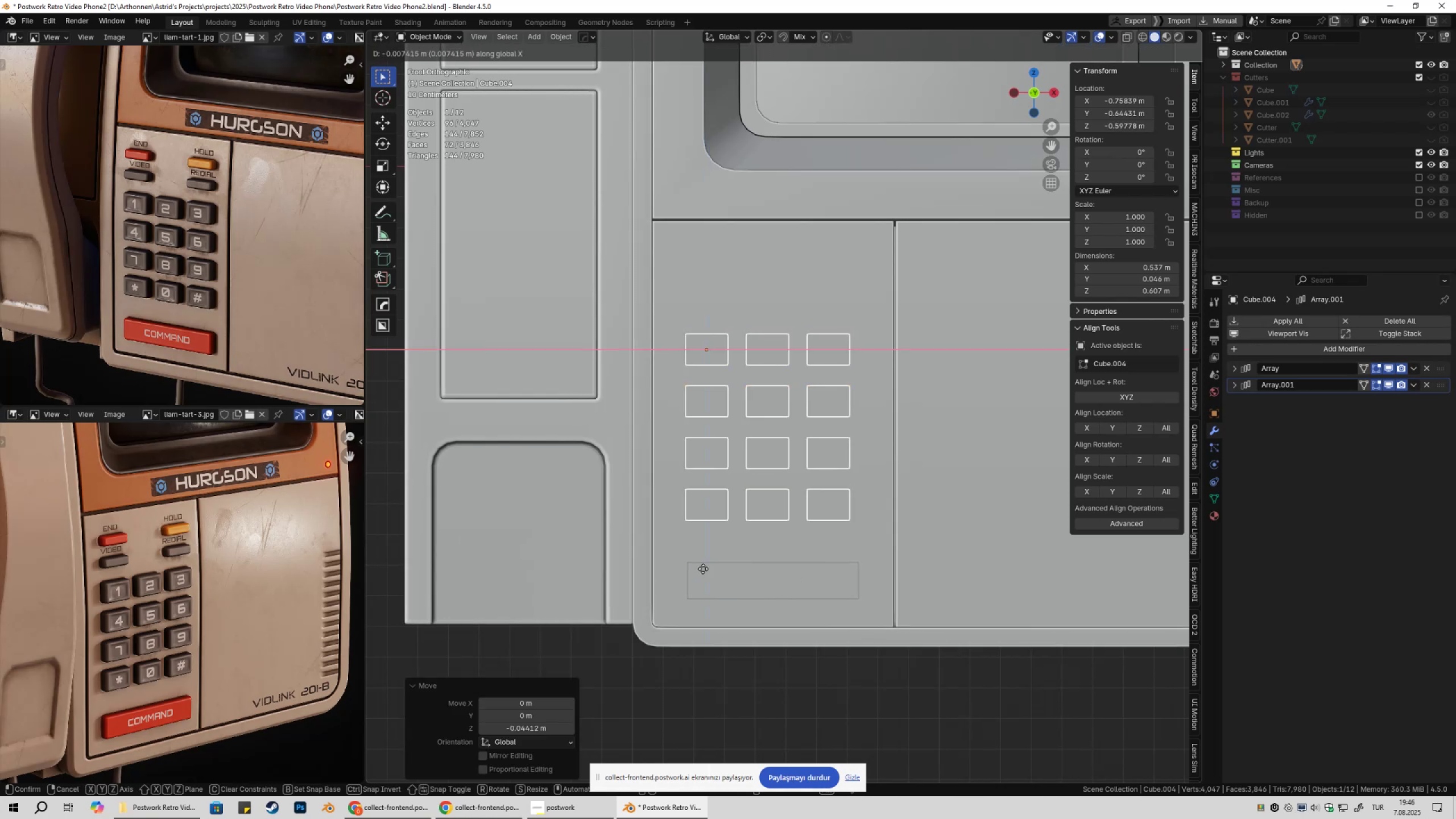 
hold_key(key=ControlLeft, duration=0.53)
left_click([689, 563])
 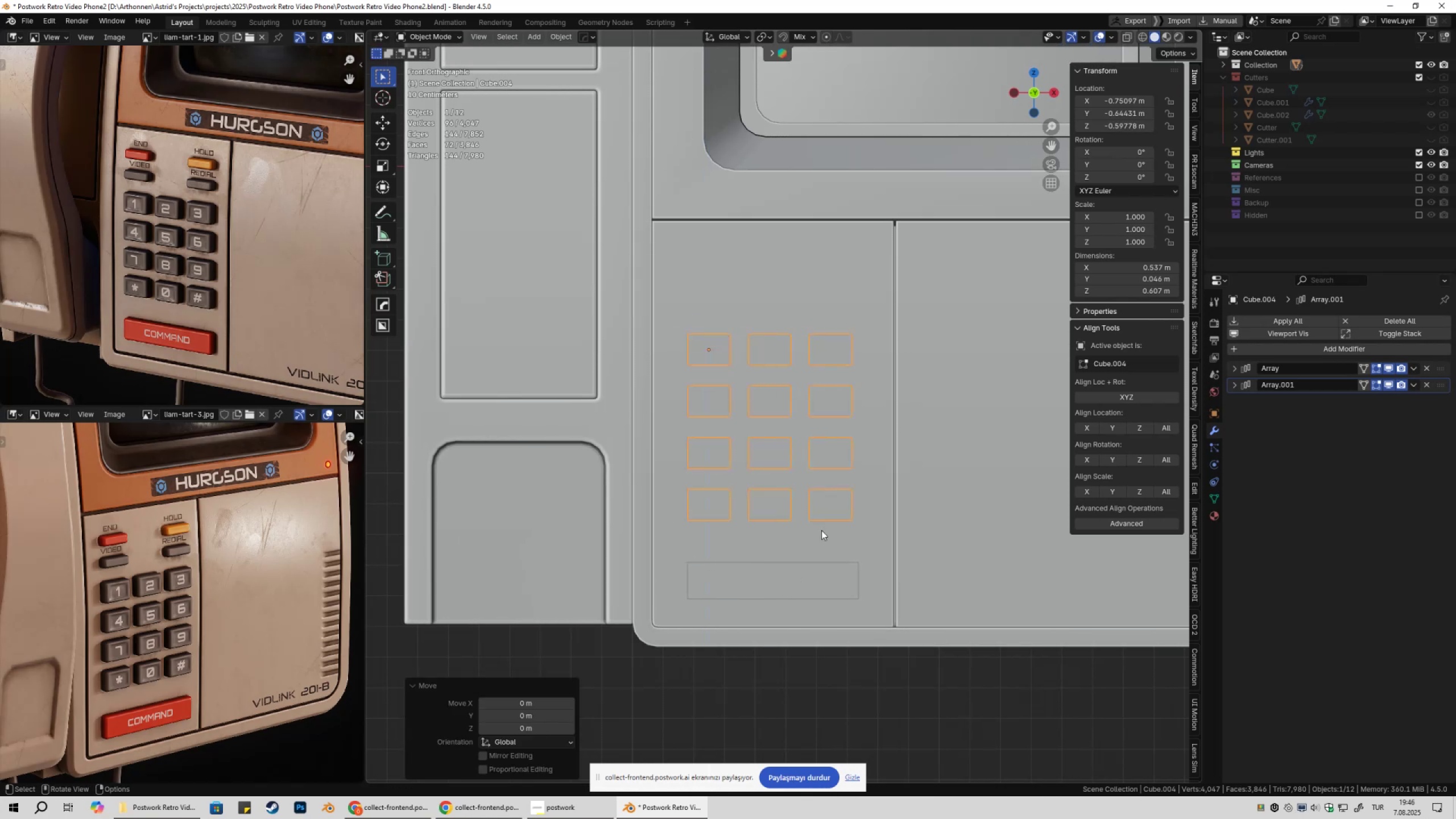 
hold_key(key=ShiftLeft, duration=0.31)
 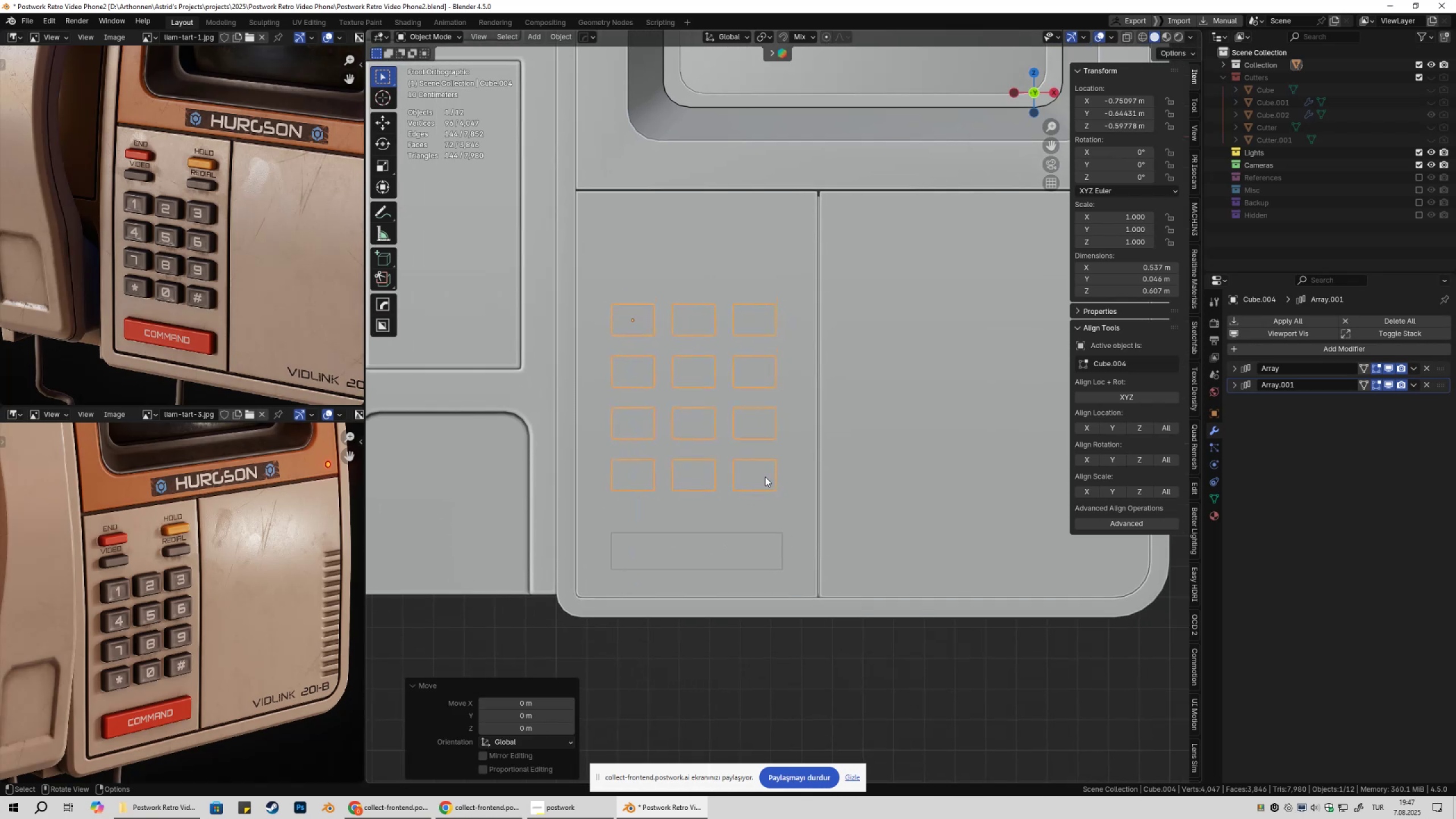 
scroll: coordinate [765, 477], scroll_direction: up, amount: 2.0
 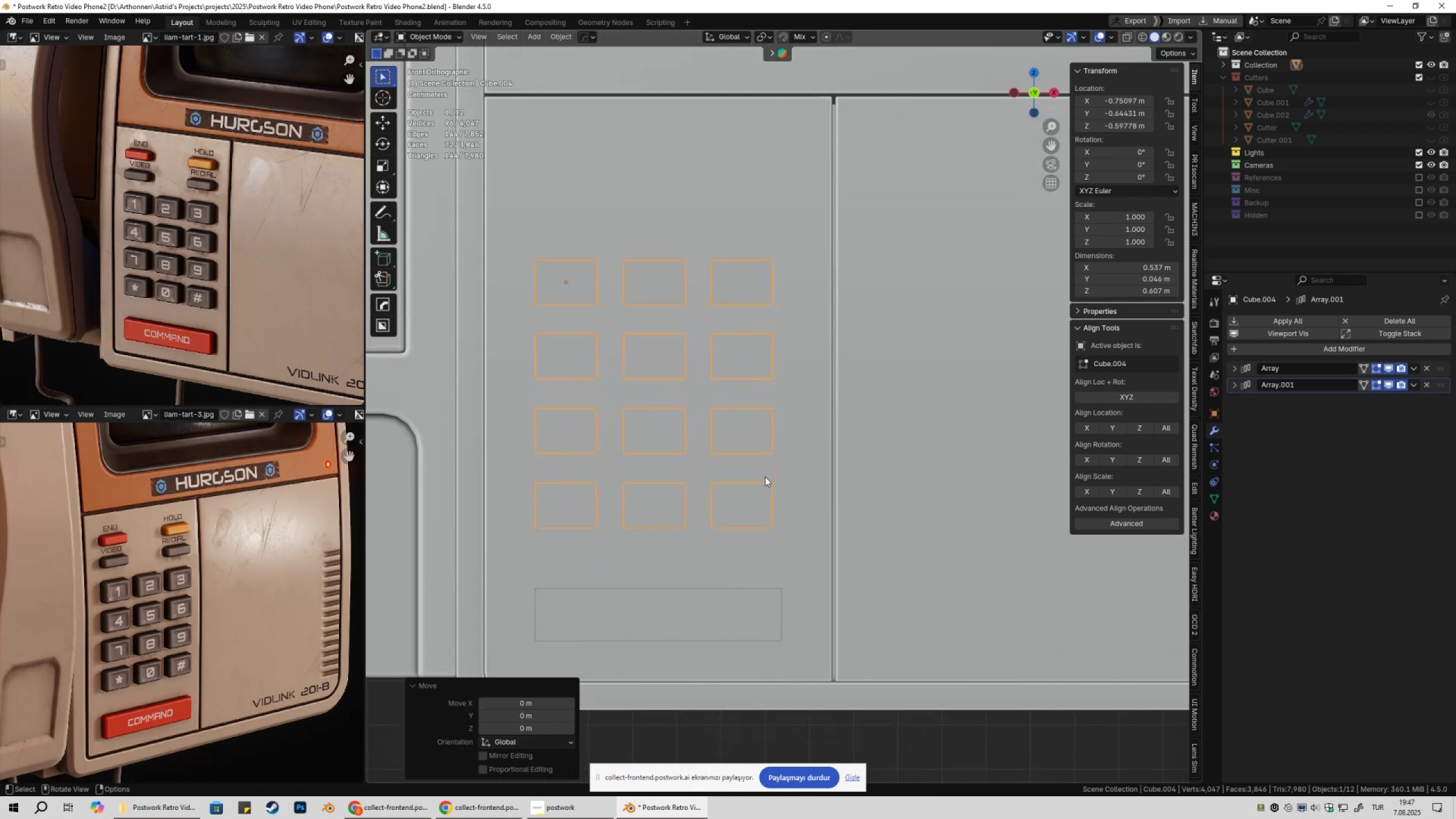 
hold_key(key=ShiftLeft, duration=0.32)
 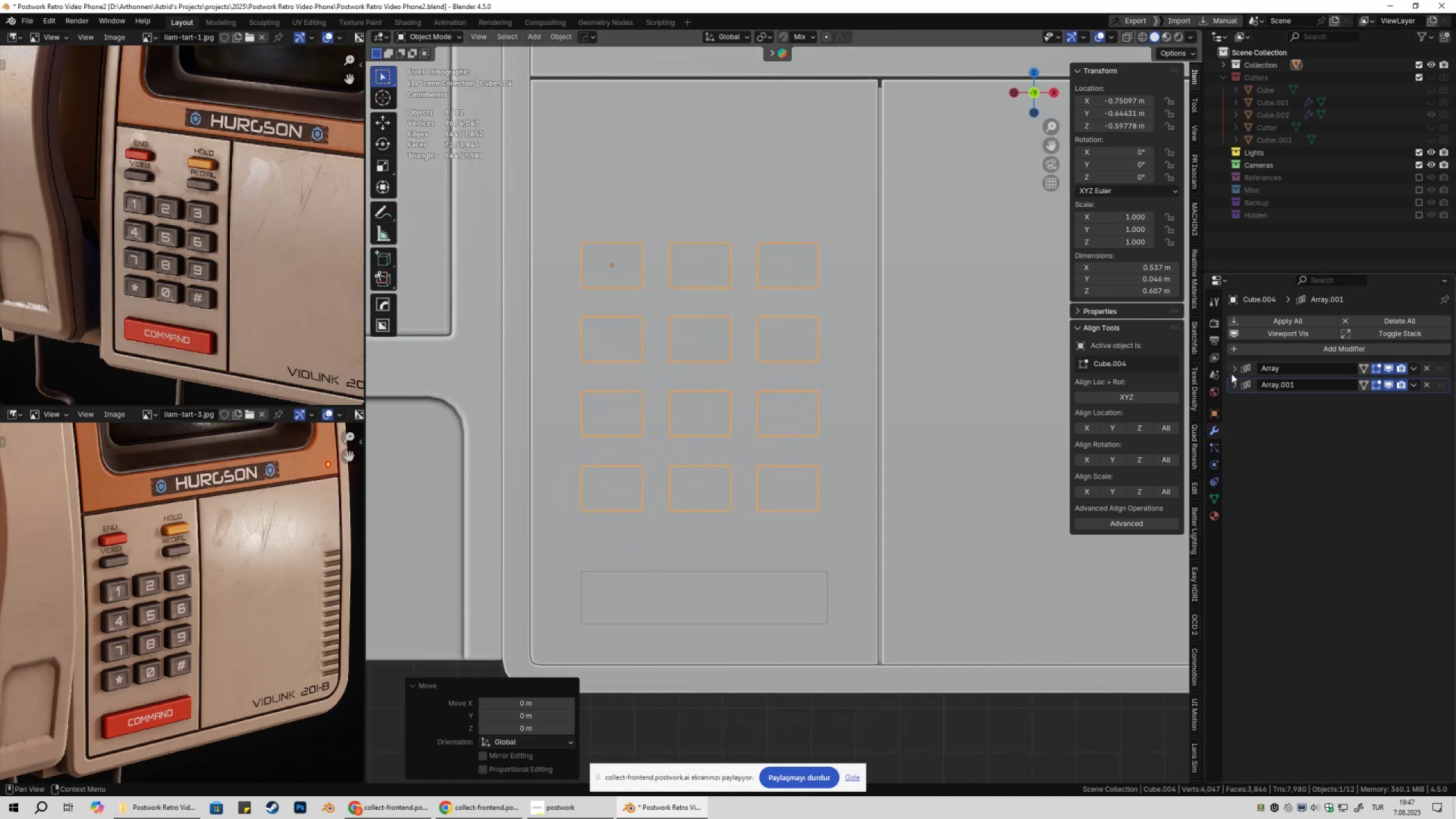 
left_click([1231, 371])
 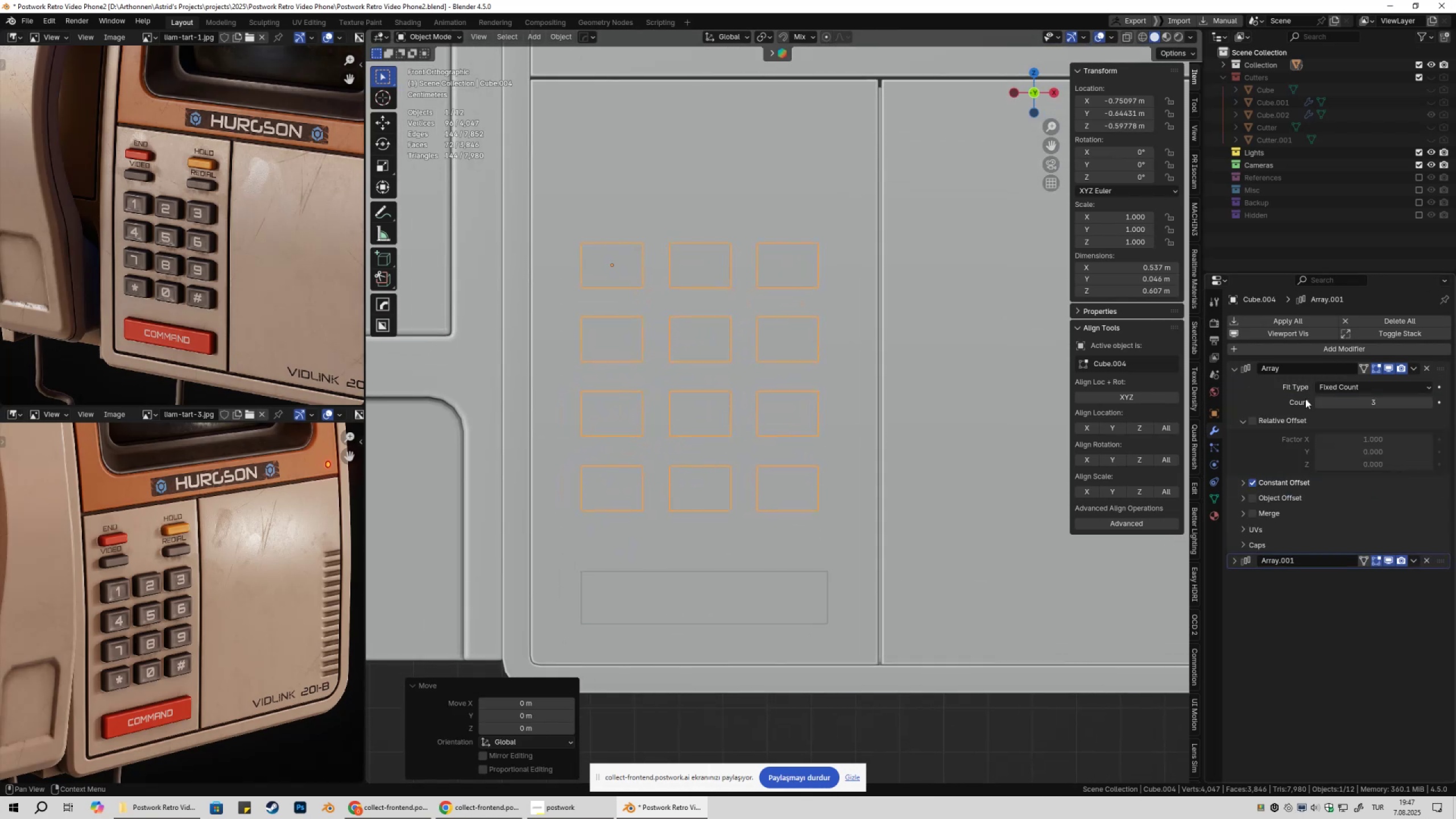 
hold_key(key=ShiftLeft, duration=0.4)
 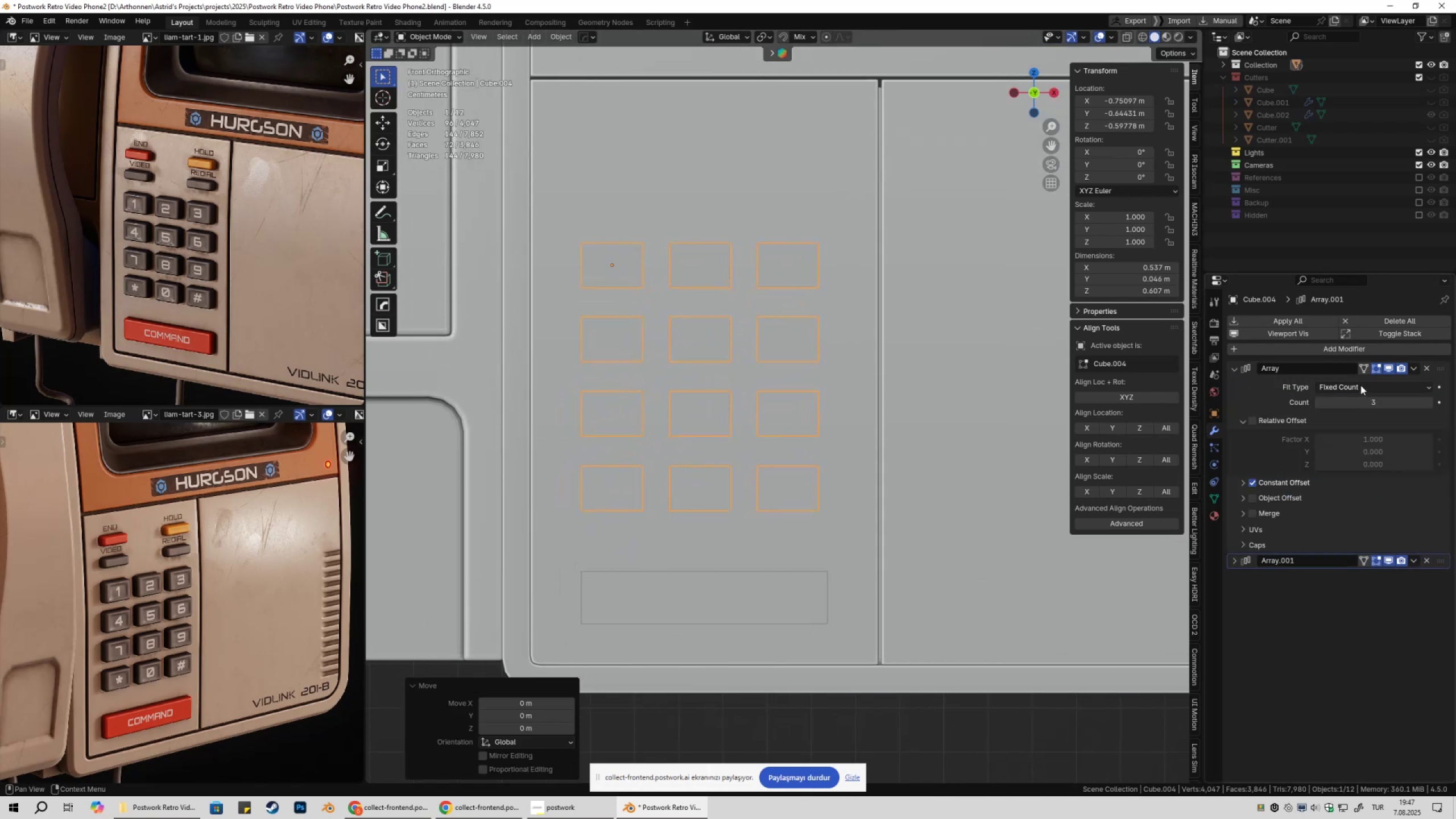 
left_click([1360, 385])
 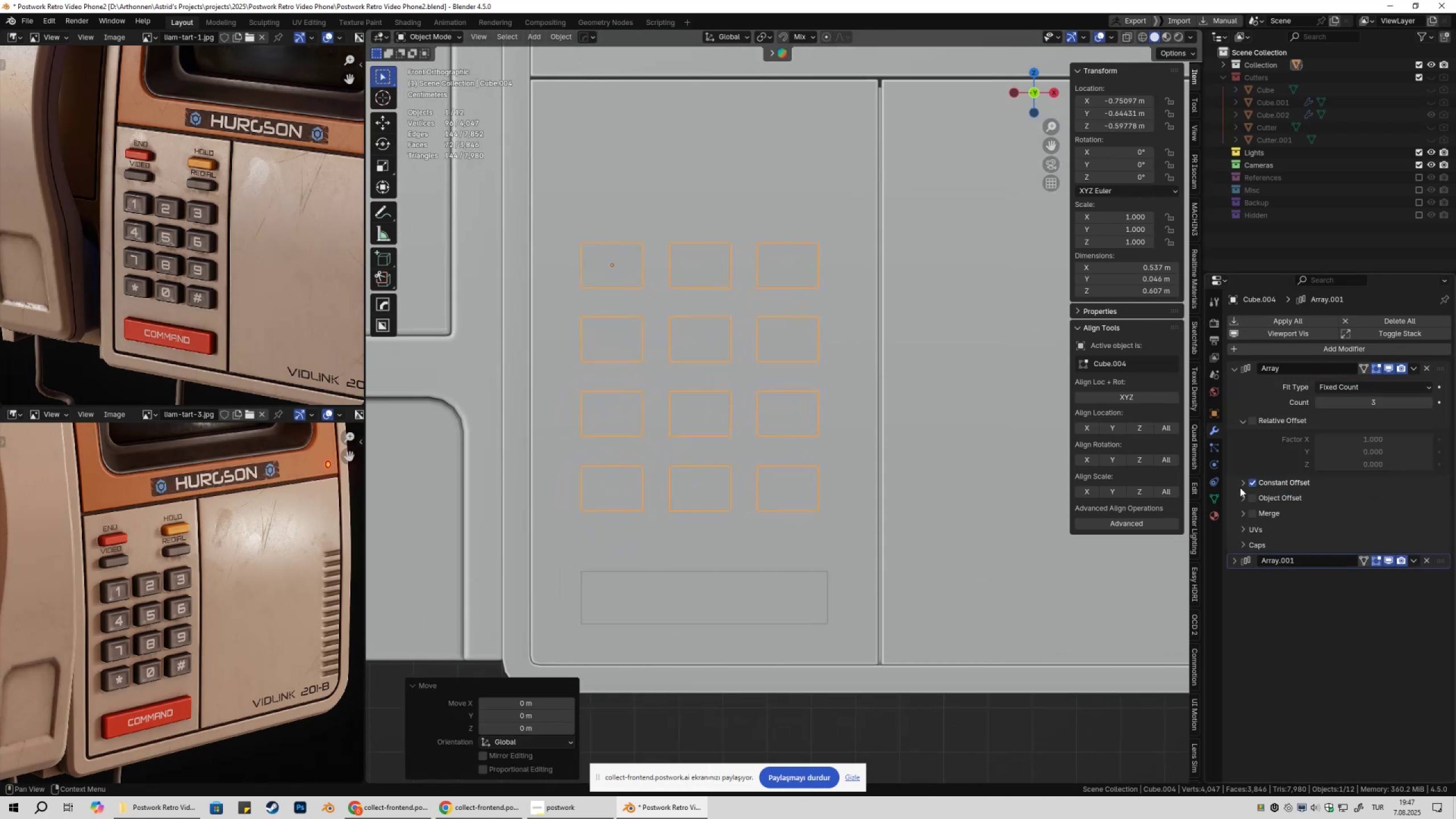 
hold_key(key=ShiftLeft, duration=1.53)
left_click_drag(start_coordinate=[1388, 498], to_coordinate=[231, 502])
 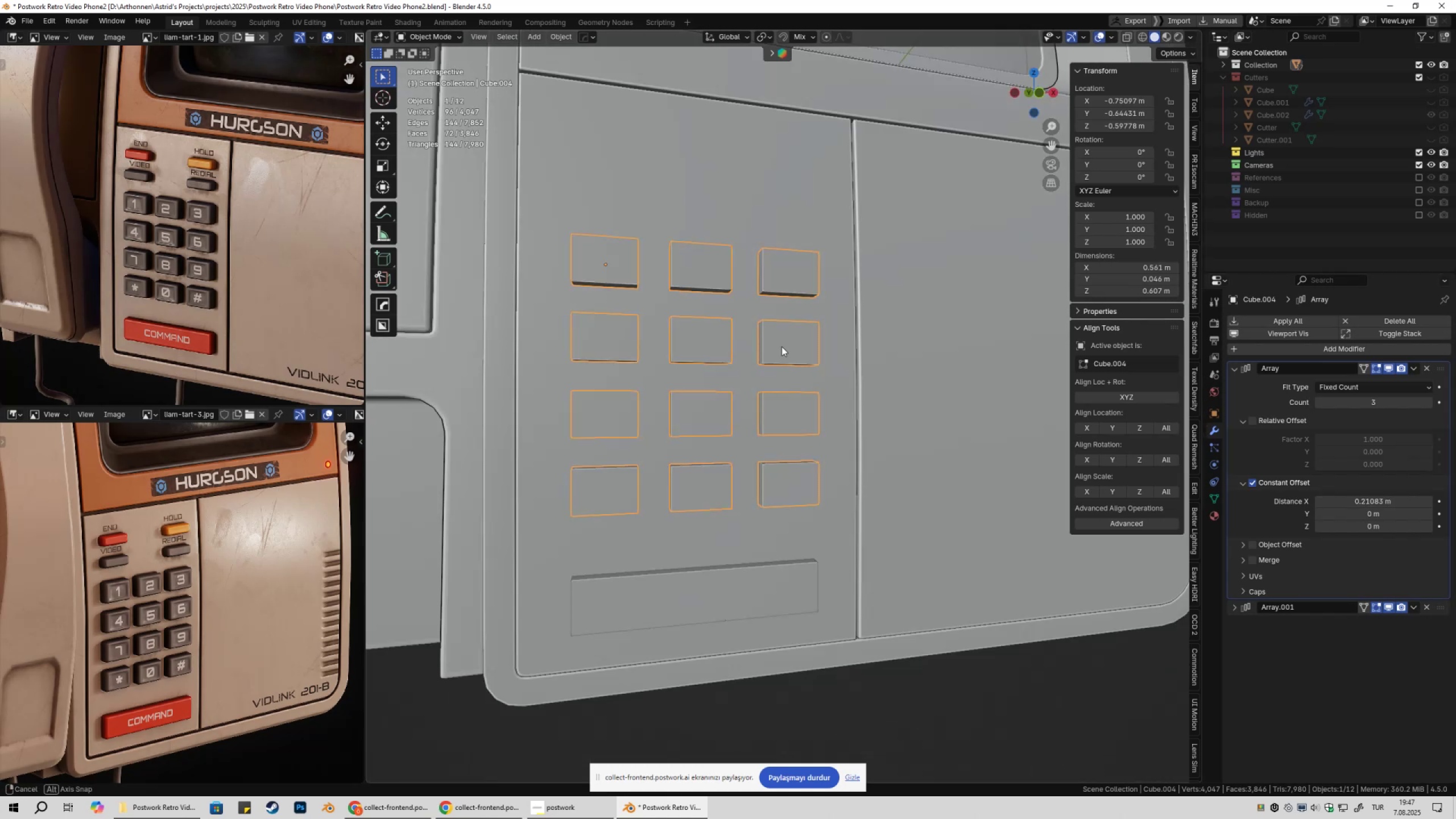 
hold_key(key=ShiftLeft, duration=1.52)
 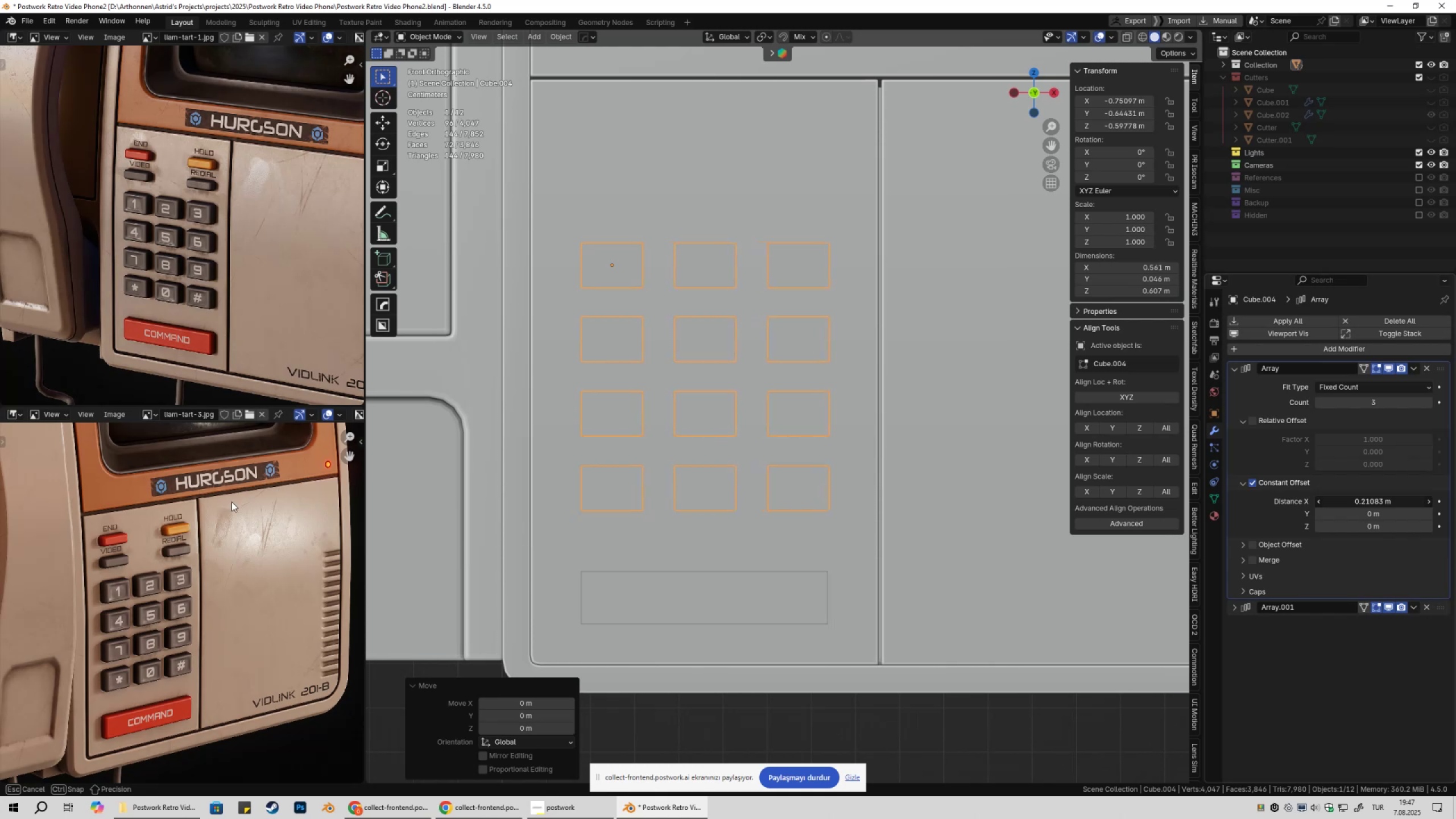 
hold_key(key=ShiftLeft, duration=1.51)
 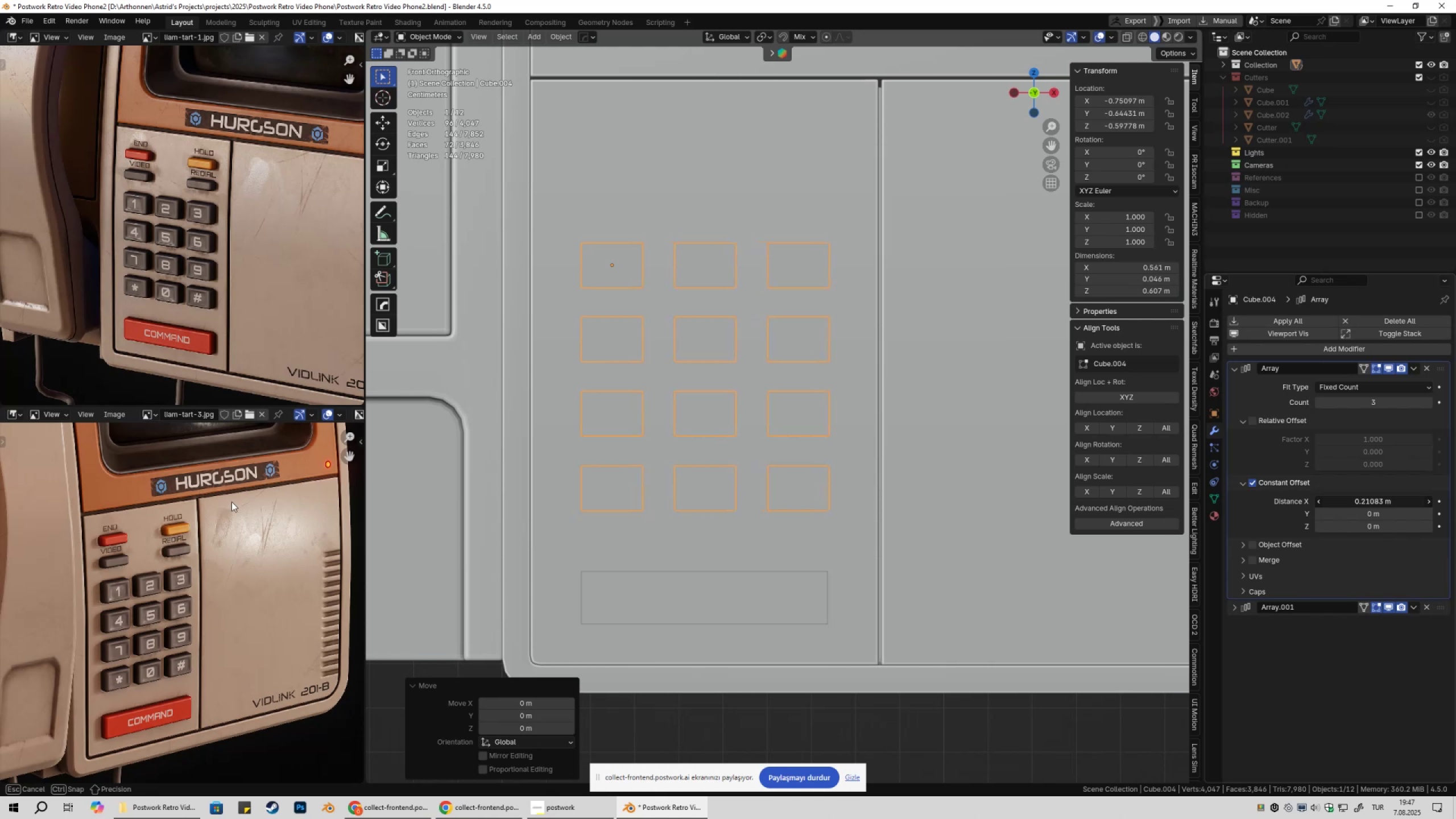 
hold_key(key=ShiftLeft, duration=0.94)
 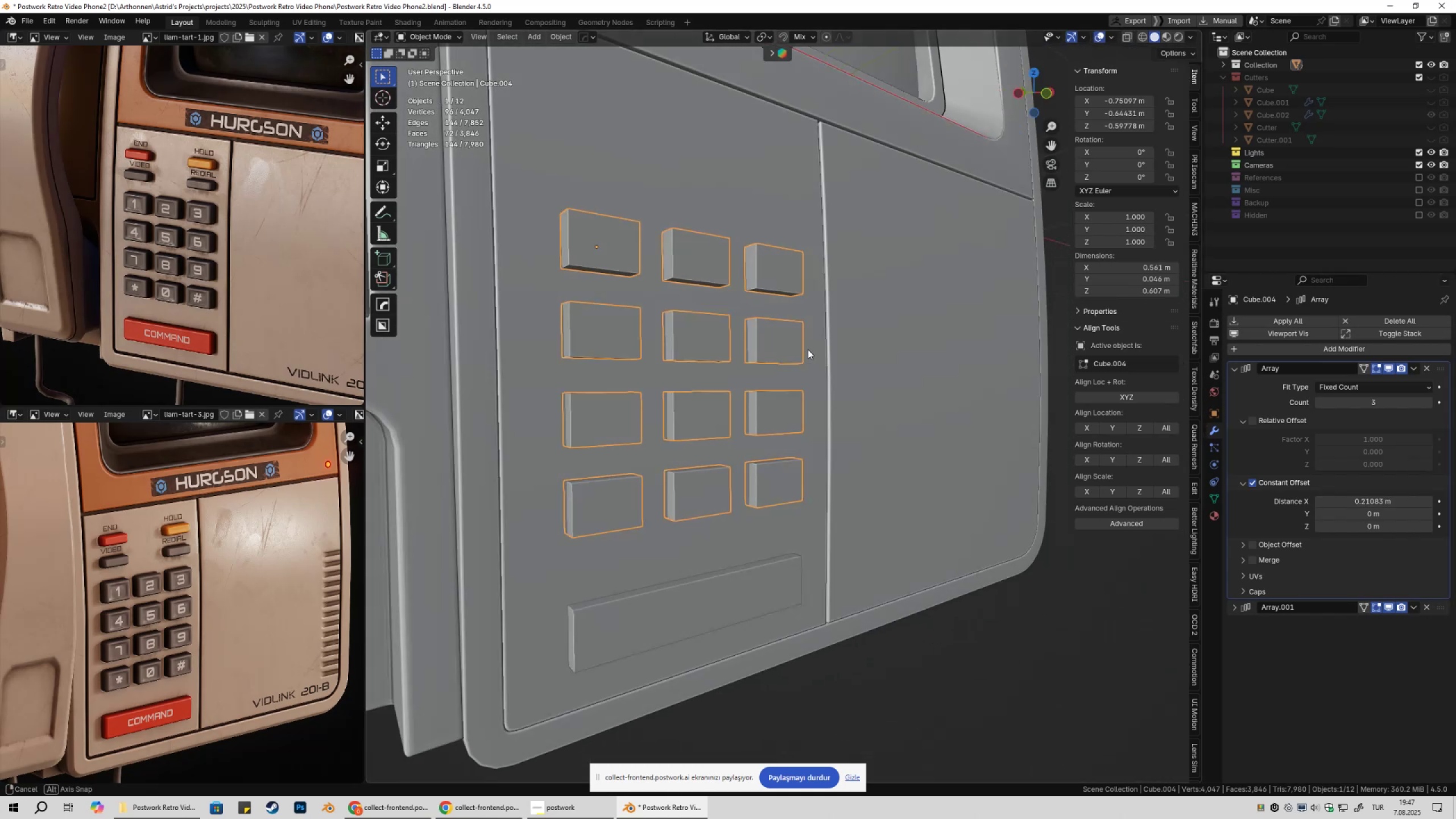 
scroll: coordinate [820, 354], scroll_direction: down, amount: 2.0
 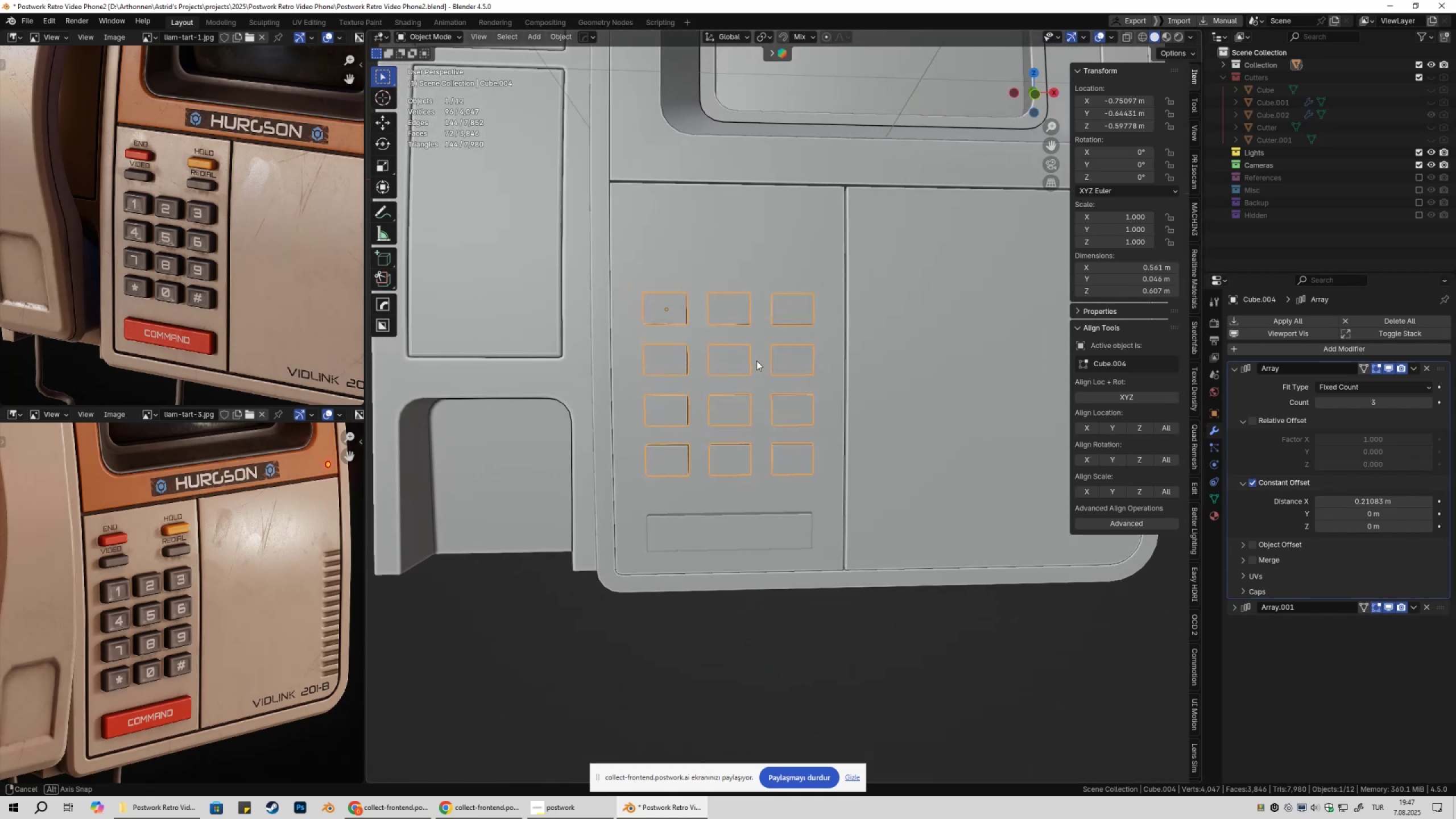 
wait(8.12)
 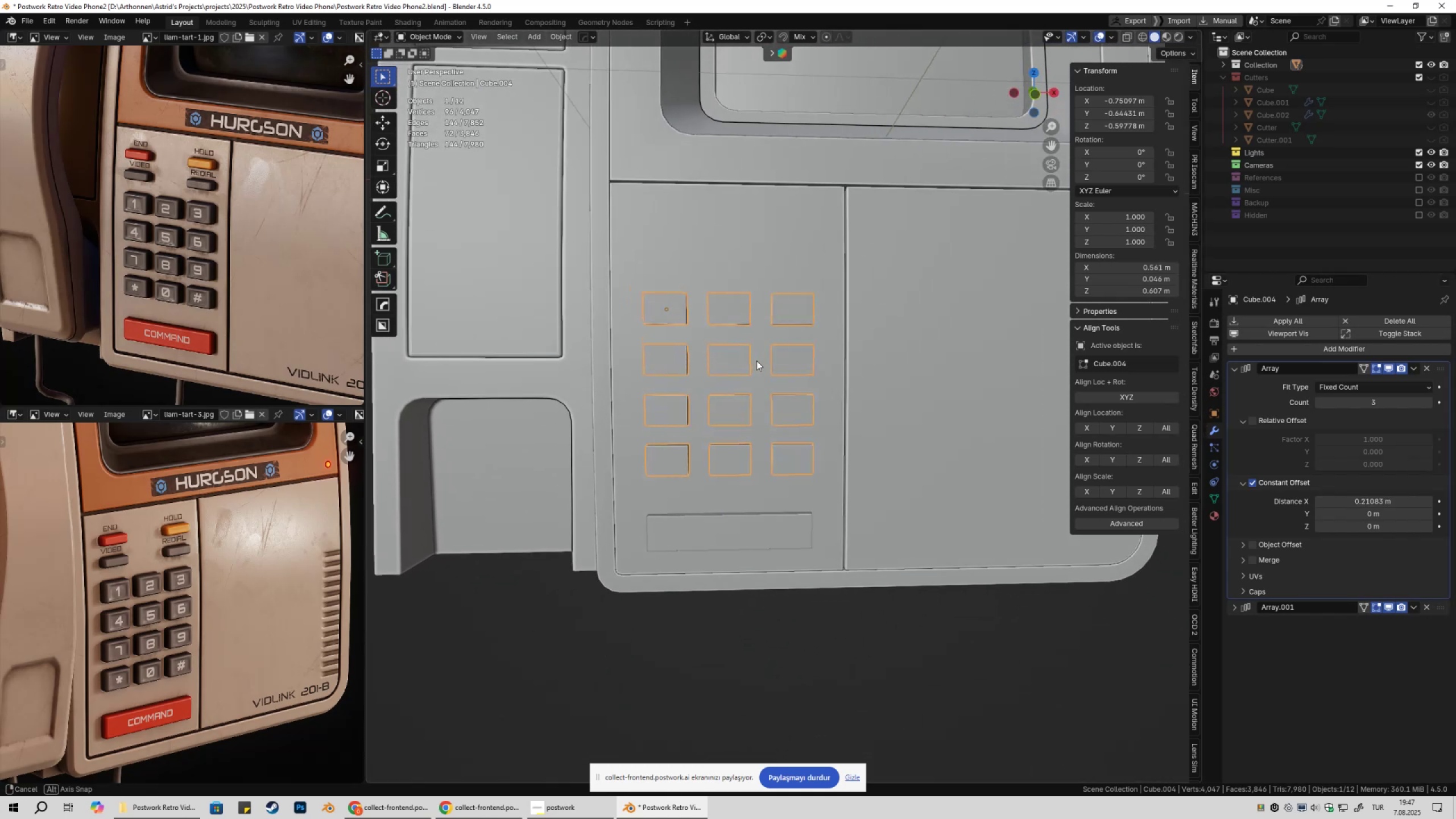 
hold_key(key=ShiftLeft, duration=0.43)
 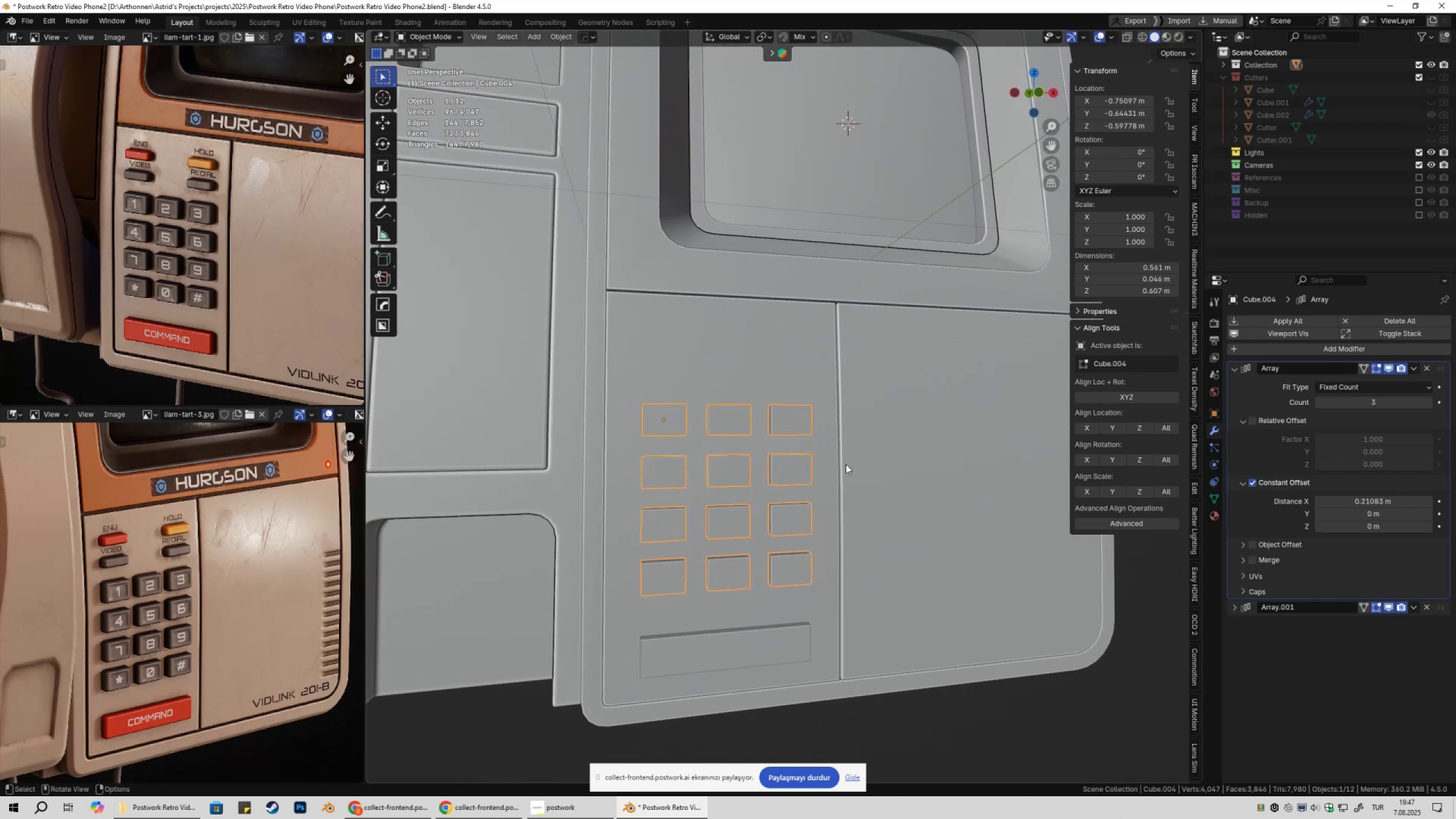 
type(Dz)
 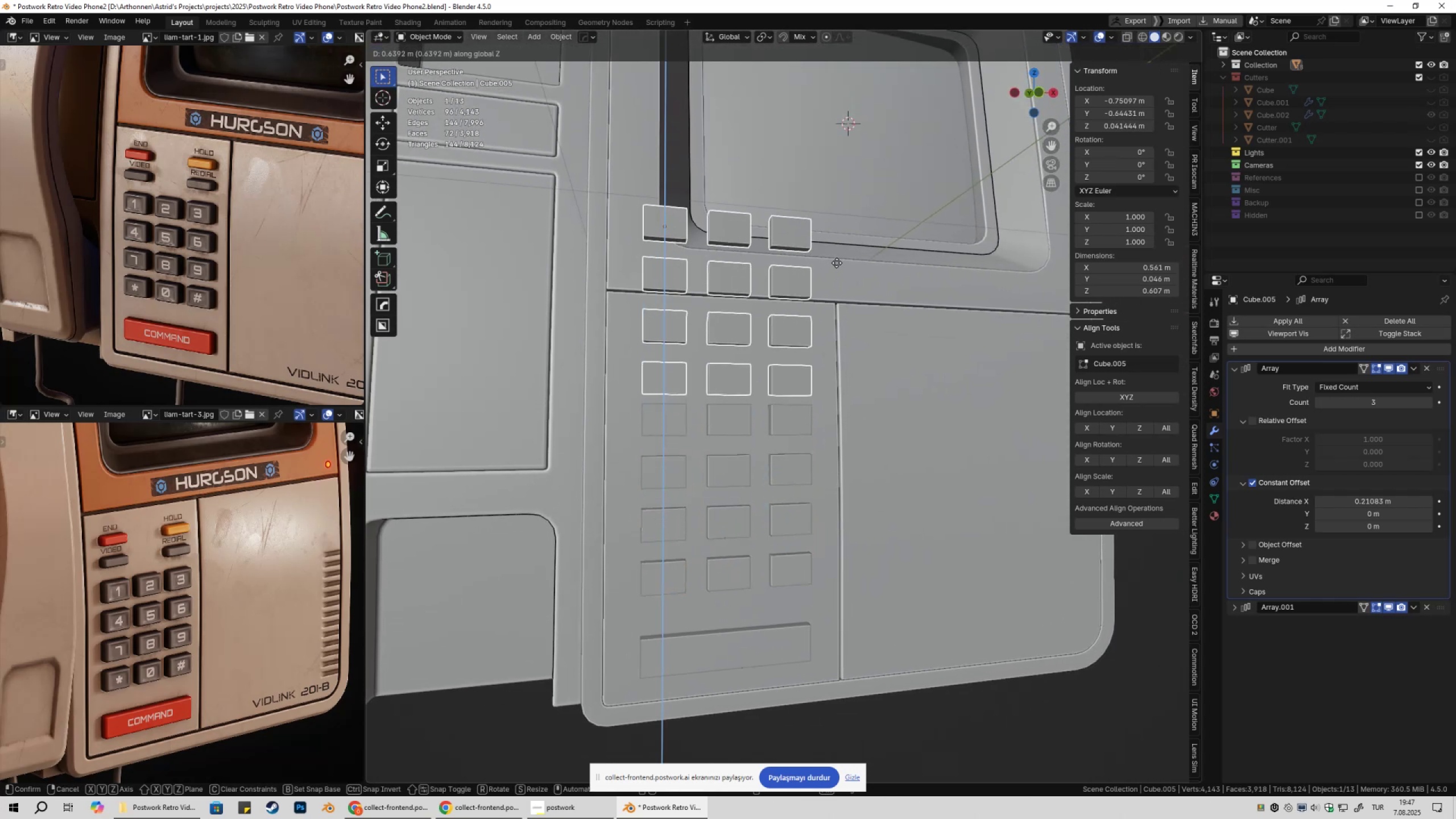 
left_click([837, 259])
 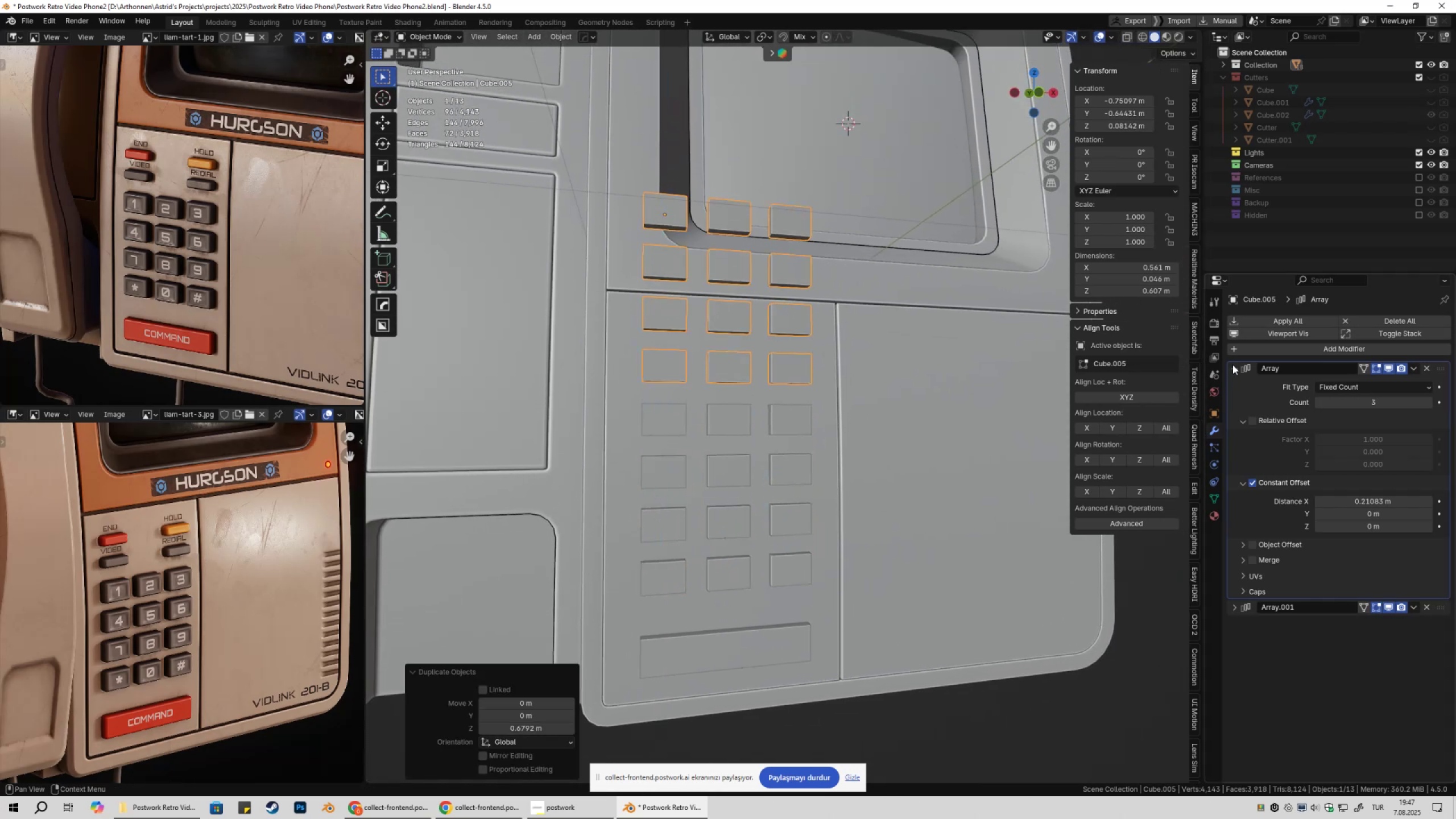 
left_click([1232, 365])
 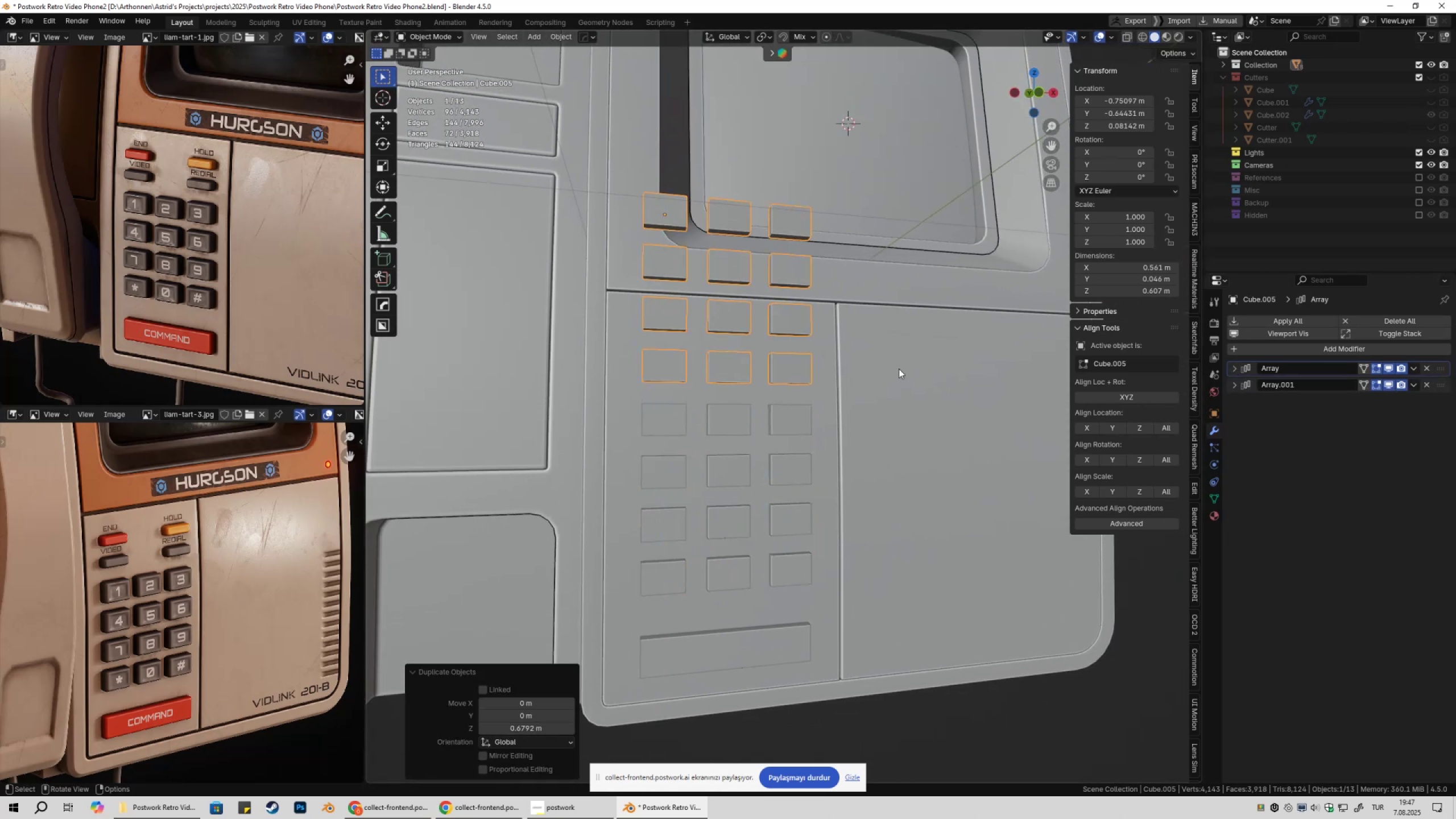 
key(Q)
 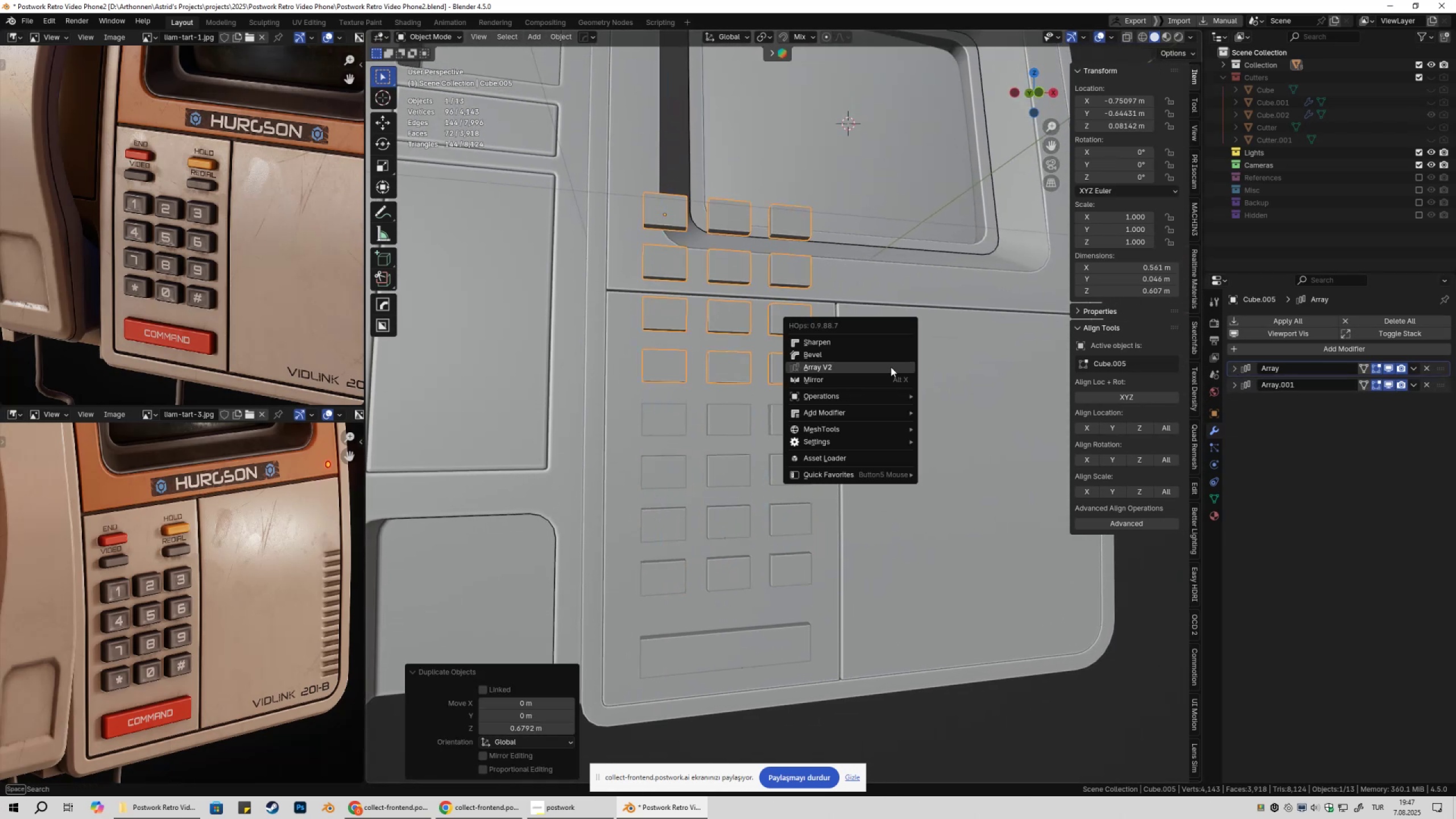 
left_click([891, 367])
 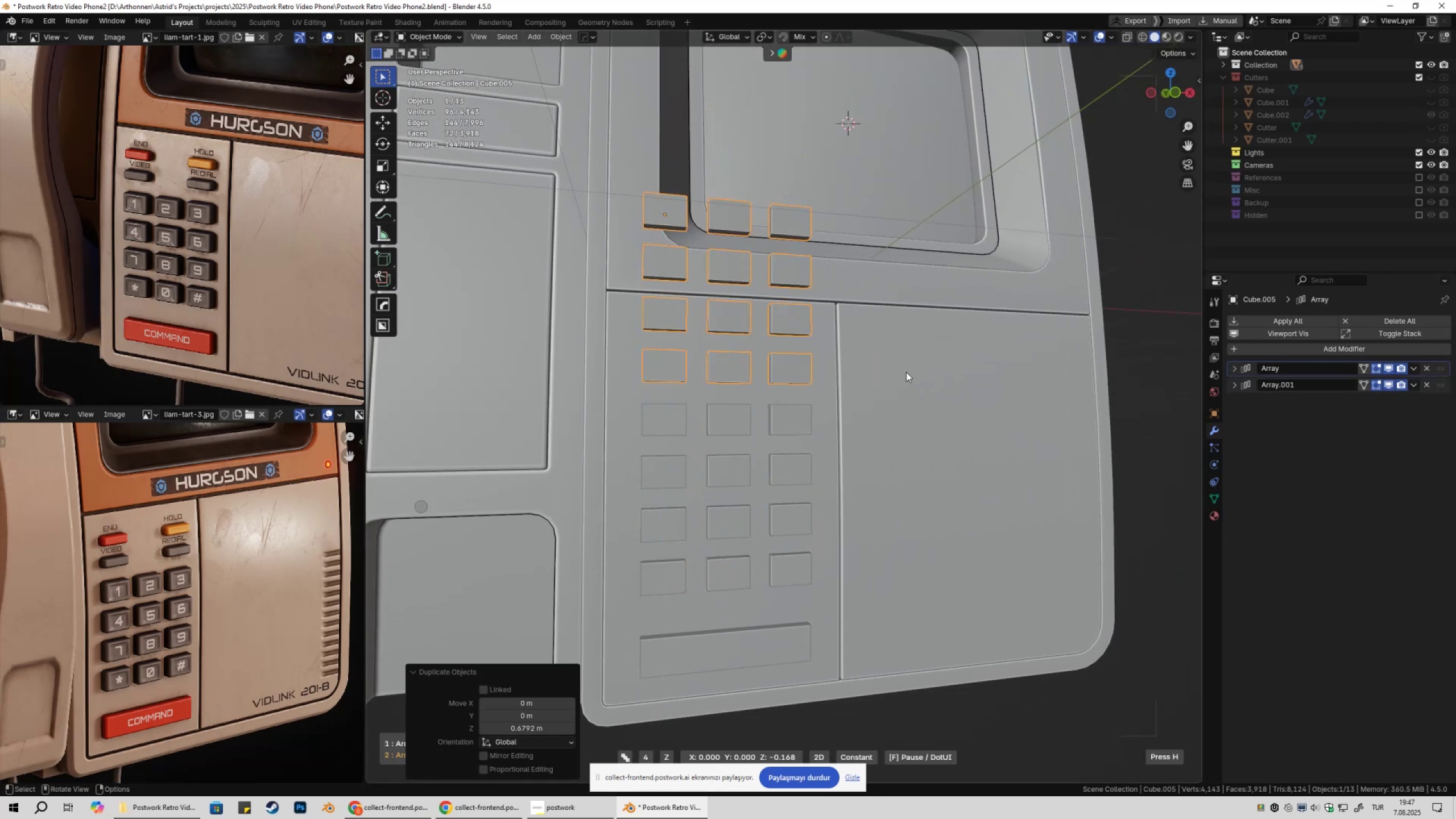 
scroll: coordinate [906, 373], scroll_direction: down, amount: 2.0
 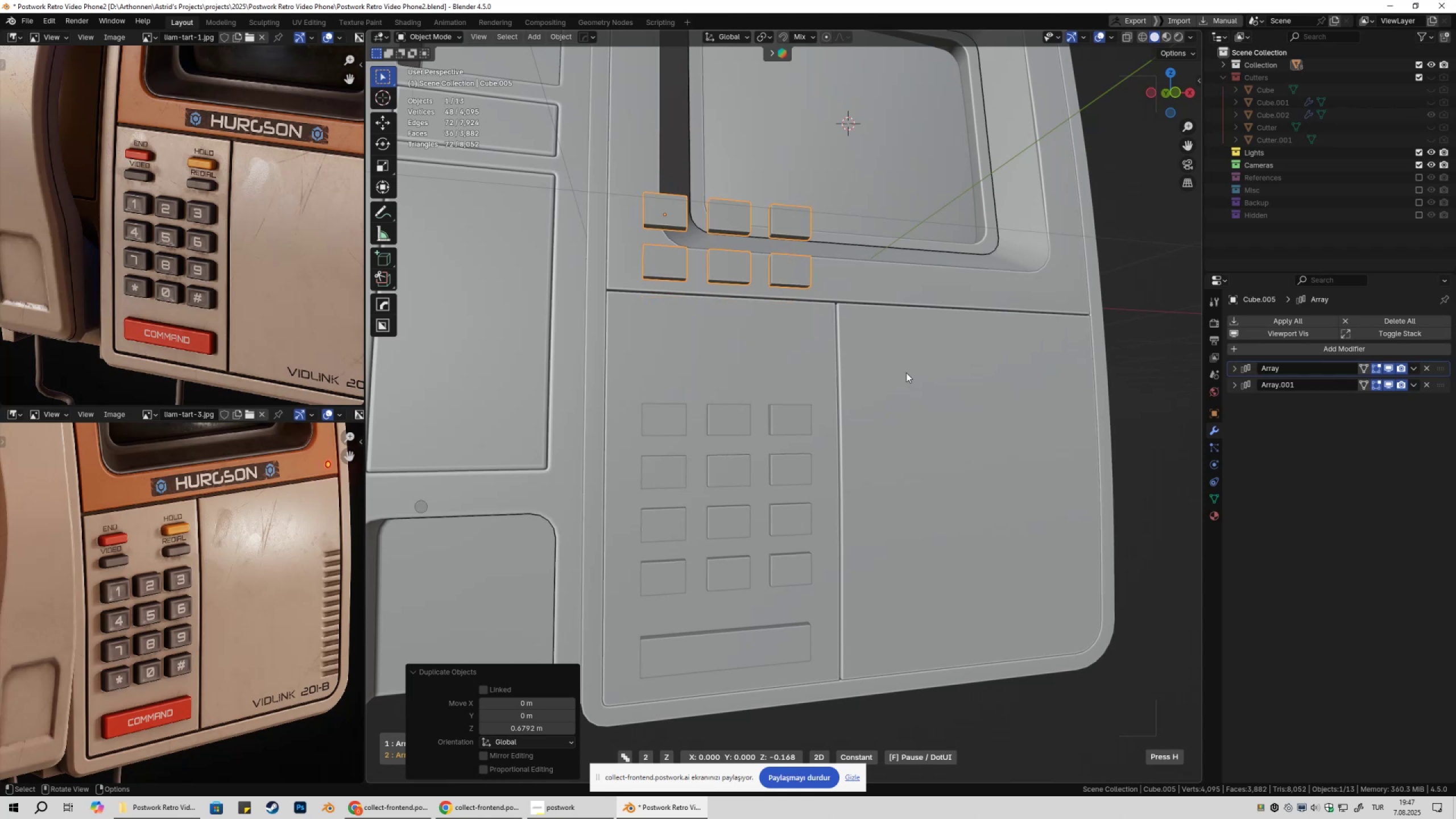 
key(Escape)
 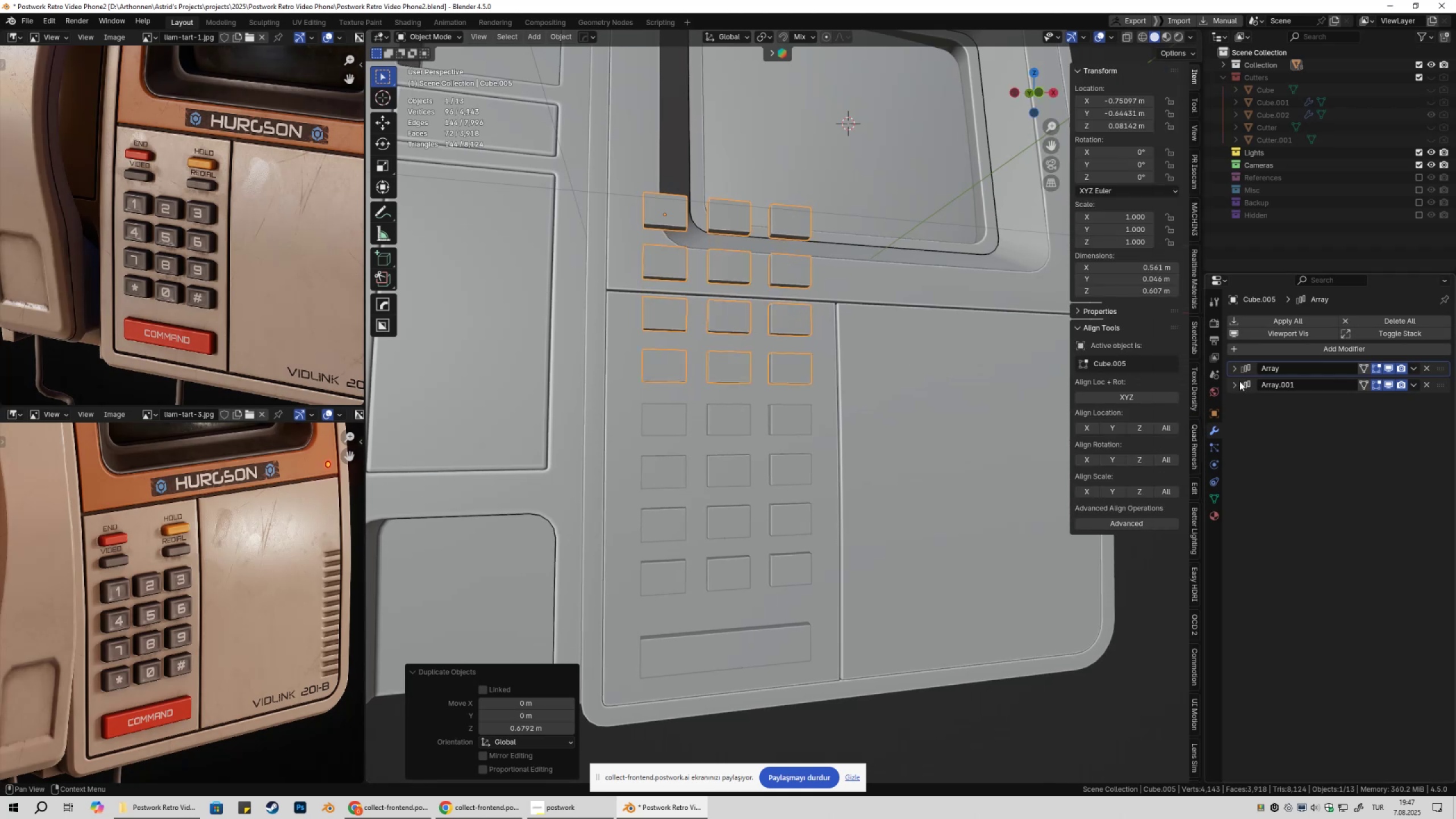 
left_click([1232, 383])
 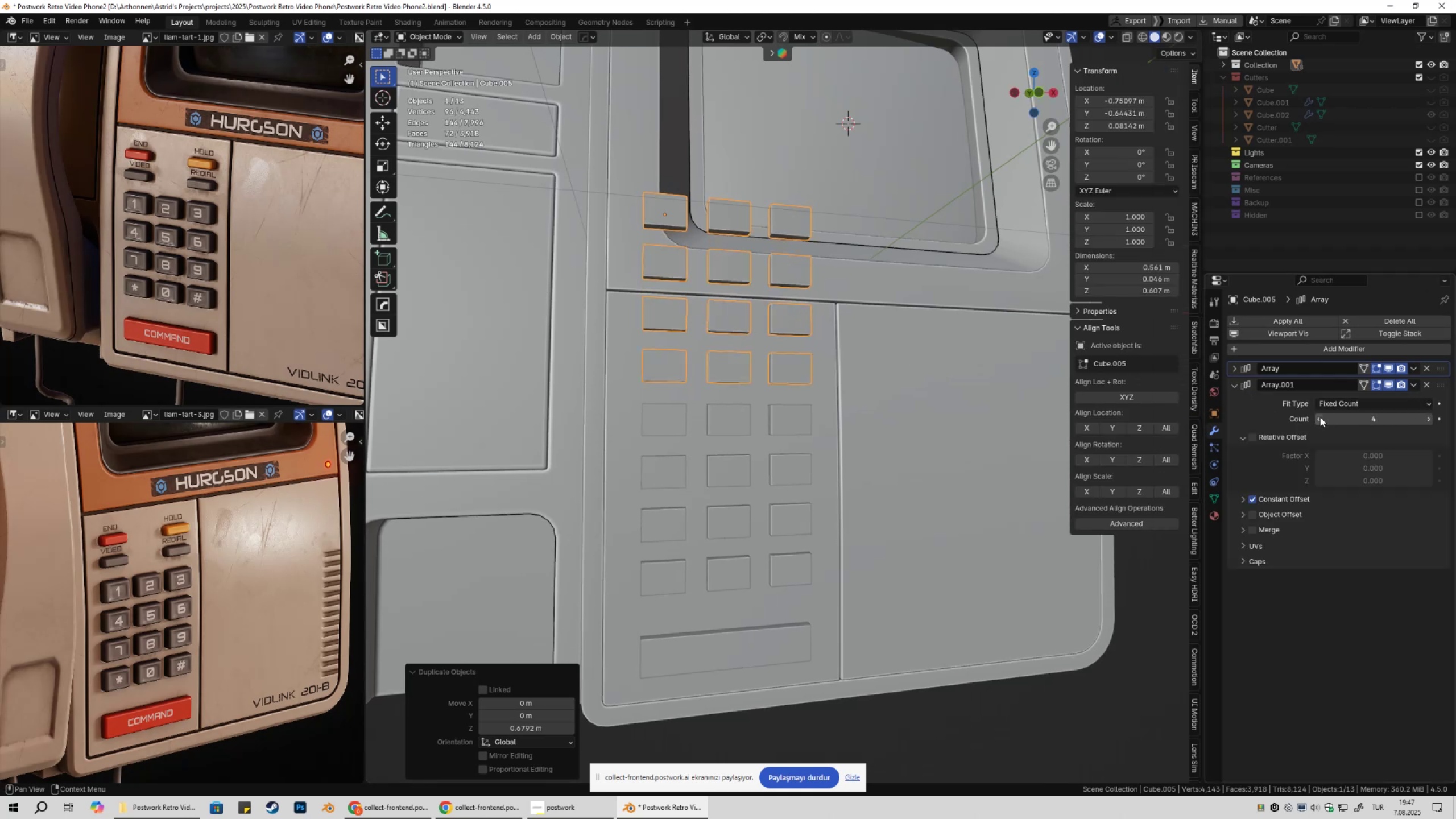 
left_click([1318, 419])
 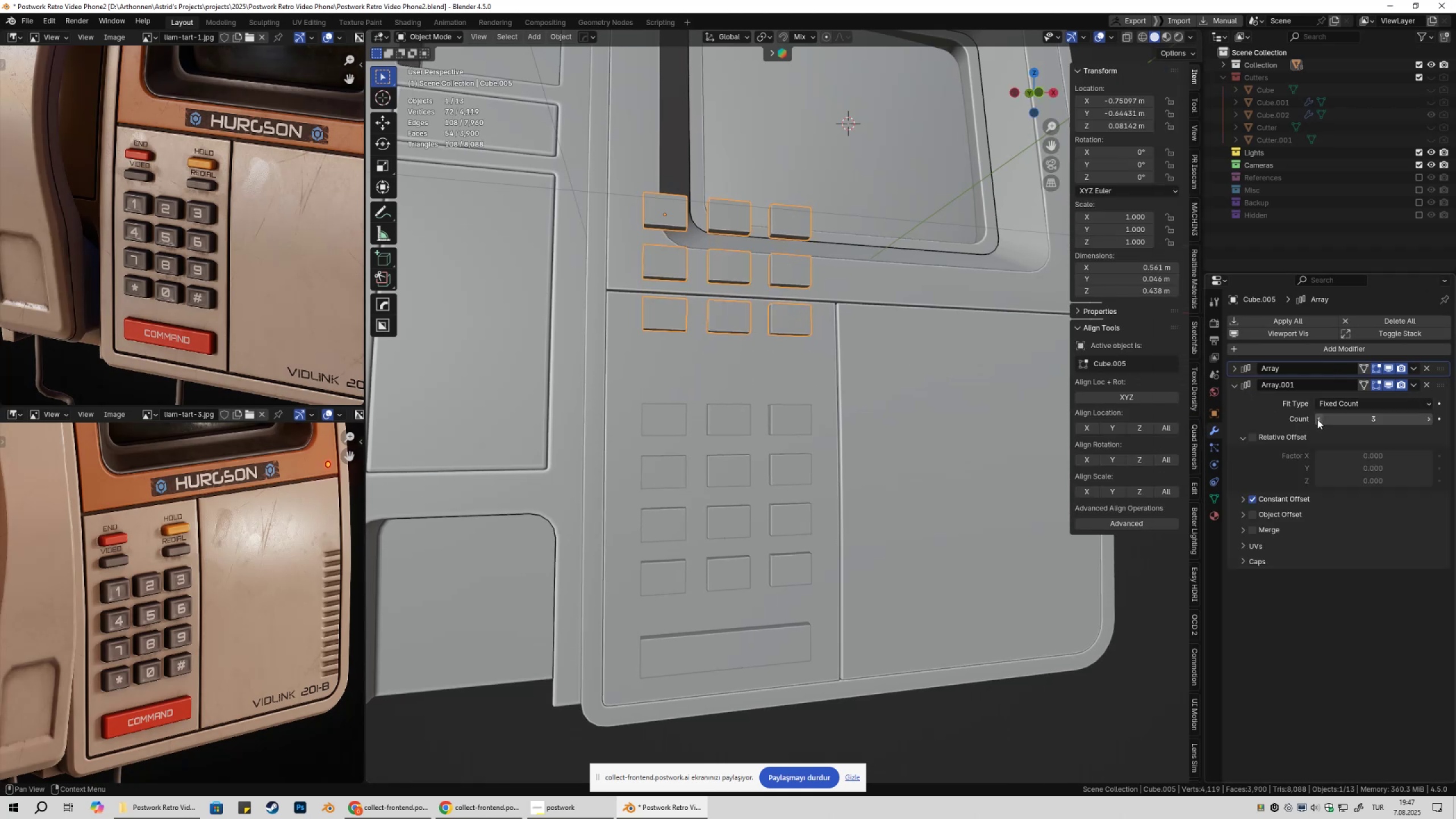 
left_click_drag(start_coordinate=[1317, 419], to_coordinate=[152, 420])
 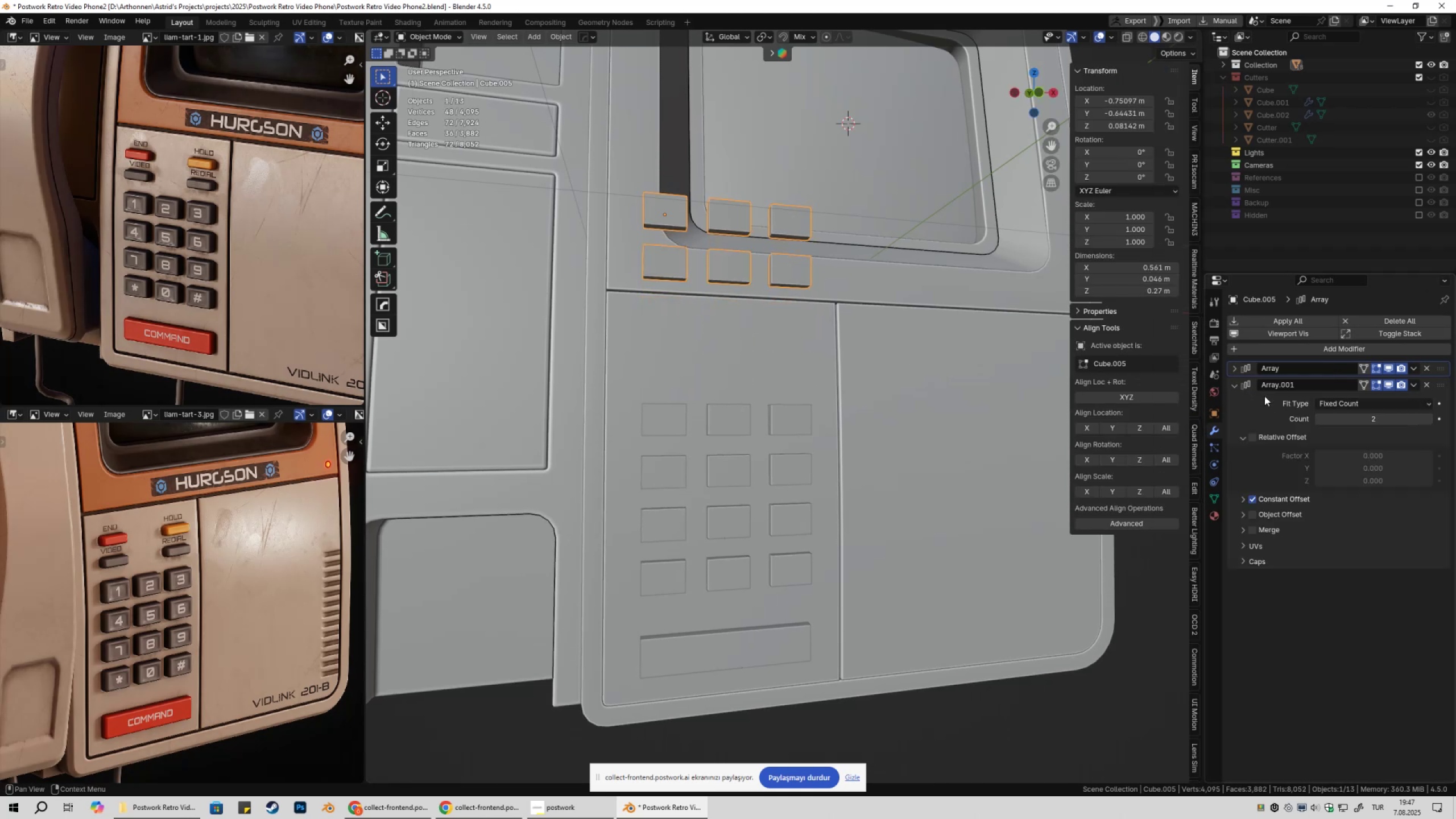 
left_click([1234, 386])
 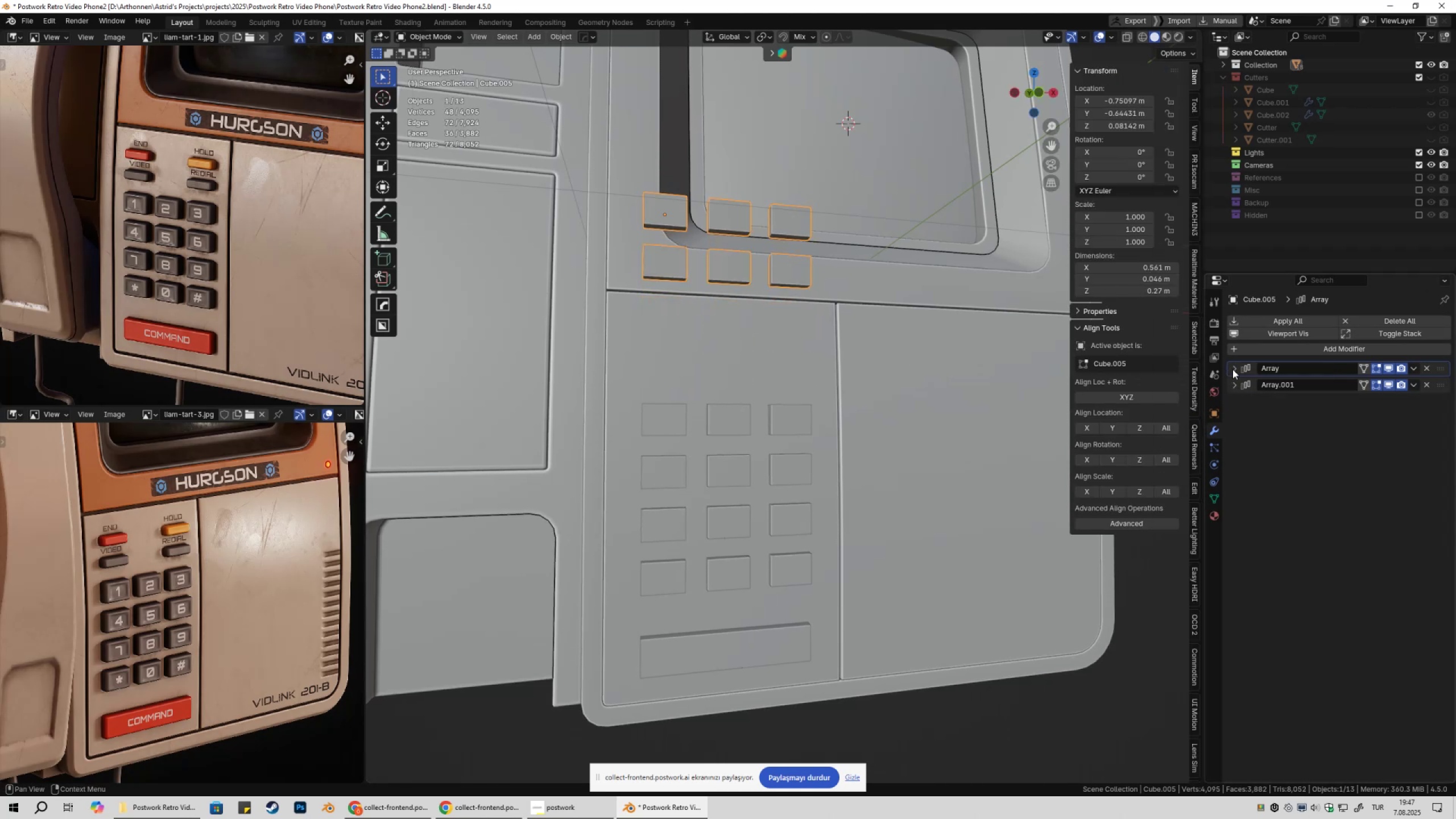 
triple_click([1238, 370])
 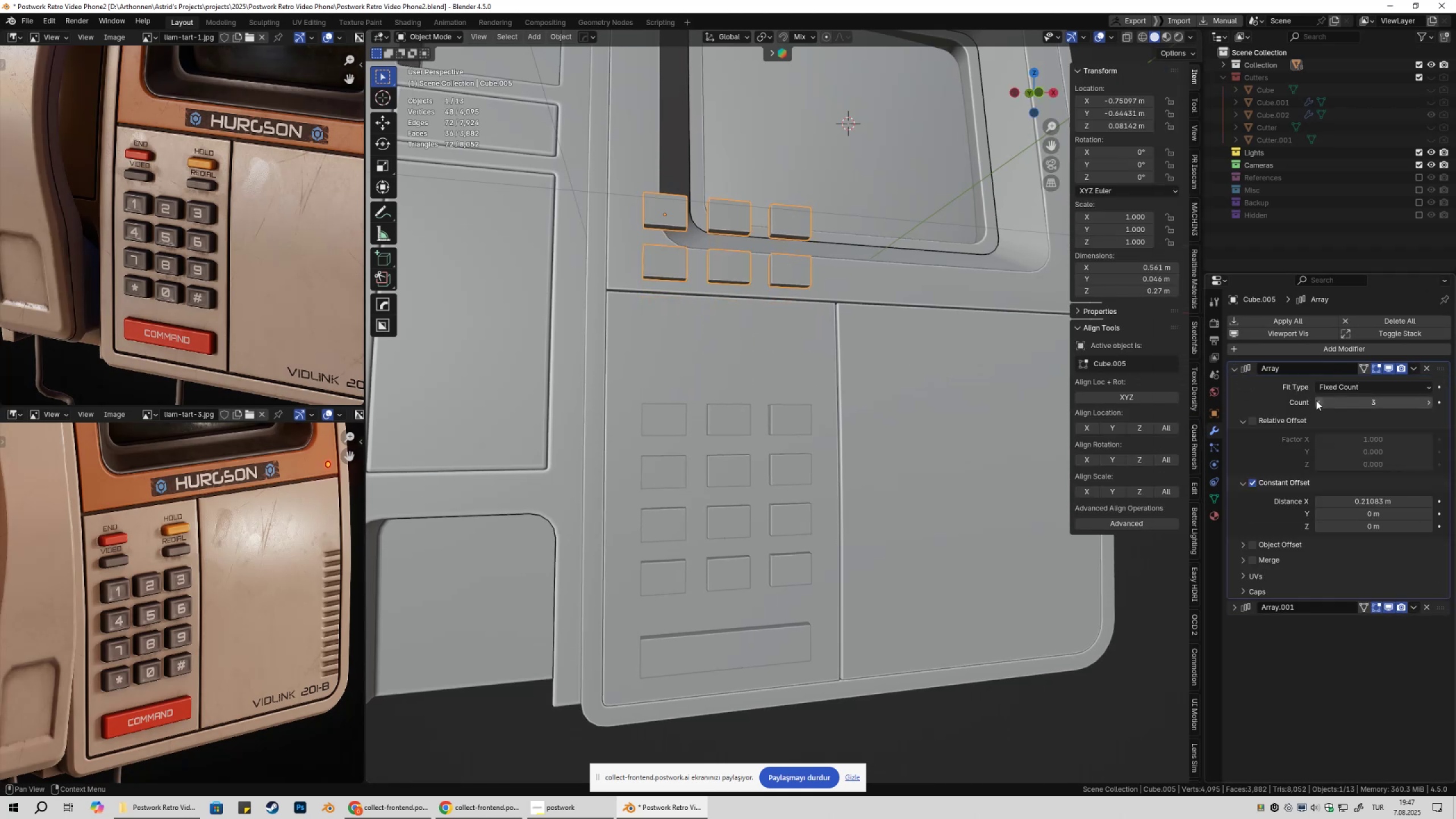 
left_click([1317, 400])
 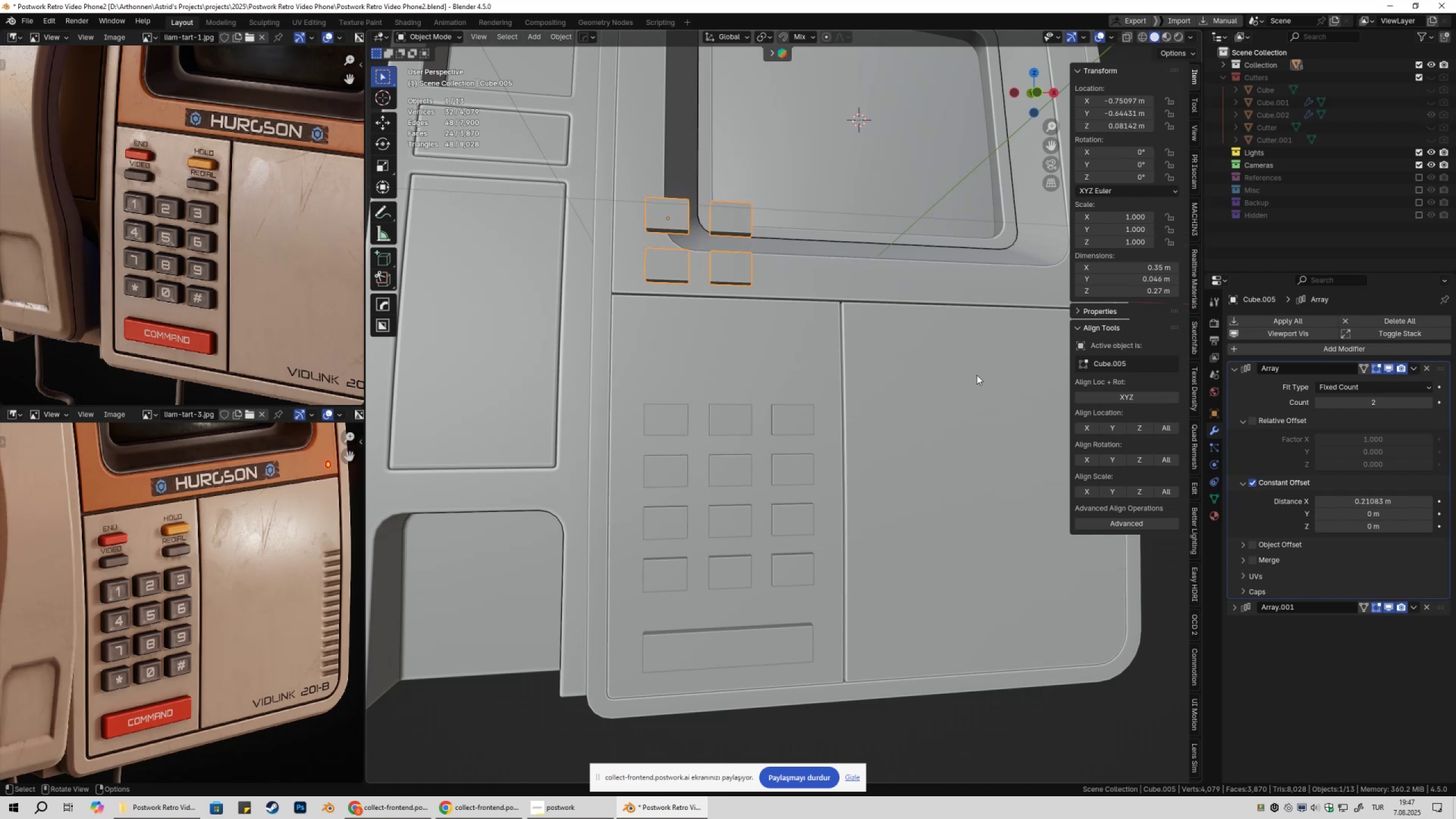 
type(1gz)
key(Tab)
type(asz)
 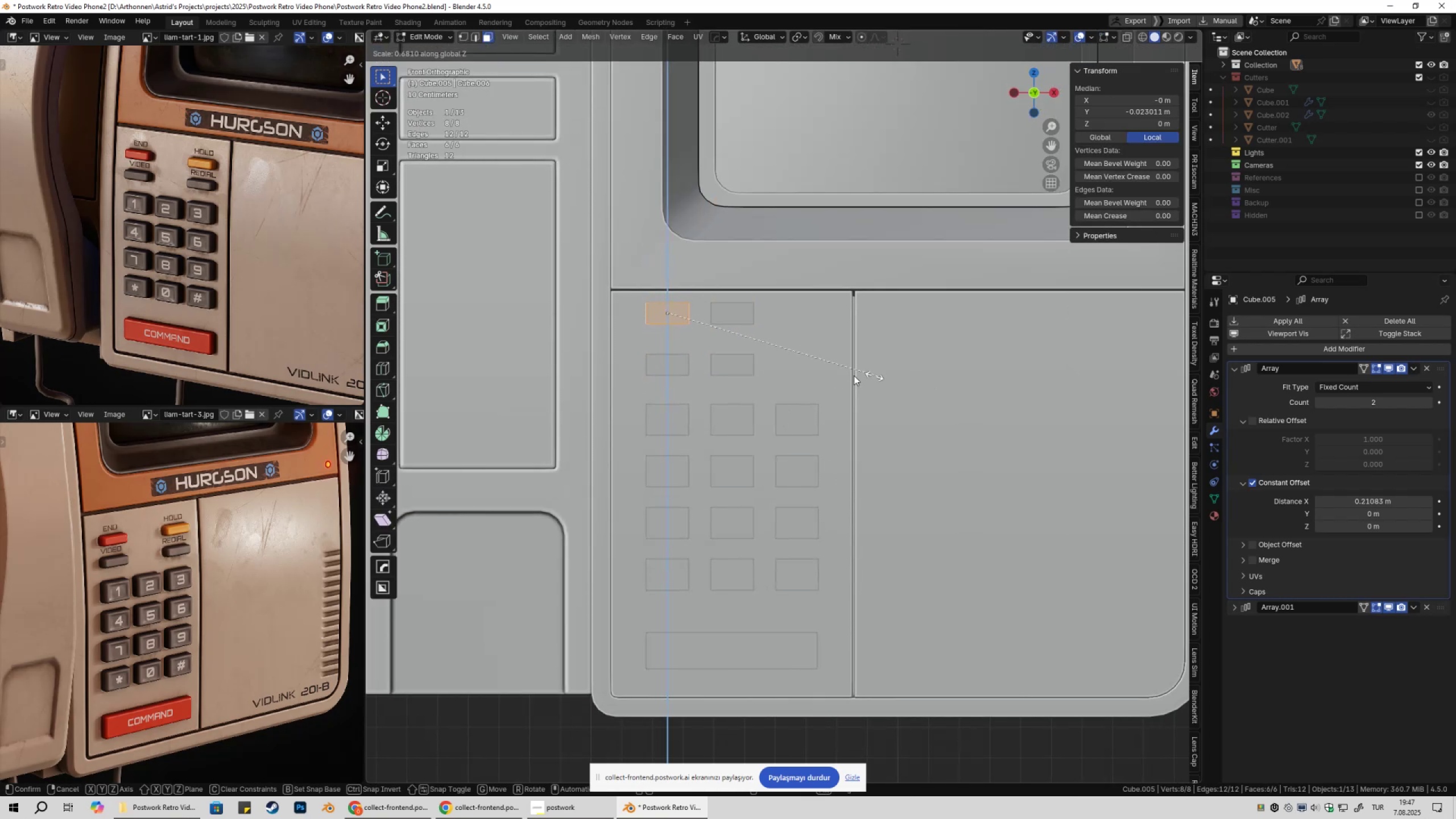 
left_click([826, 375])
 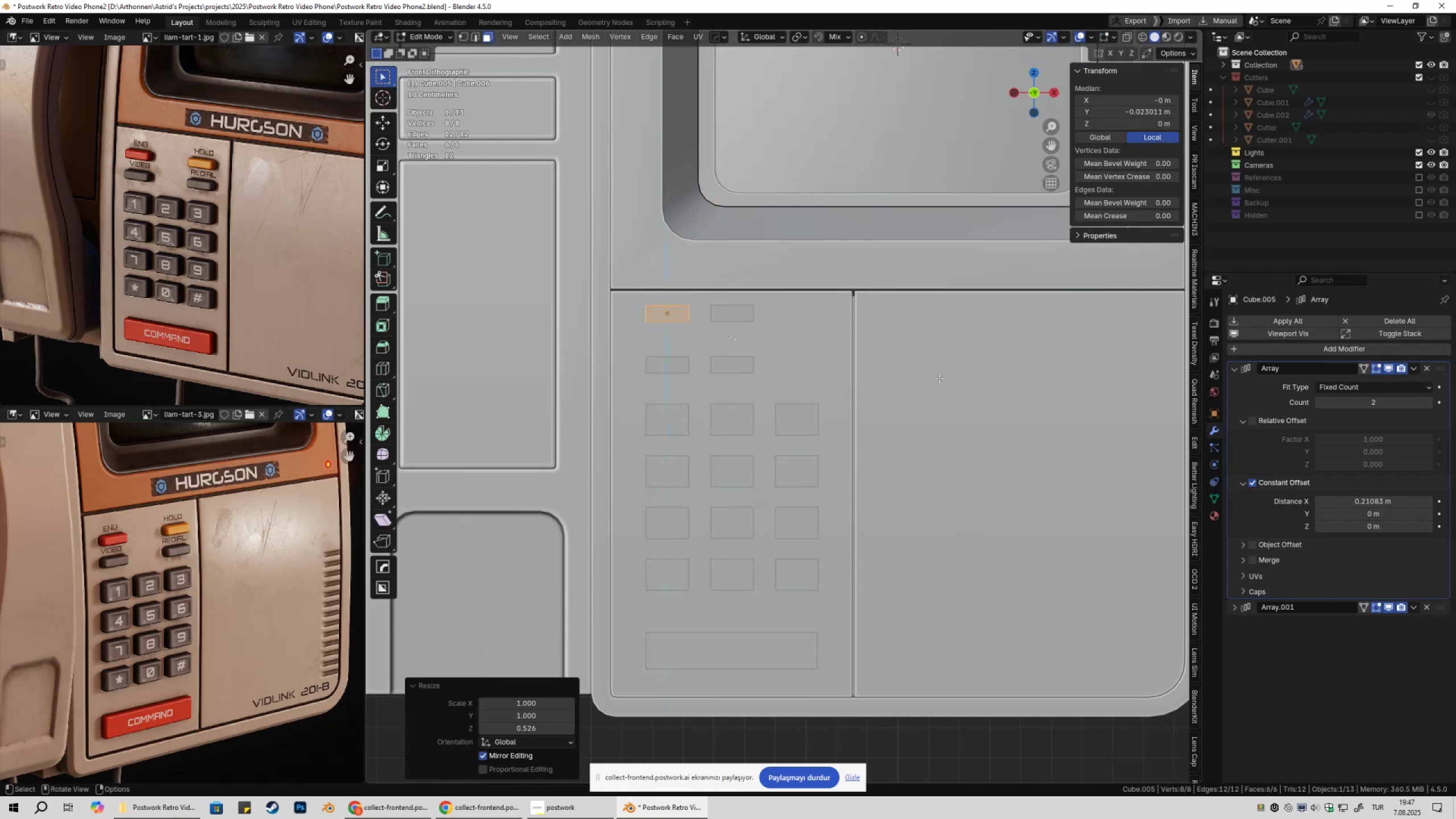 
type(sz)
 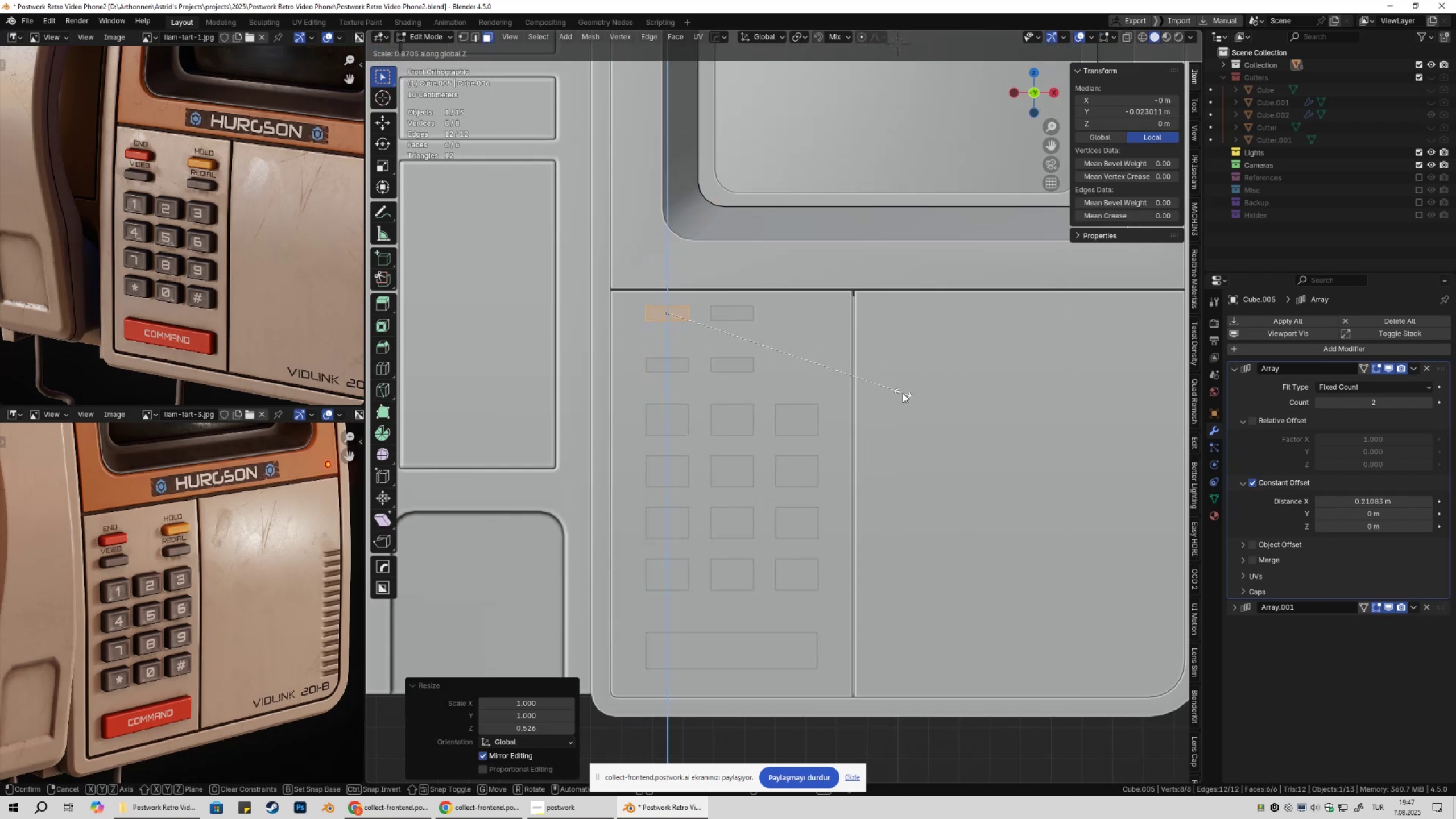 
key(Tab)
 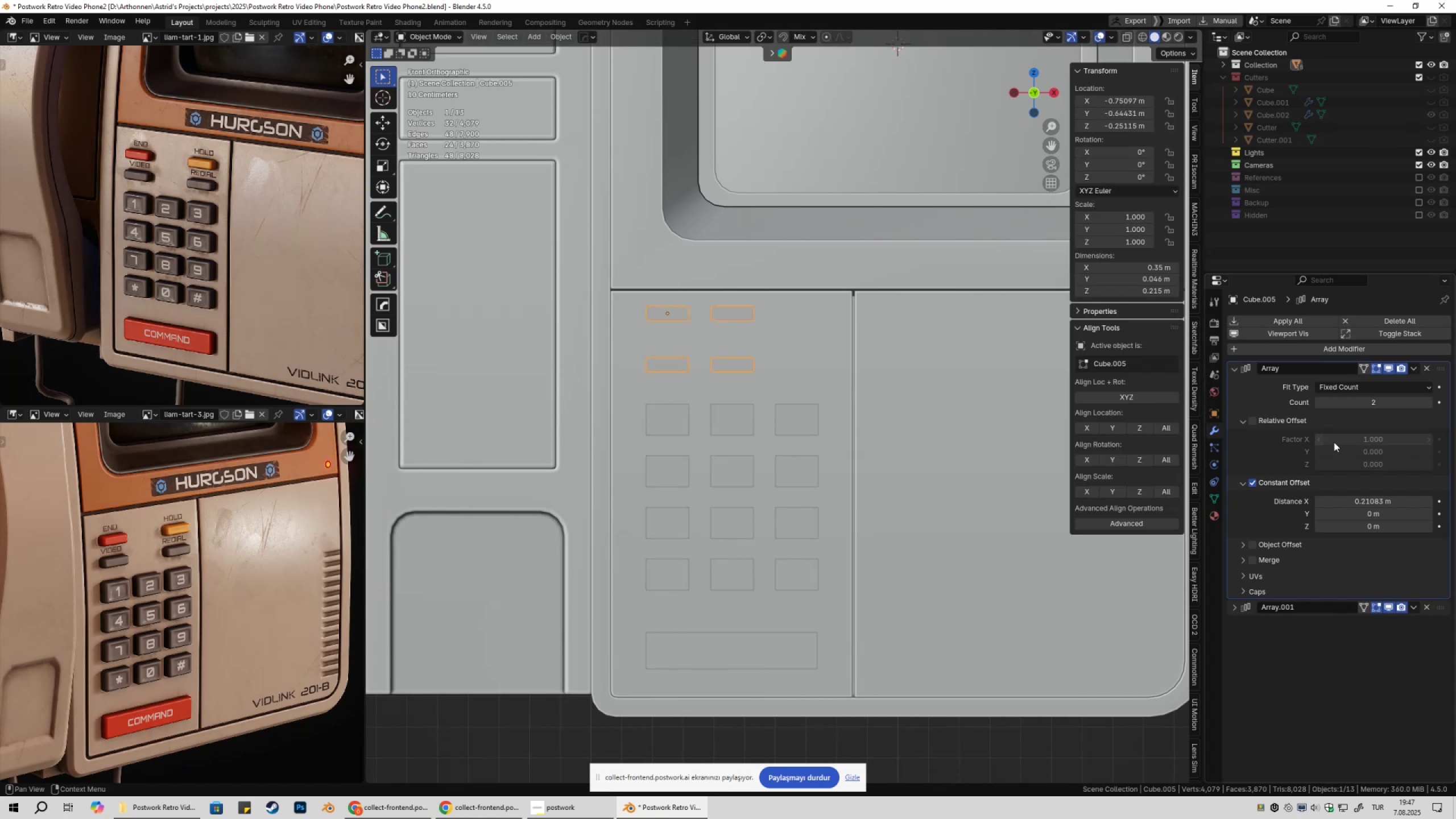 
hold_key(key=ShiftLeft, duration=1.53)
left_click_drag(start_coordinate=[1385, 500], to_coordinate=[344, 512])
 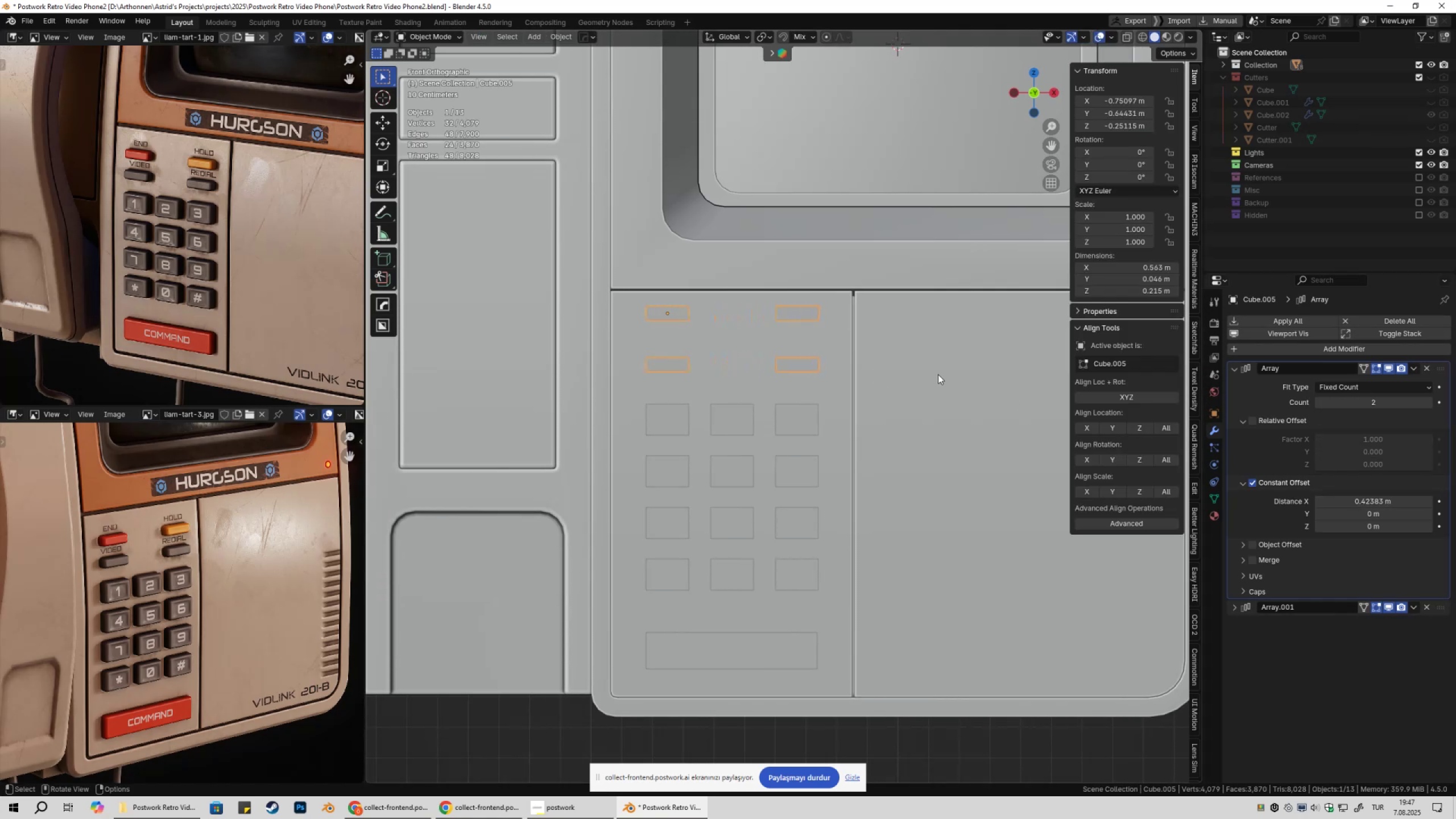 
hold_key(key=ShiftLeft, duration=1.52)
 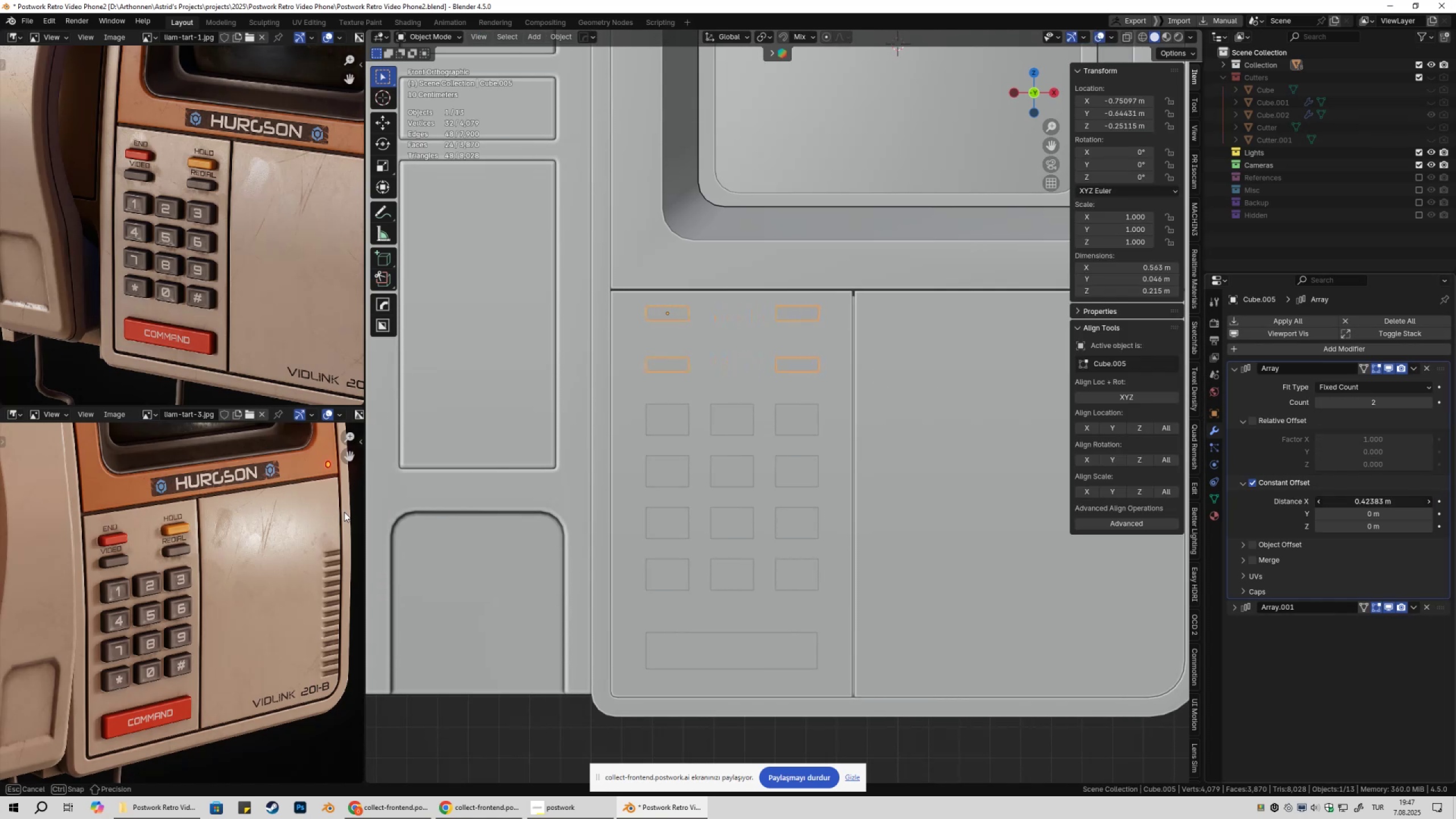 
hold_key(key=ShiftLeft, duration=0.75)
 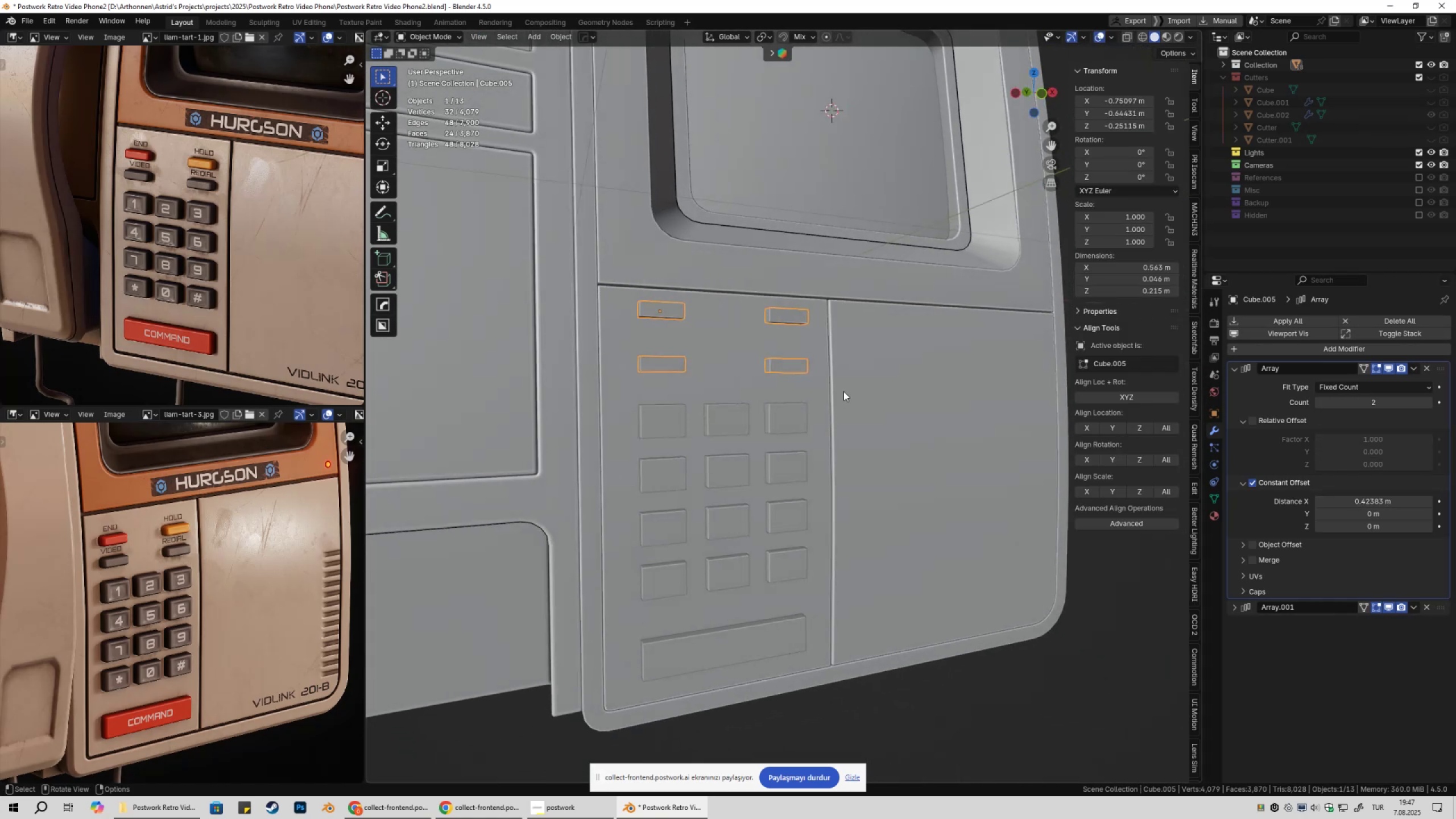 
hold_key(key=ShiftLeft, duration=0.78)
 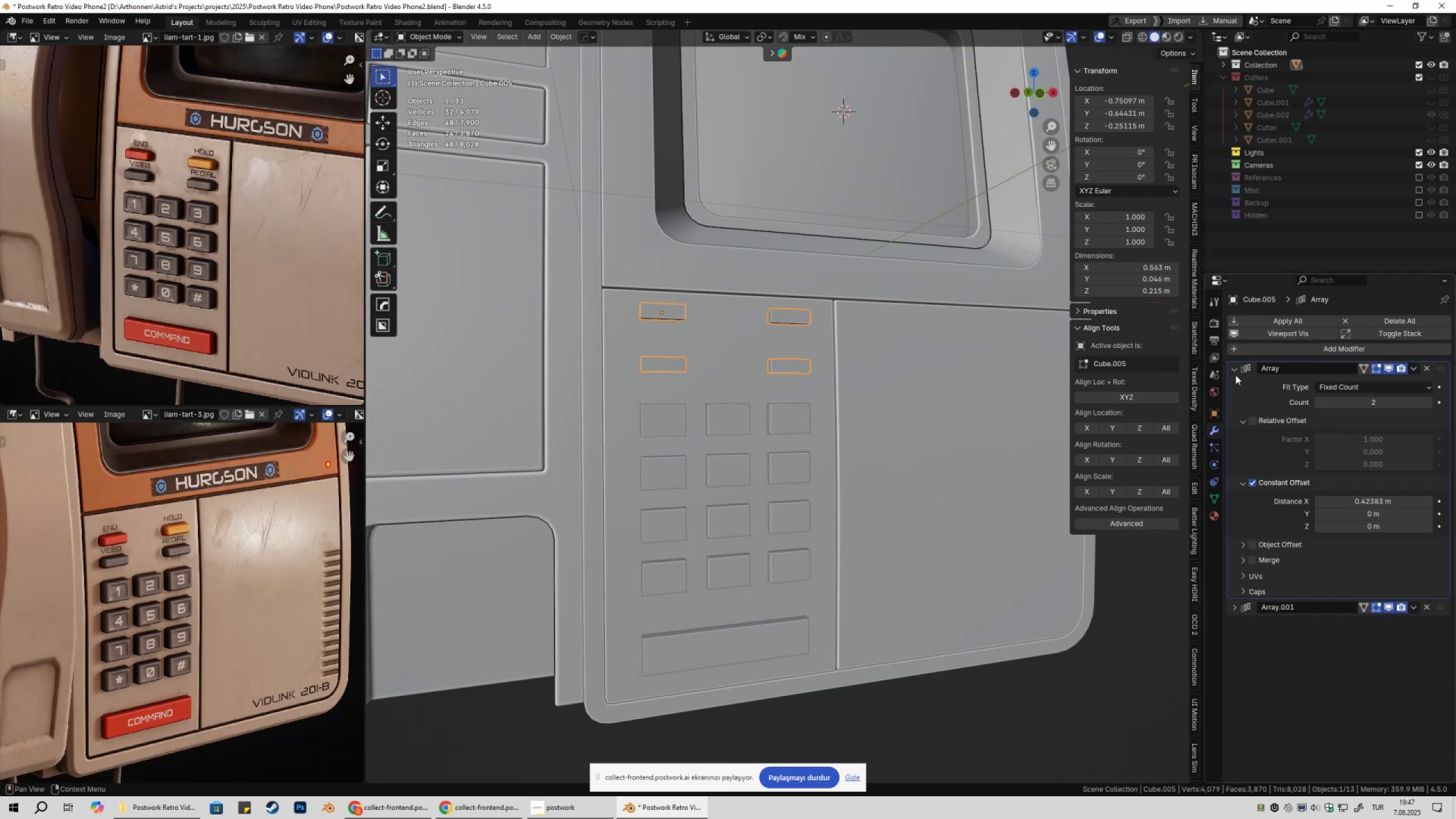 
left_click([1234, 371])
 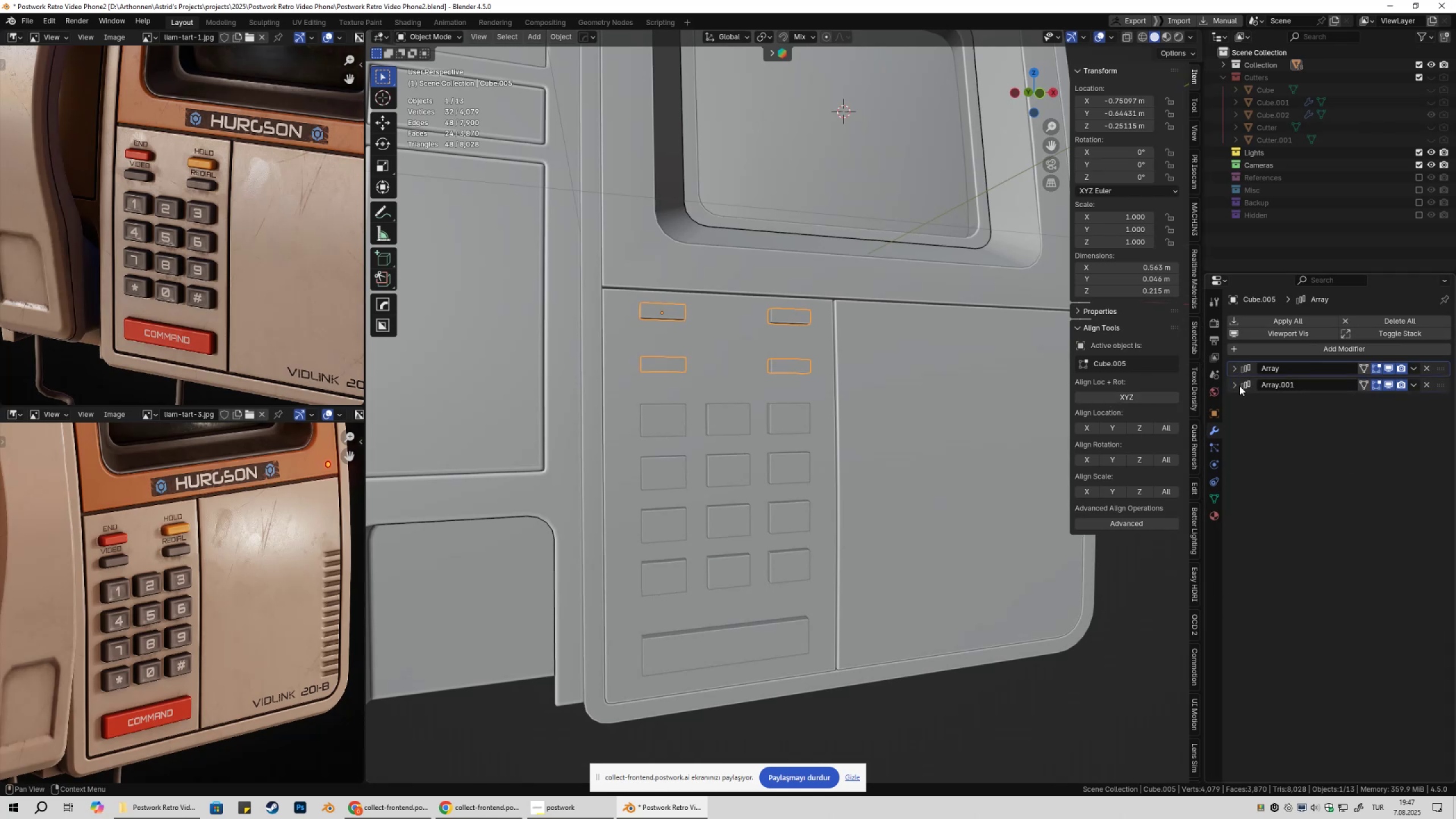 
left_click([1235, 384])
 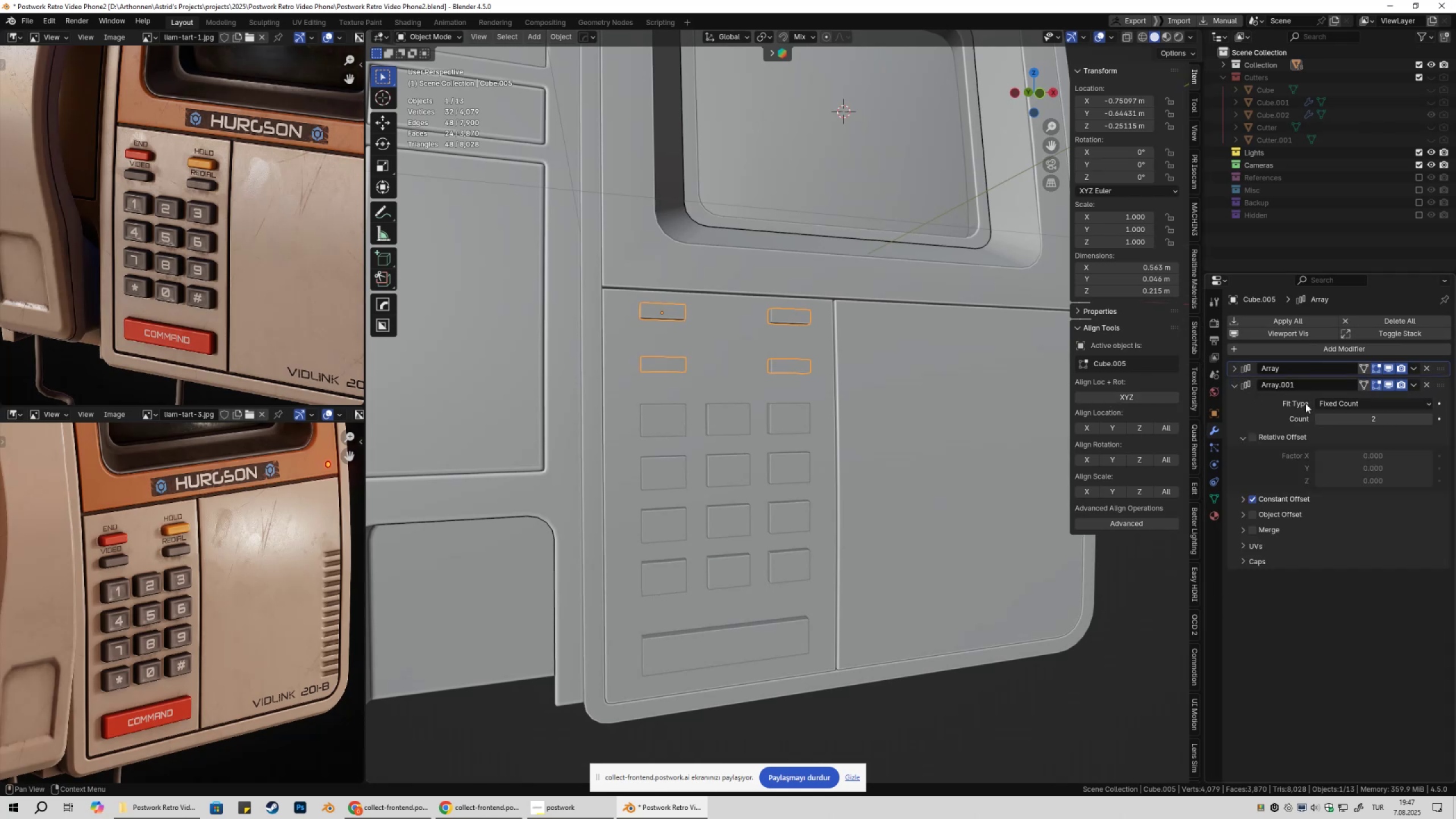 
hold_key(key=ShiftLeft, duration=0.7)
 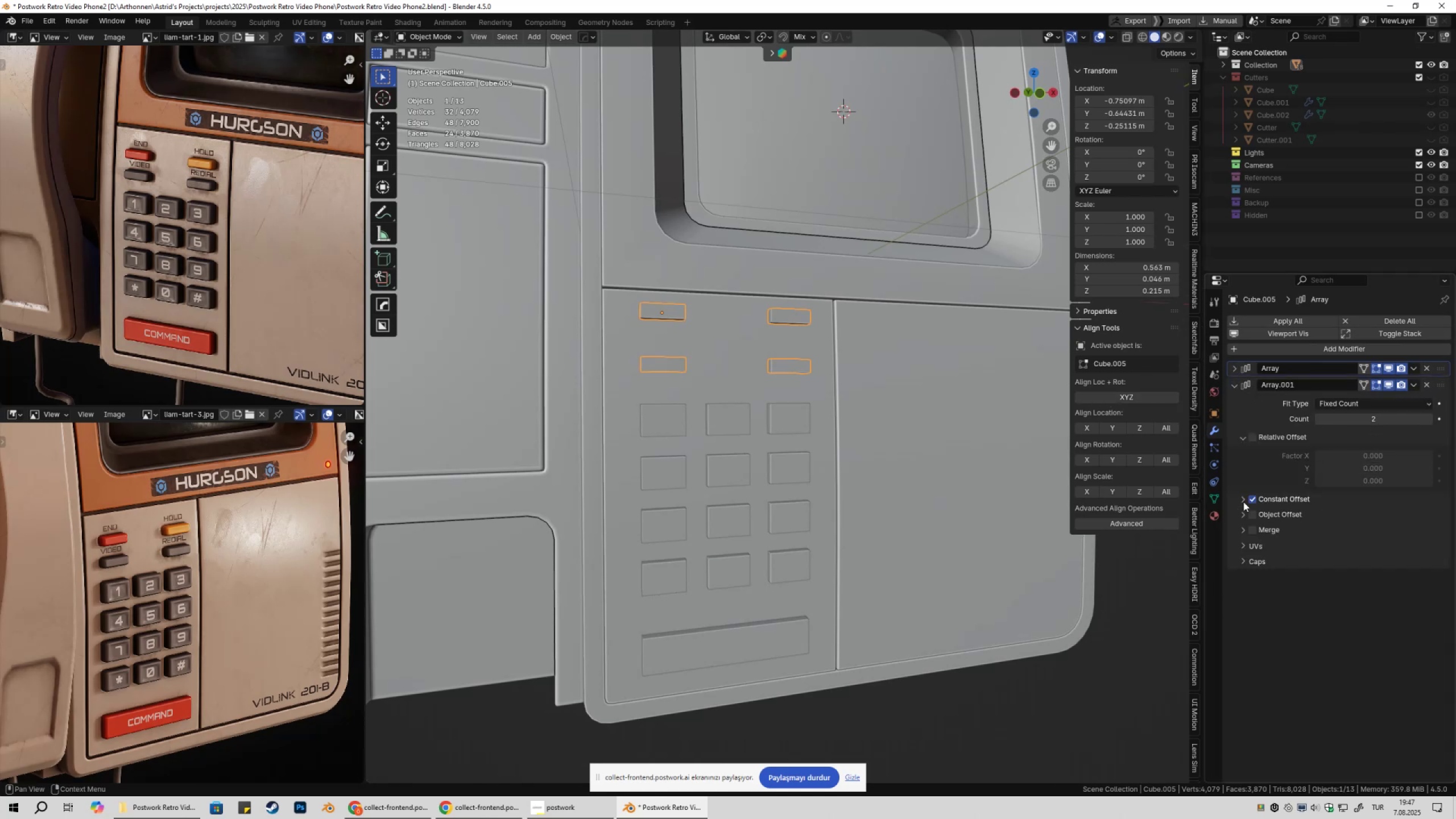 
left_click([1239, 500])
 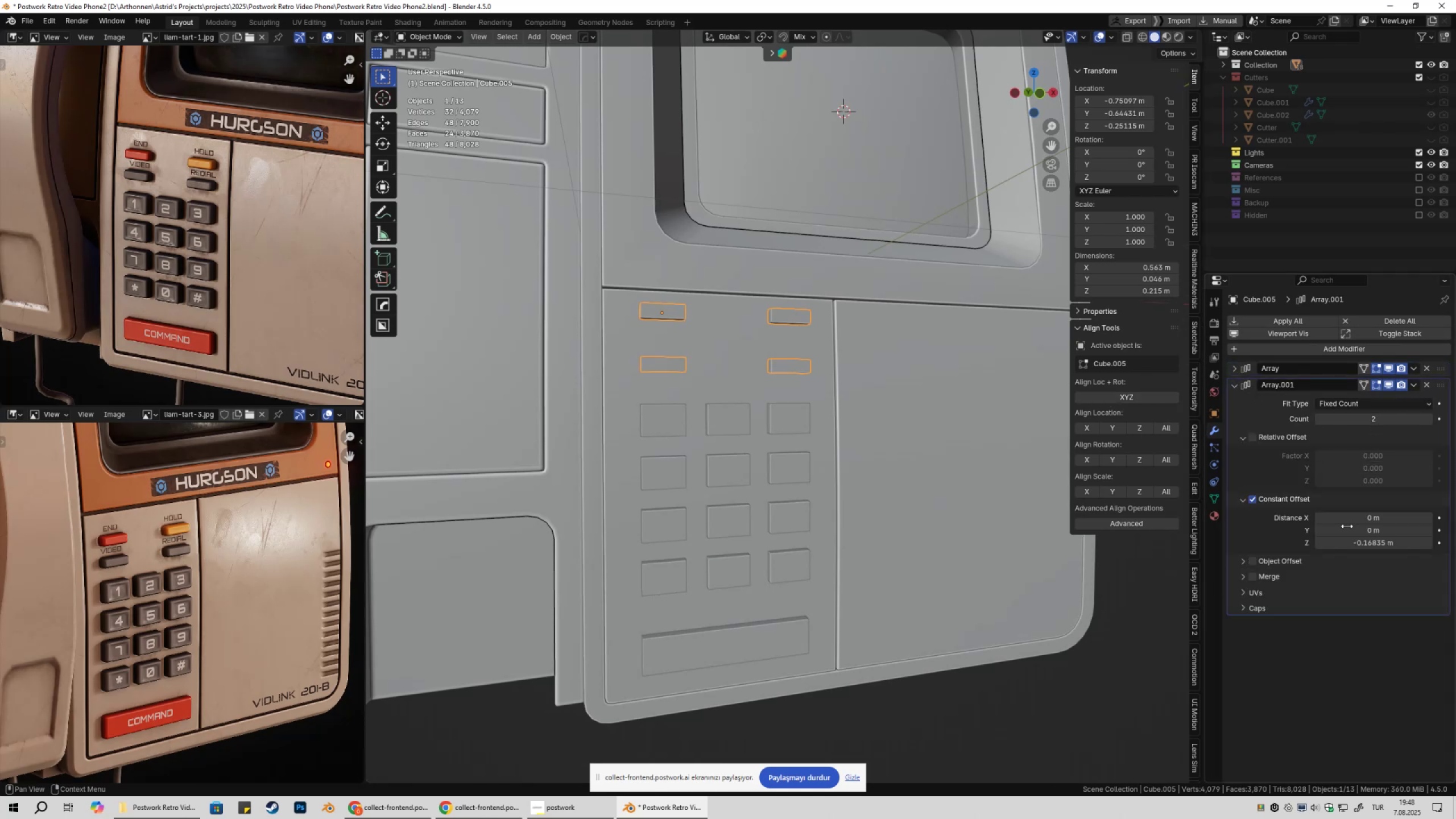 
hold_key(key=ShiftLeft, duration=1.53)
left_click_drag(start_coordinate=[1394, 543], to_coordinate=[258, 545])
 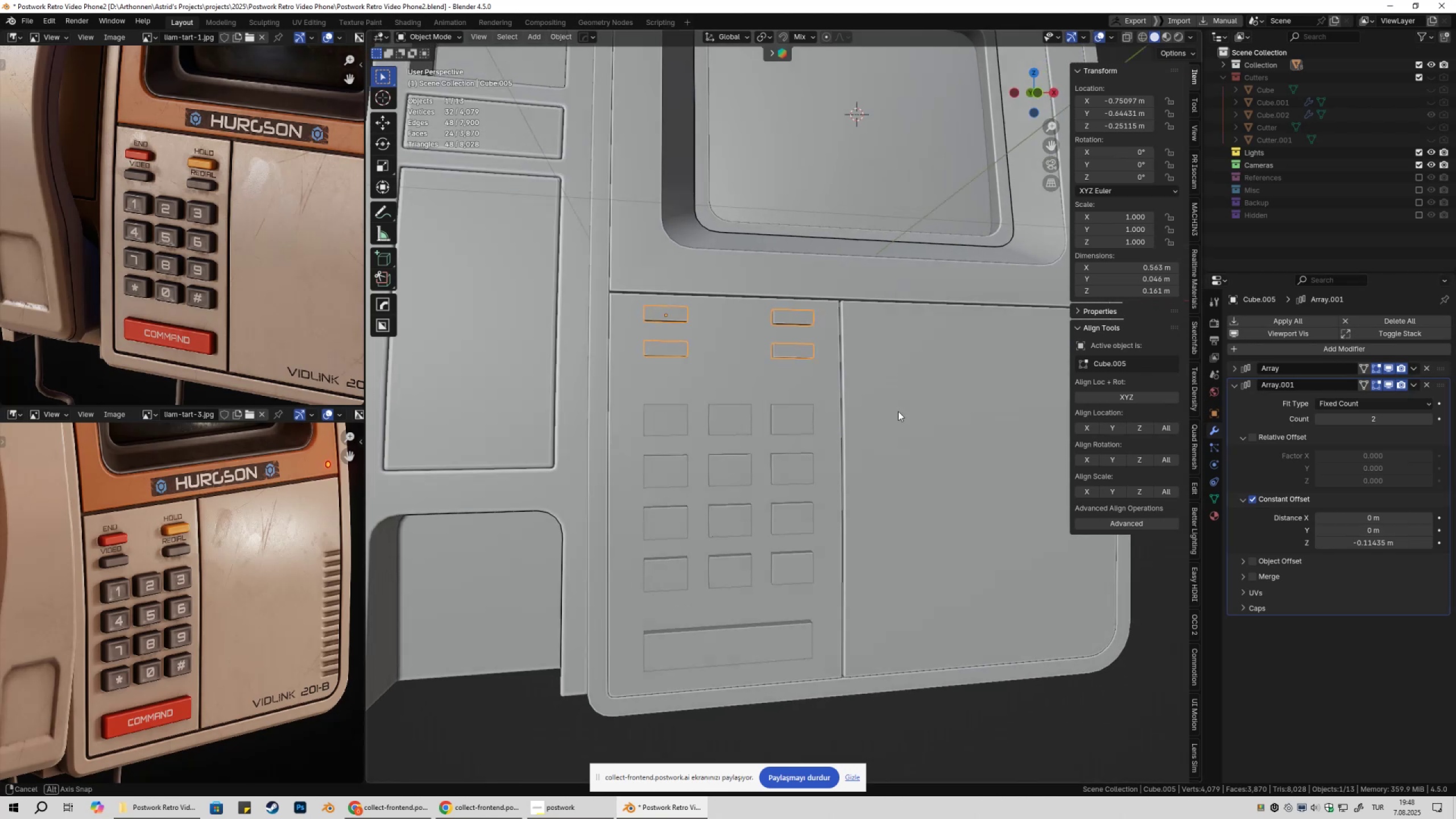 
hold_key(key=ShiftLeft, duration=1.52)
 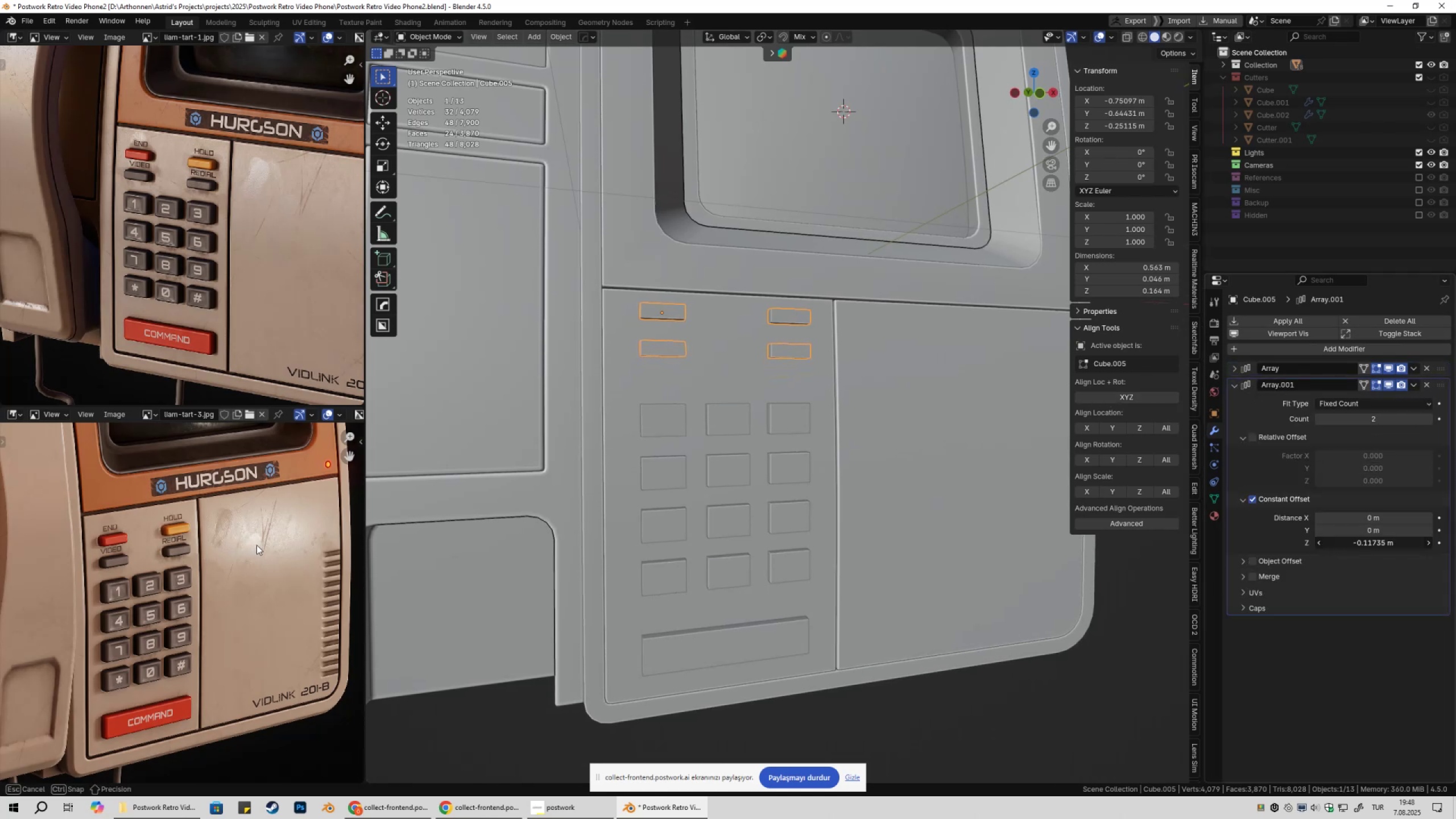 
hold_key(key=ShiftLeft, duration=1.51)
 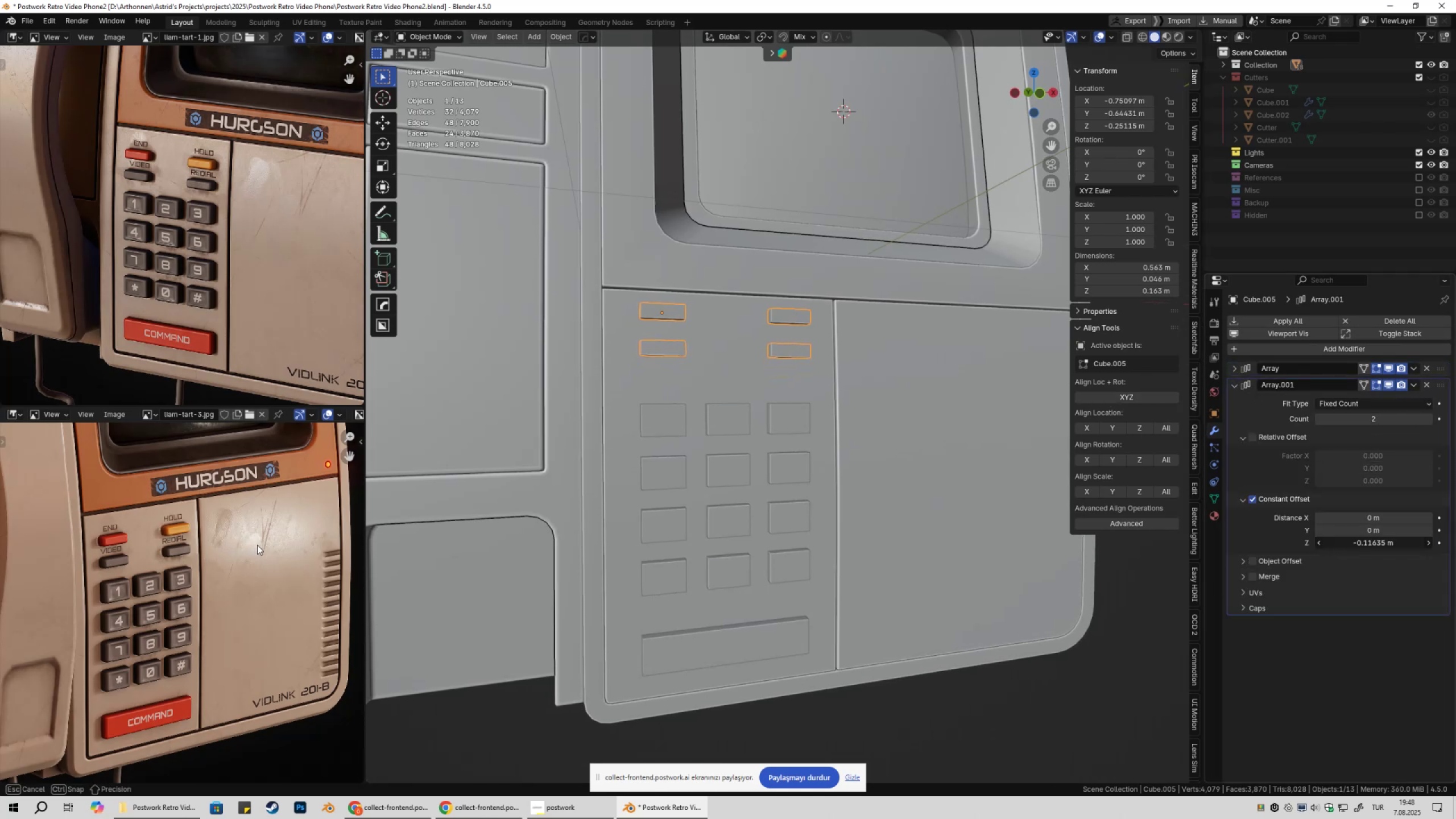 
type(gz)
 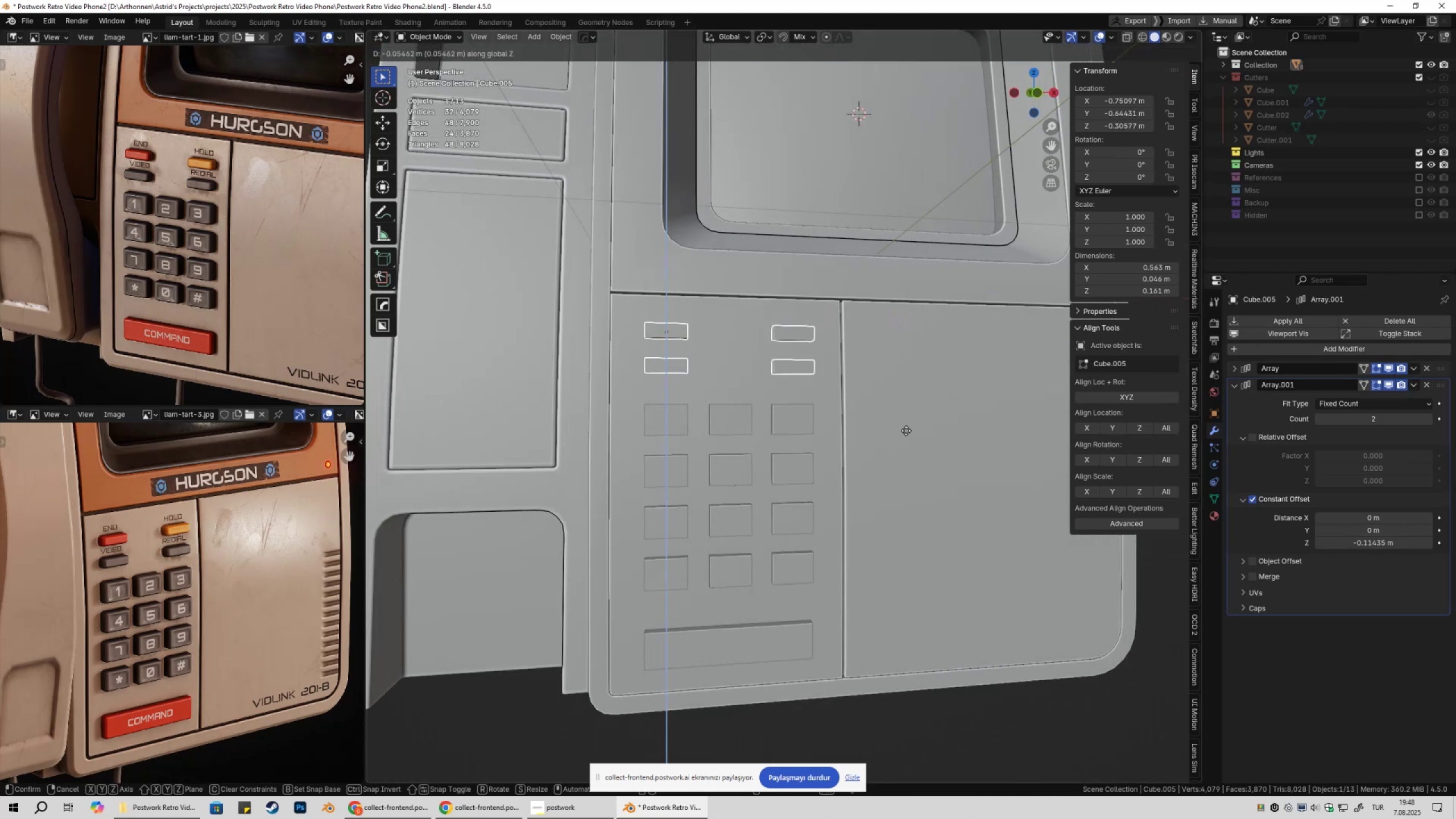 
hold_key(key=ShiftLeft, duration=1.5)
 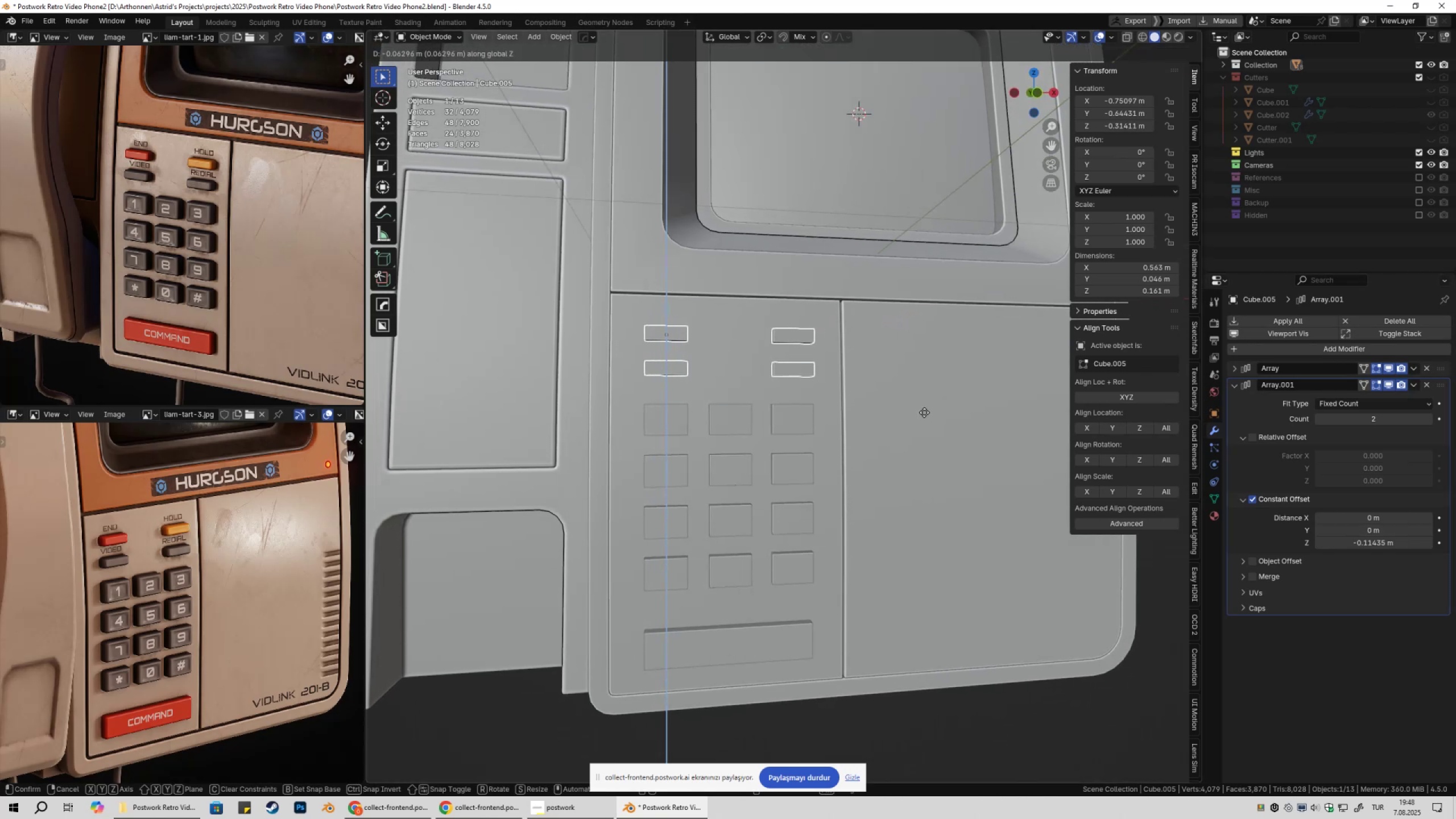 
hold_key(key=ShiftLeft, duration=1.12)
 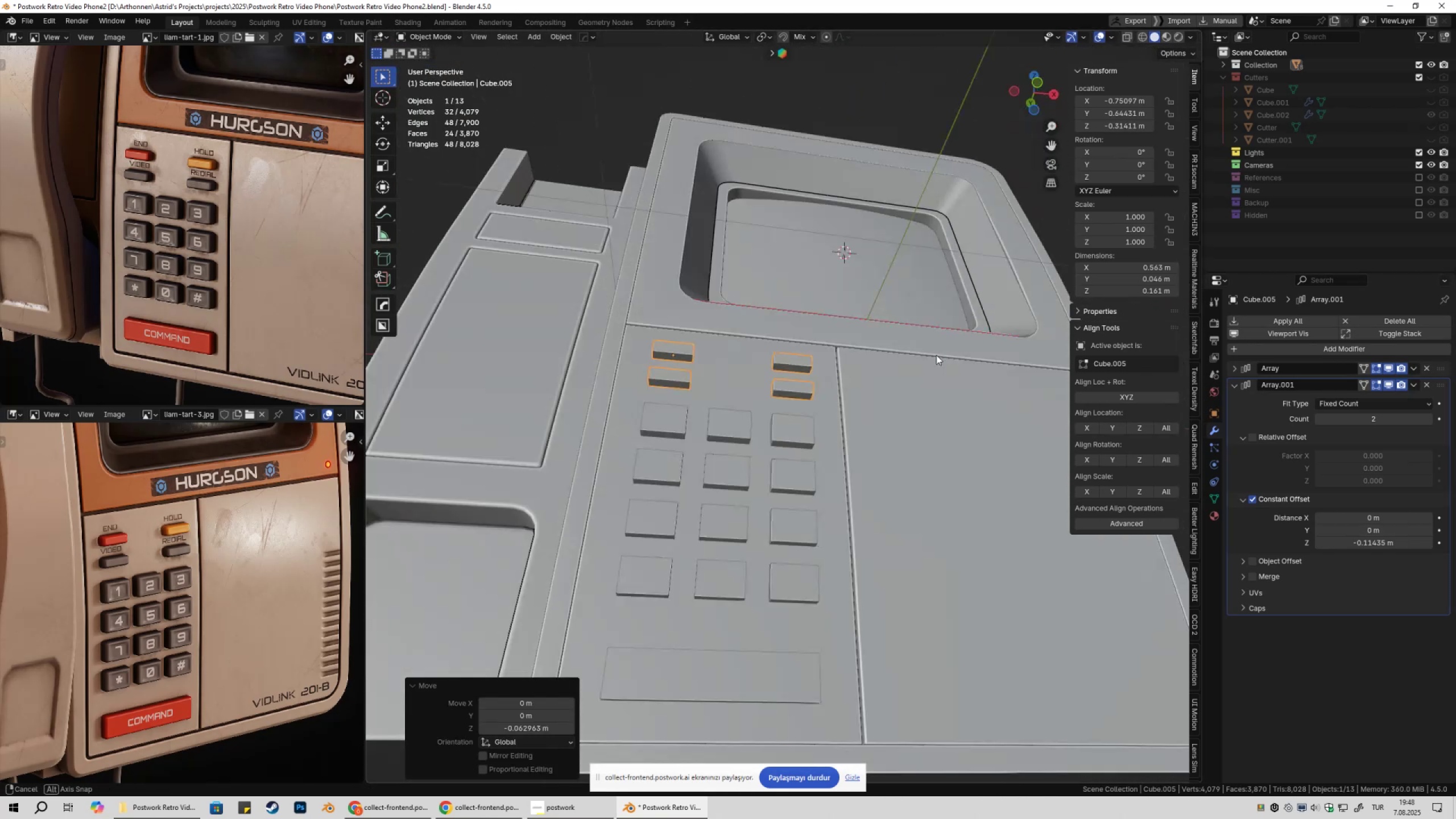 
scroll: coordinate [251, 520], scroll_direction: down, amount: 9.0
 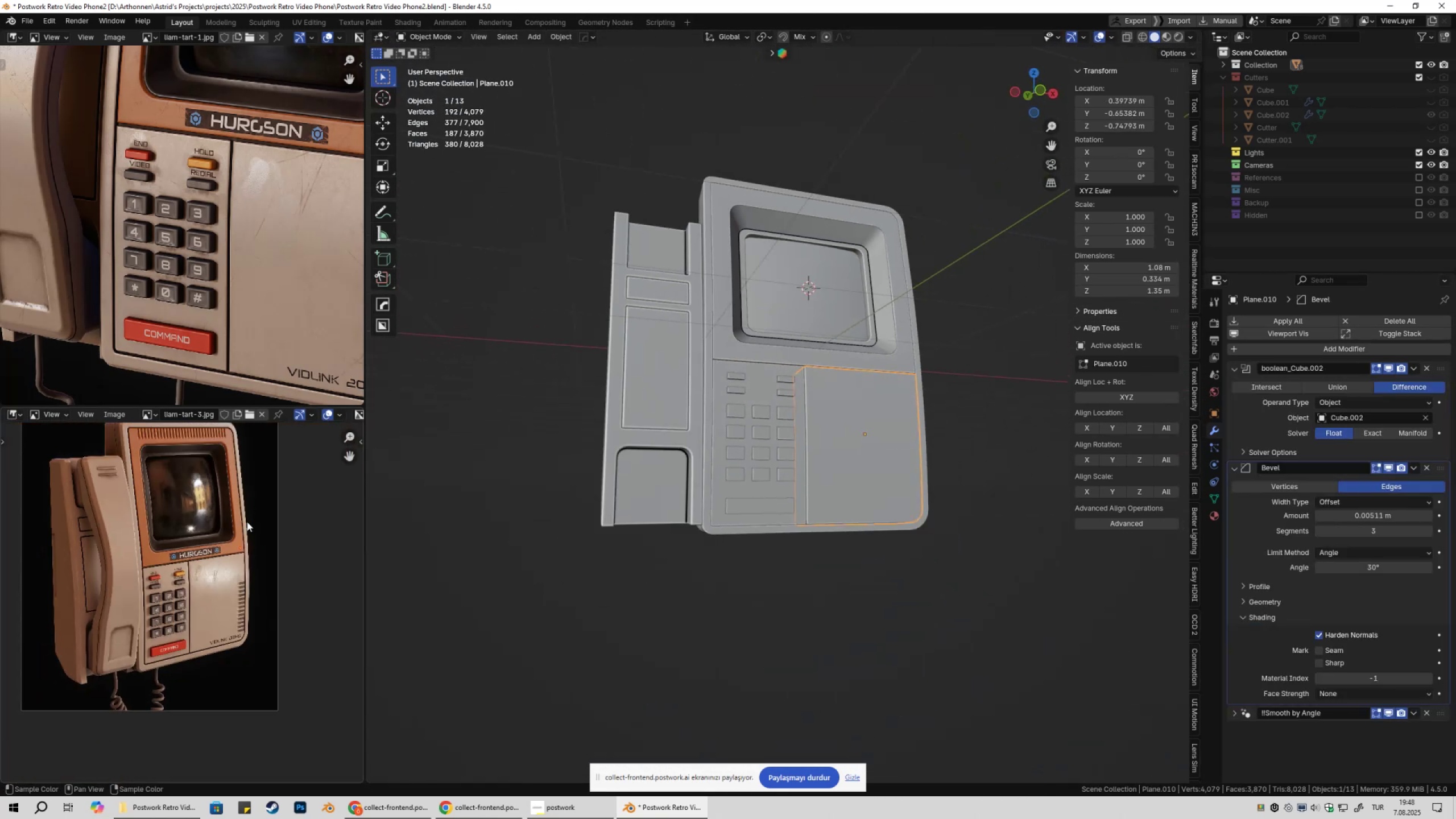 
hold_key(key=ShiftLeft, duration=0.3)
 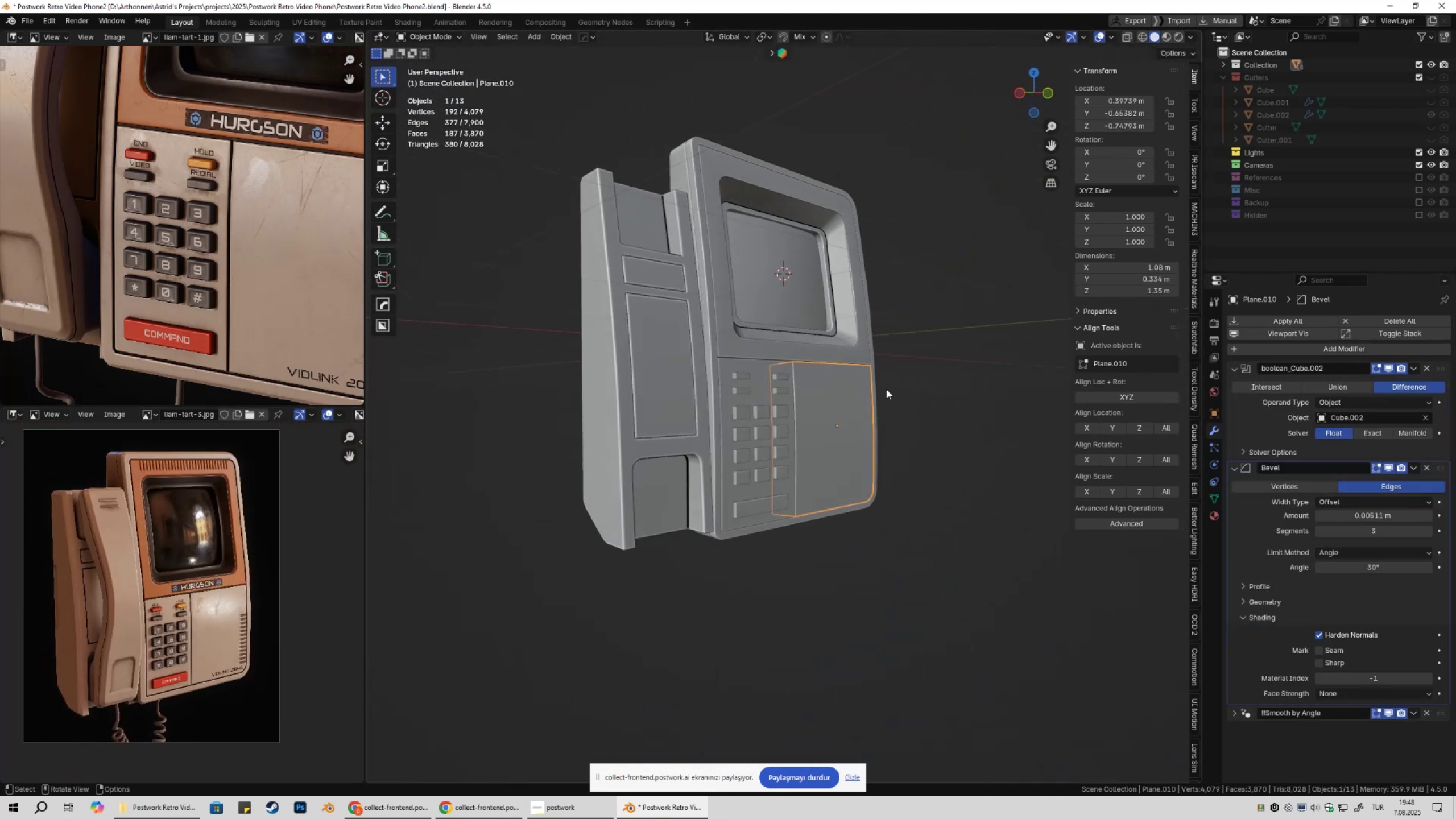 
left_click([952, 374])
 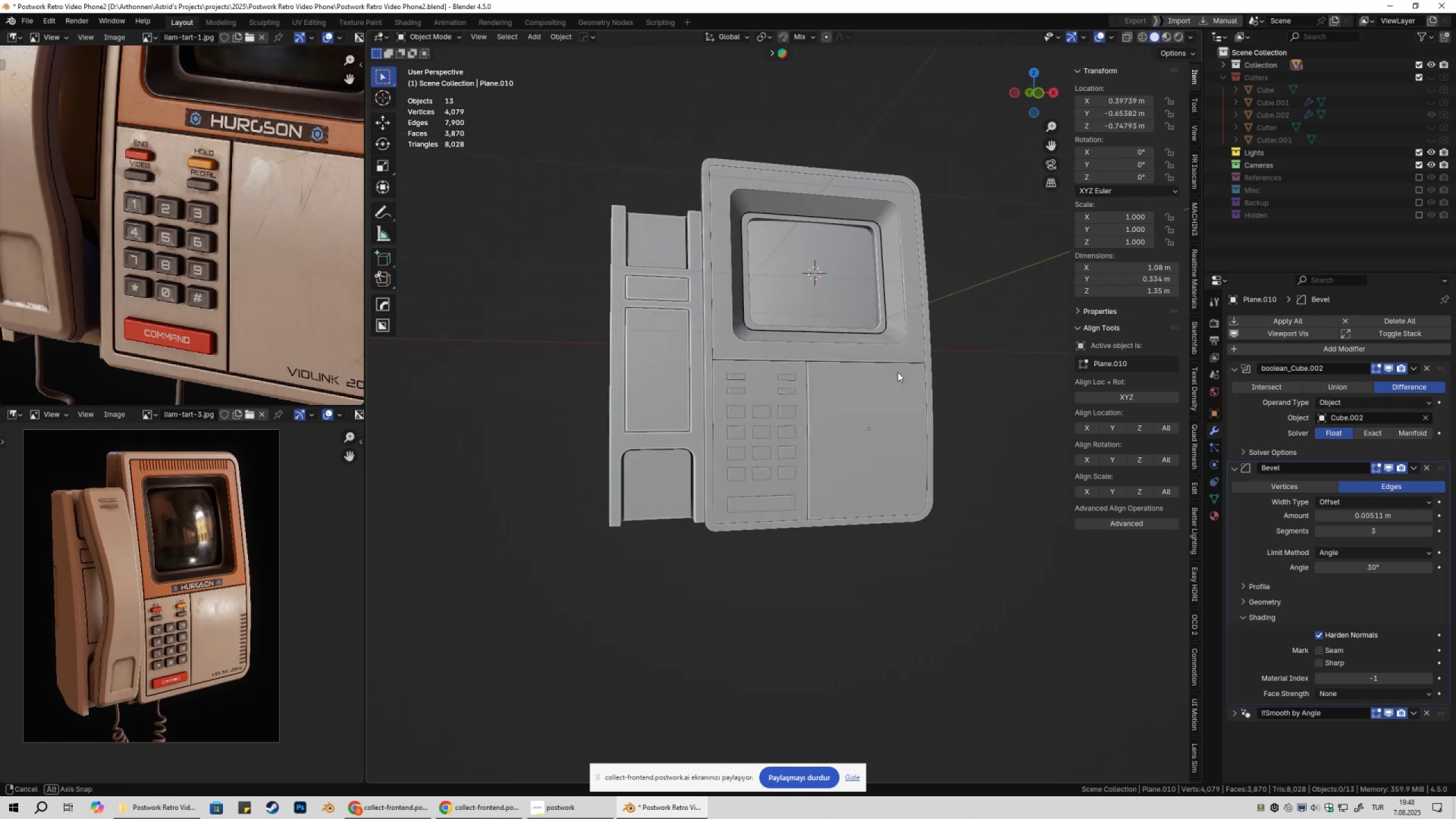 
scroll: coordinate [888, 383], scroll_direction: up, amount: 1.0
 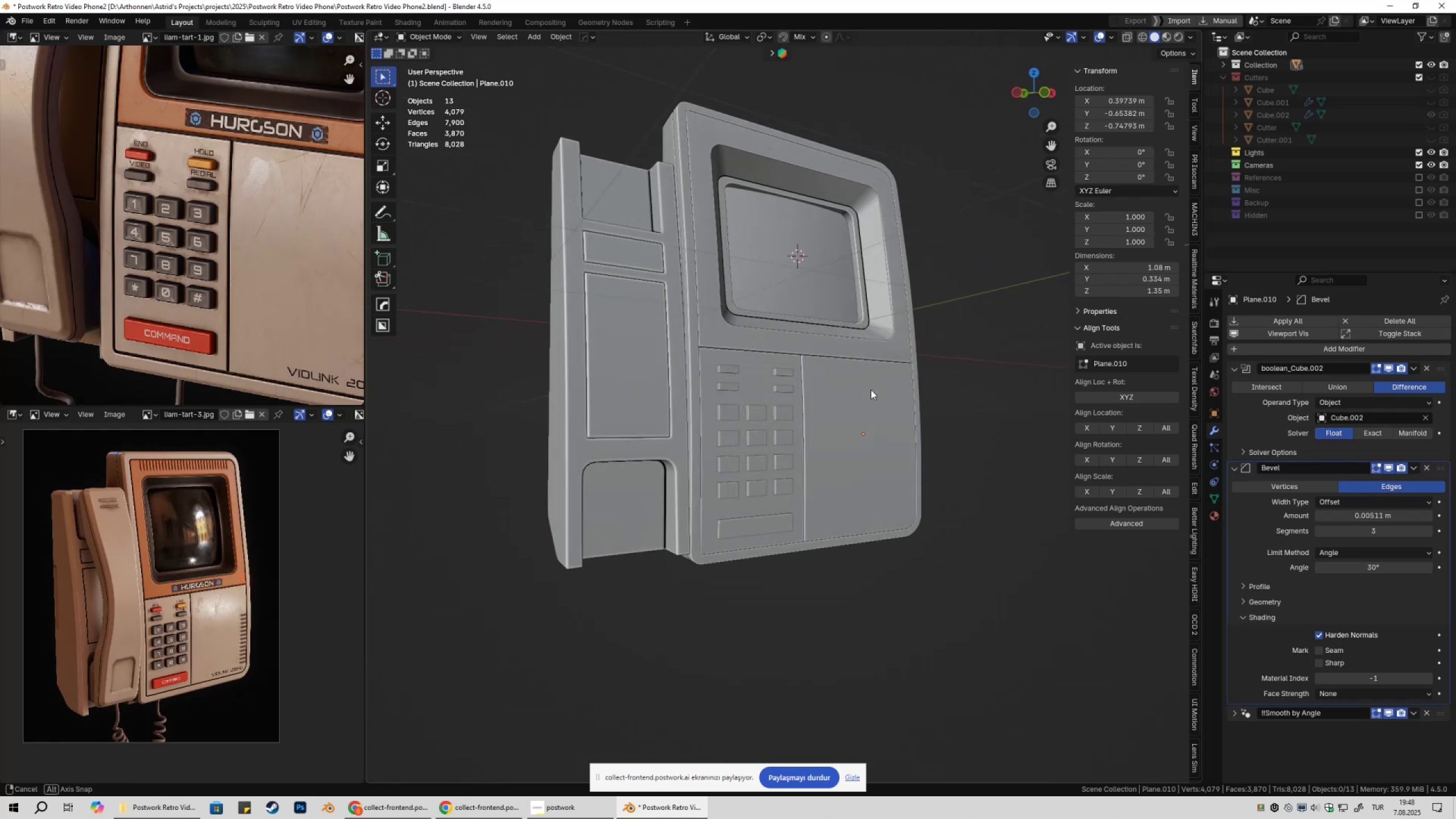 
left_click([766, 419])
 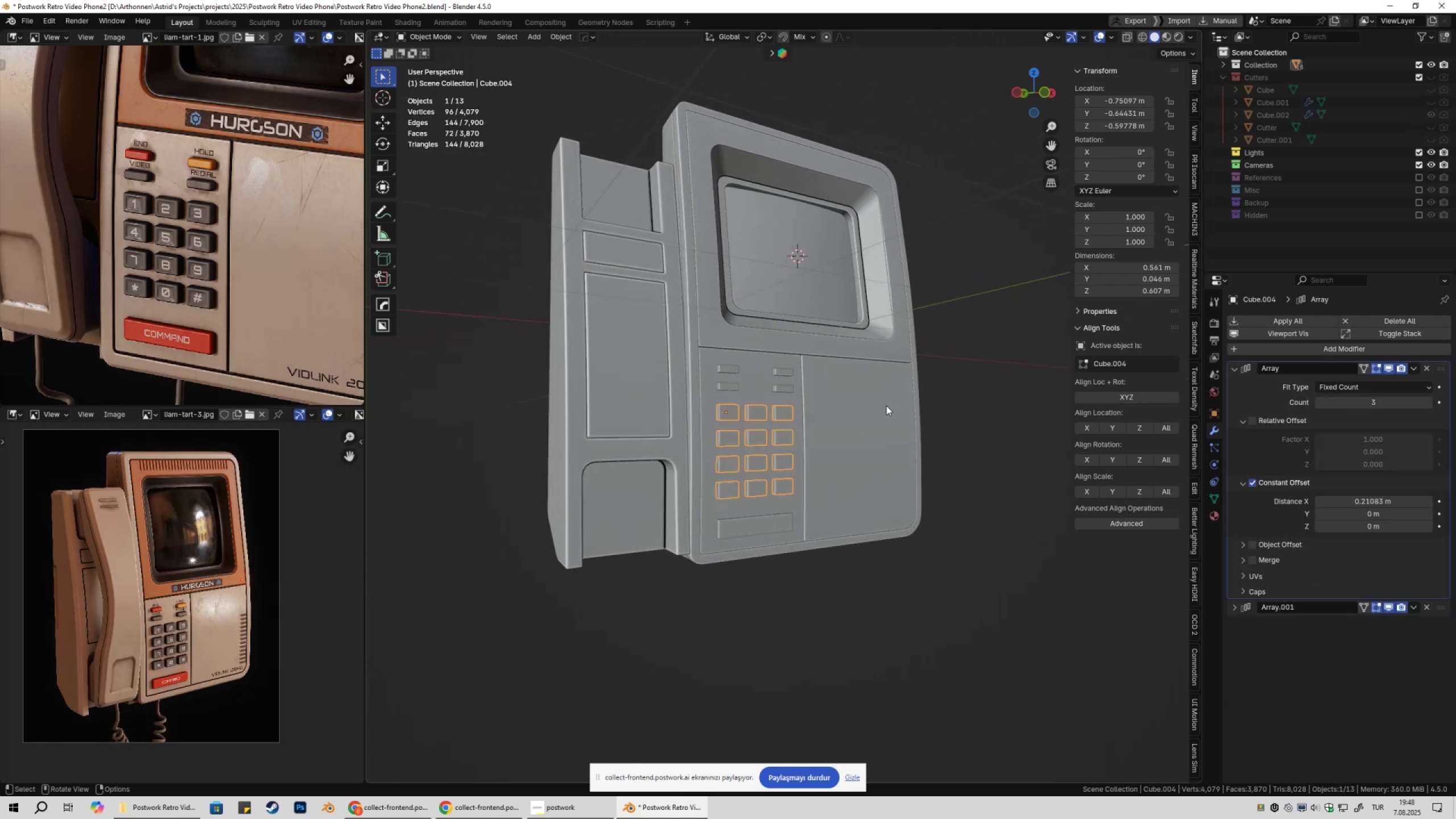 
scroll: coordinate [892, 404], scroll_direction: up, amount: 2.0
 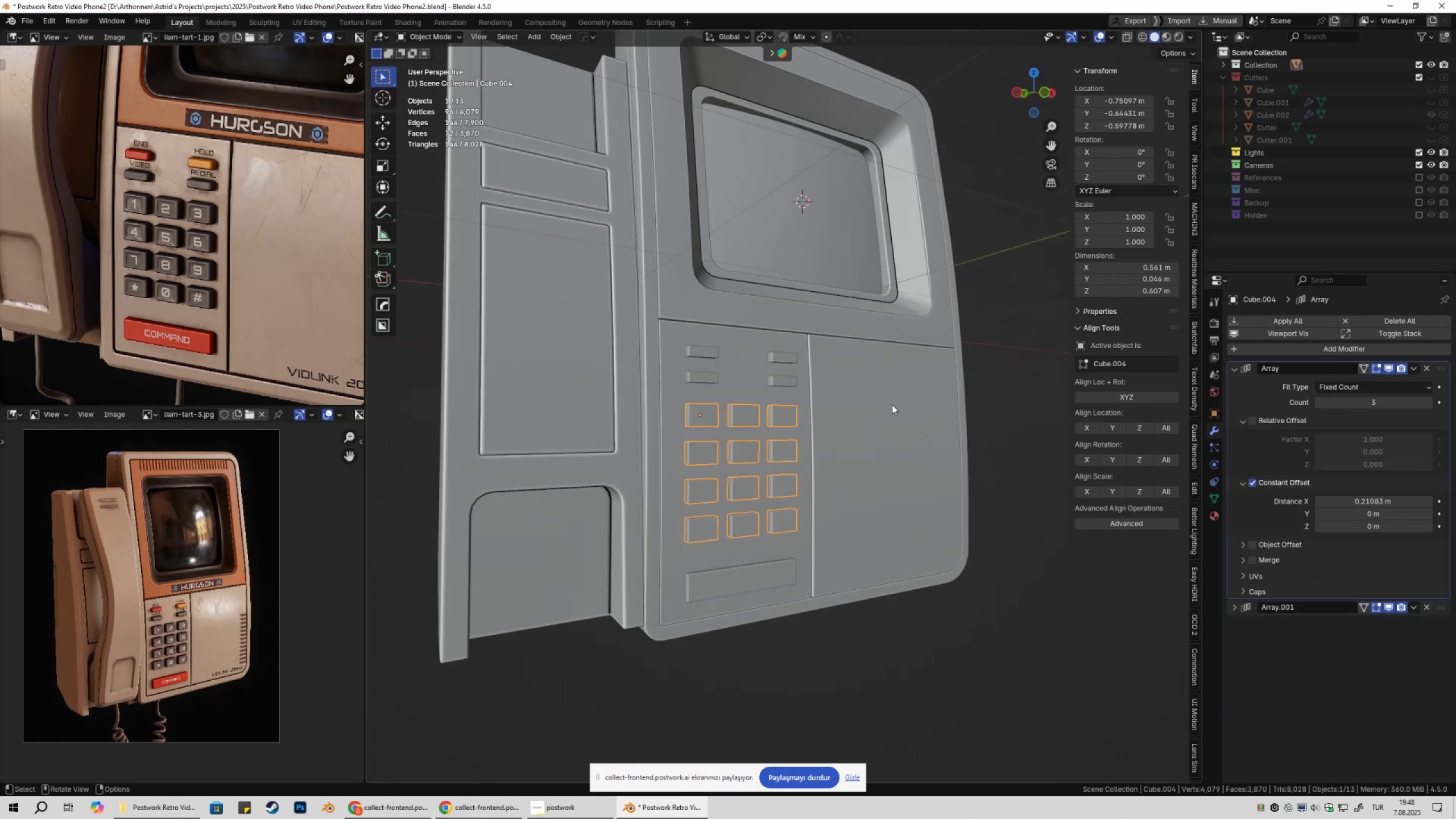 
type(gz)
 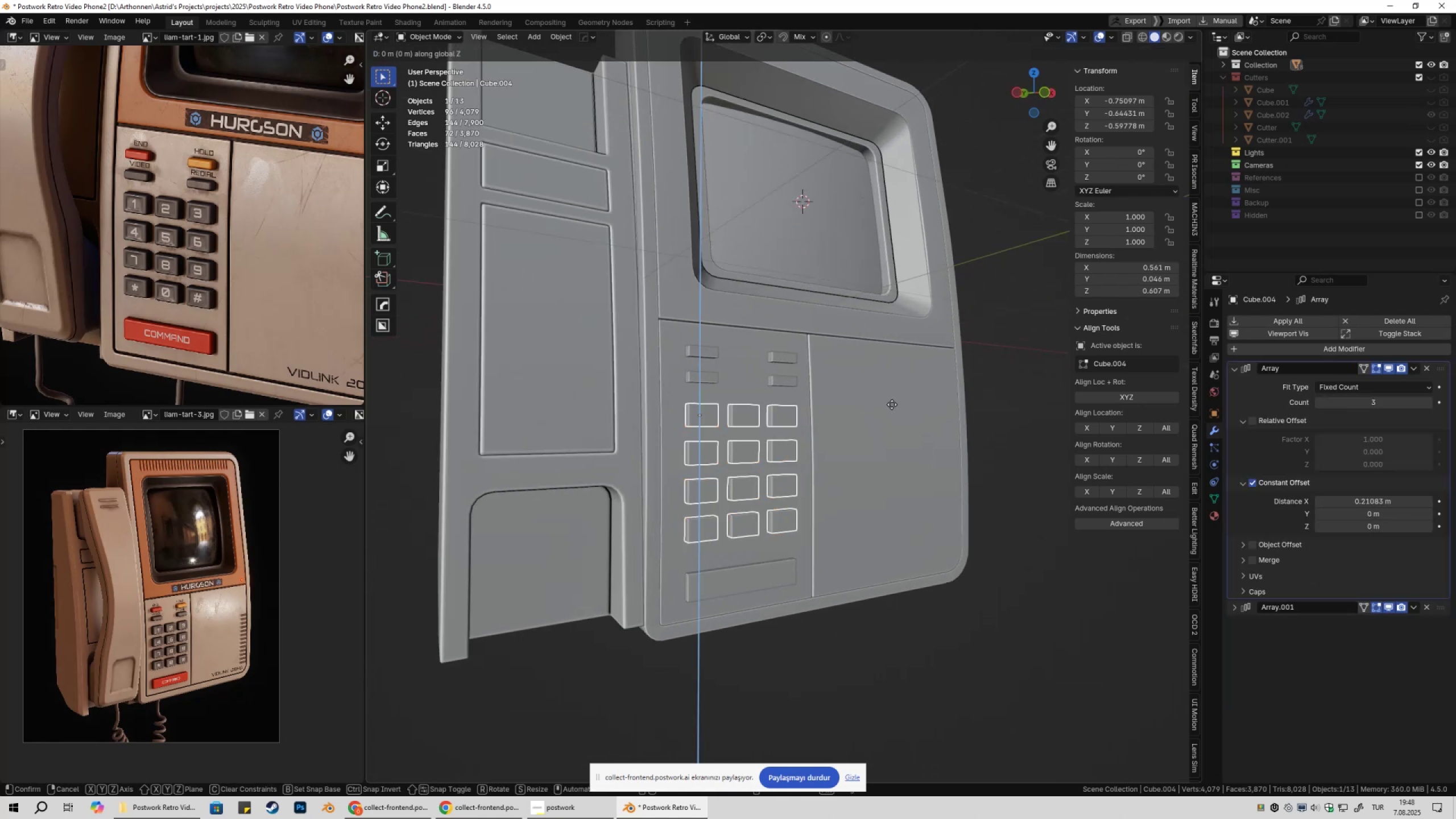 
hold_key(key=ShiftLeft, duration=1.53)
 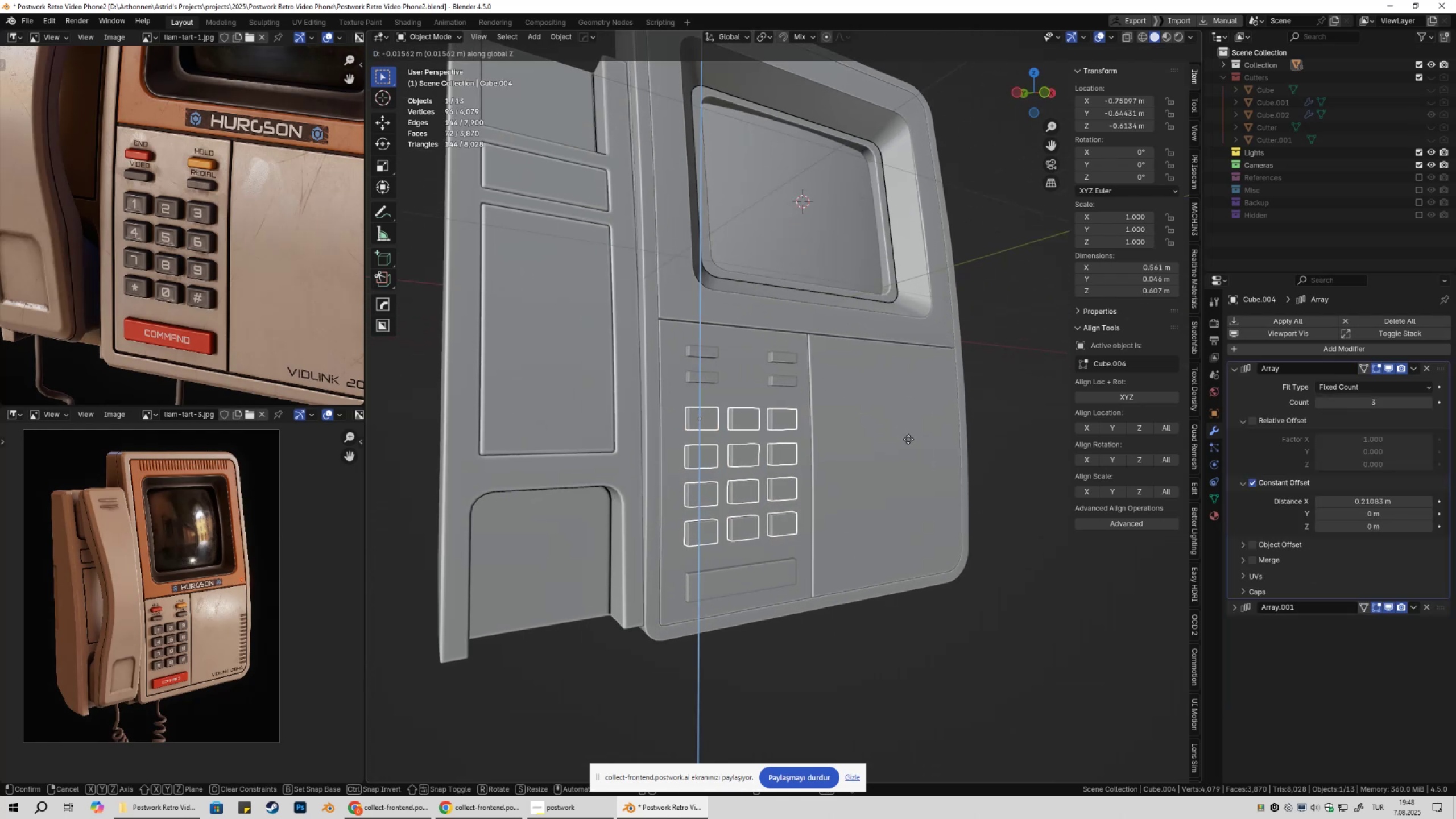 
hold_key(key=ShiftLeft, duration=1.33)
left_click([908, 441])
 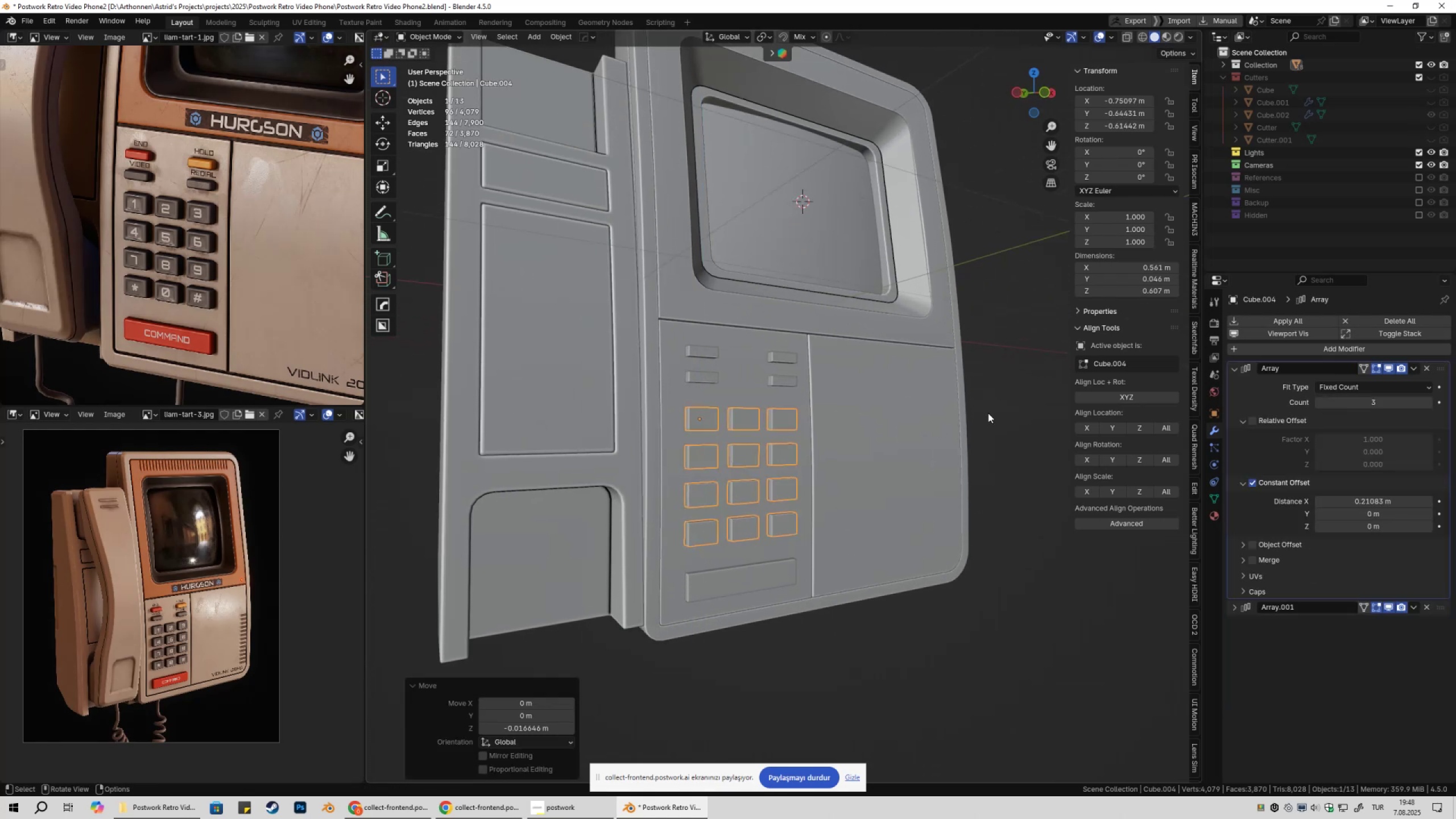 
double_click([988, 413])
 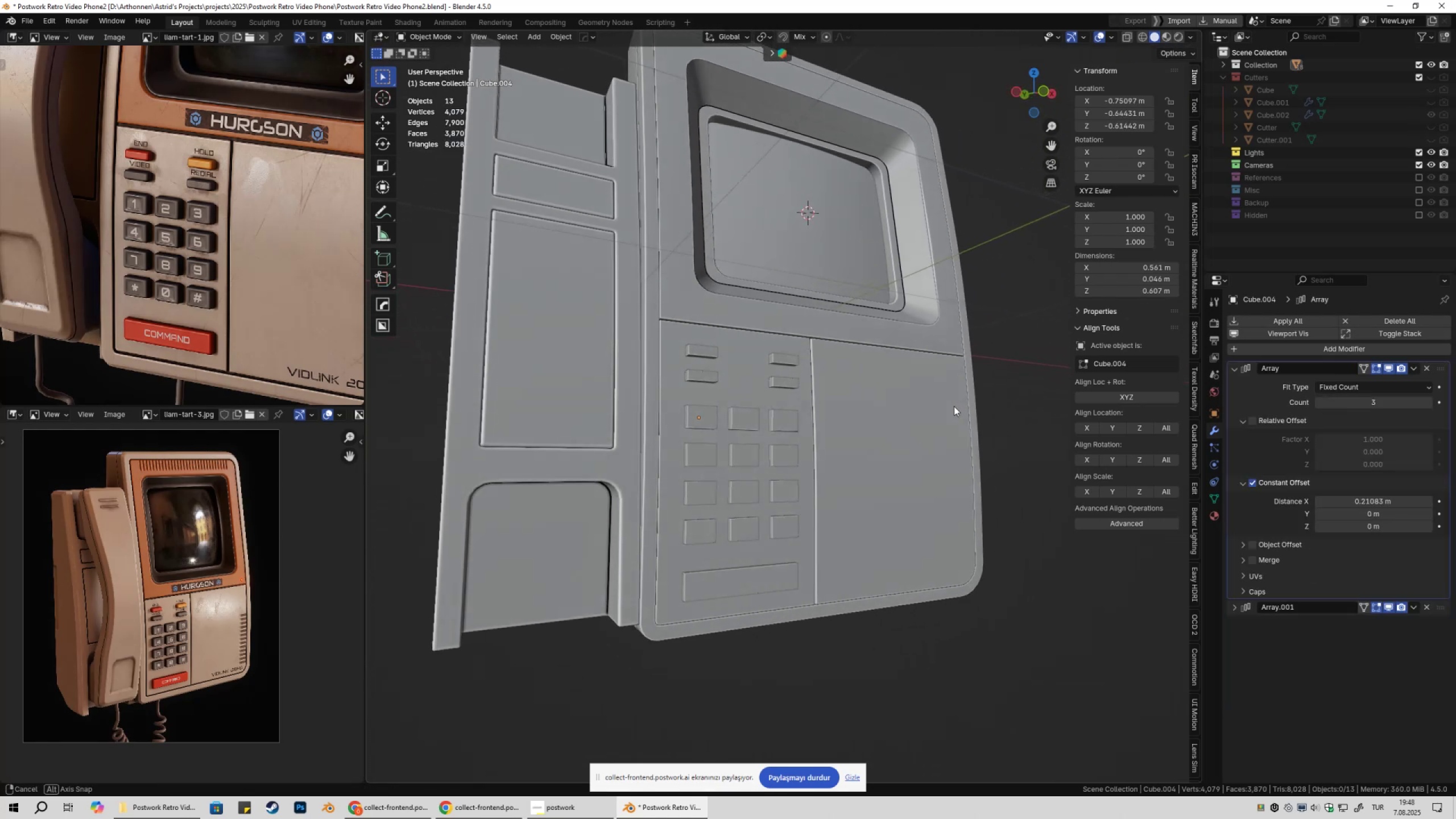 
scroll: coordinate [885, 398], scroll_direction: down, amount: 3.0
 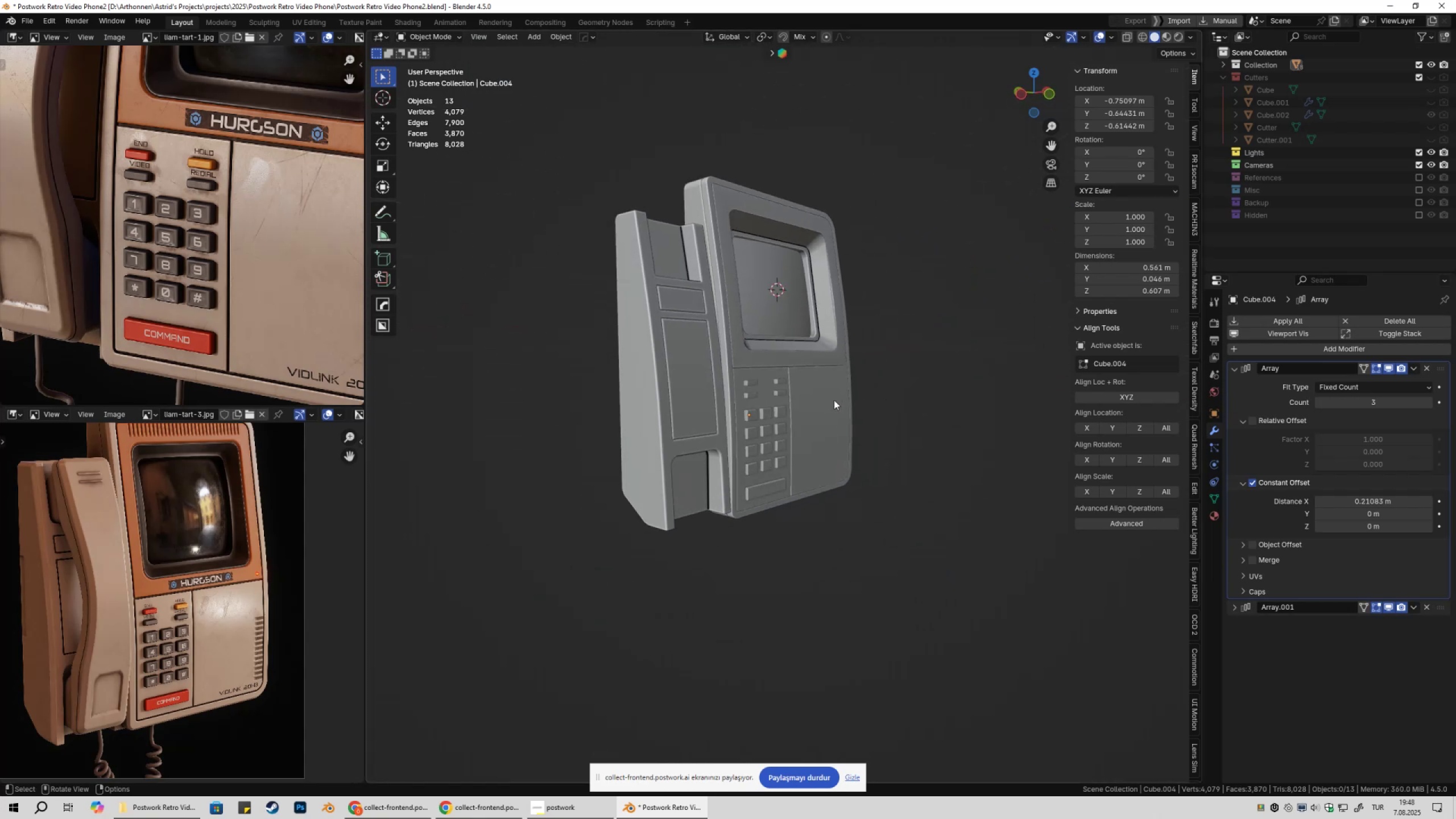 
scroll: coordinate [651, 429], scroll_direction: up, amount: 6.0
 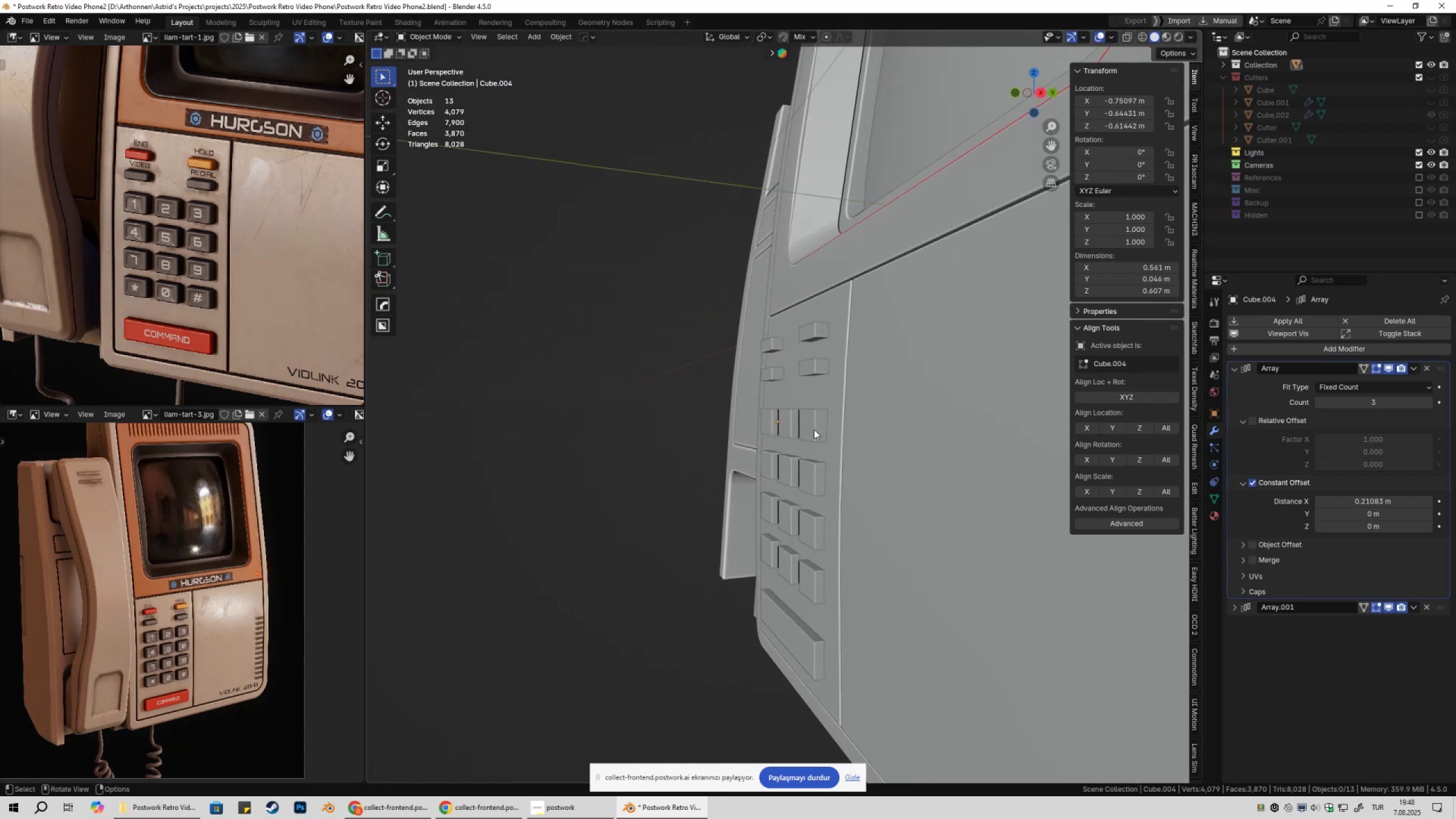 
left_click([819, 428])
 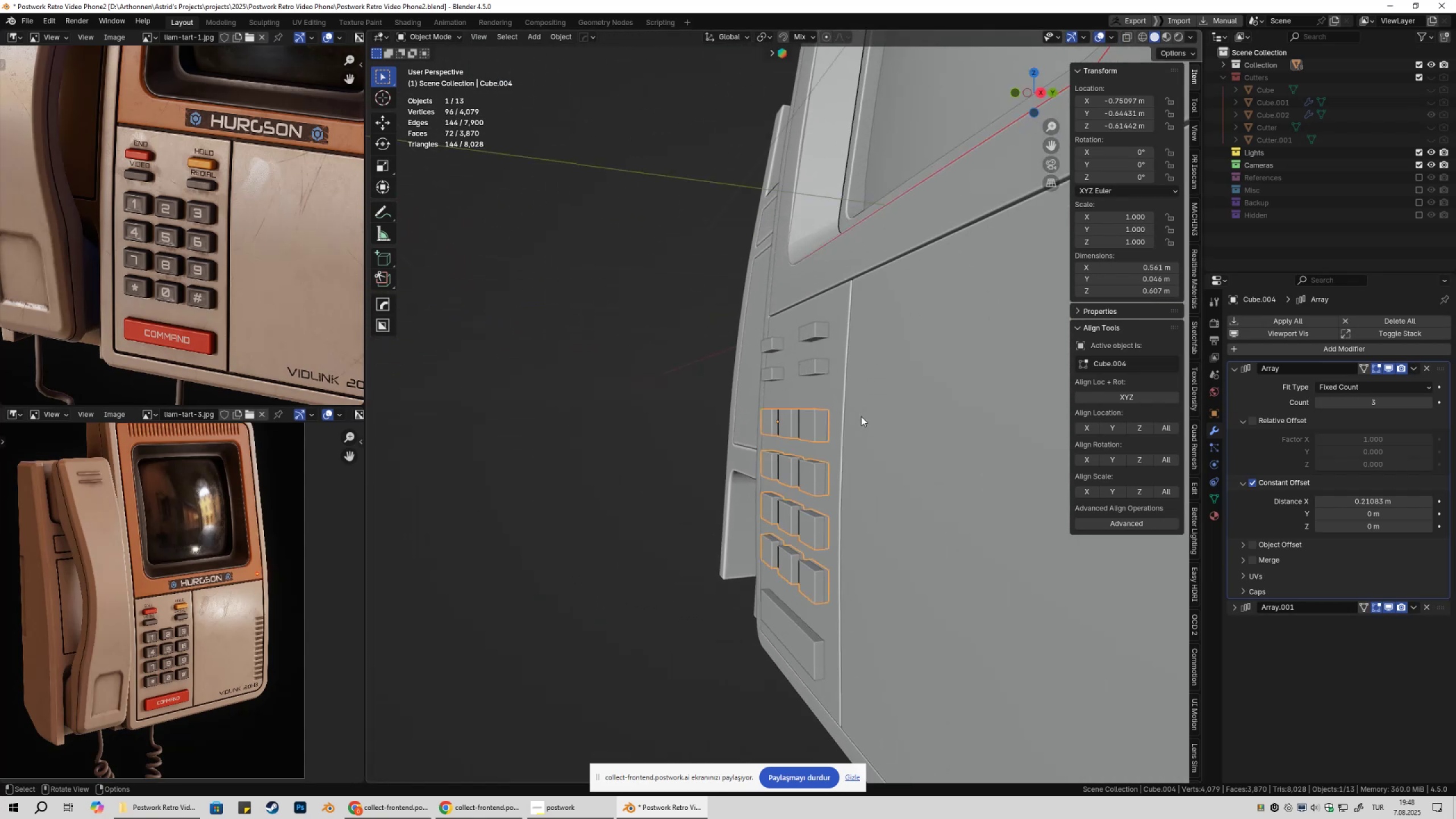 
scroll: coordinate [859, 415], scroll_direction: up, amount: 1.0
 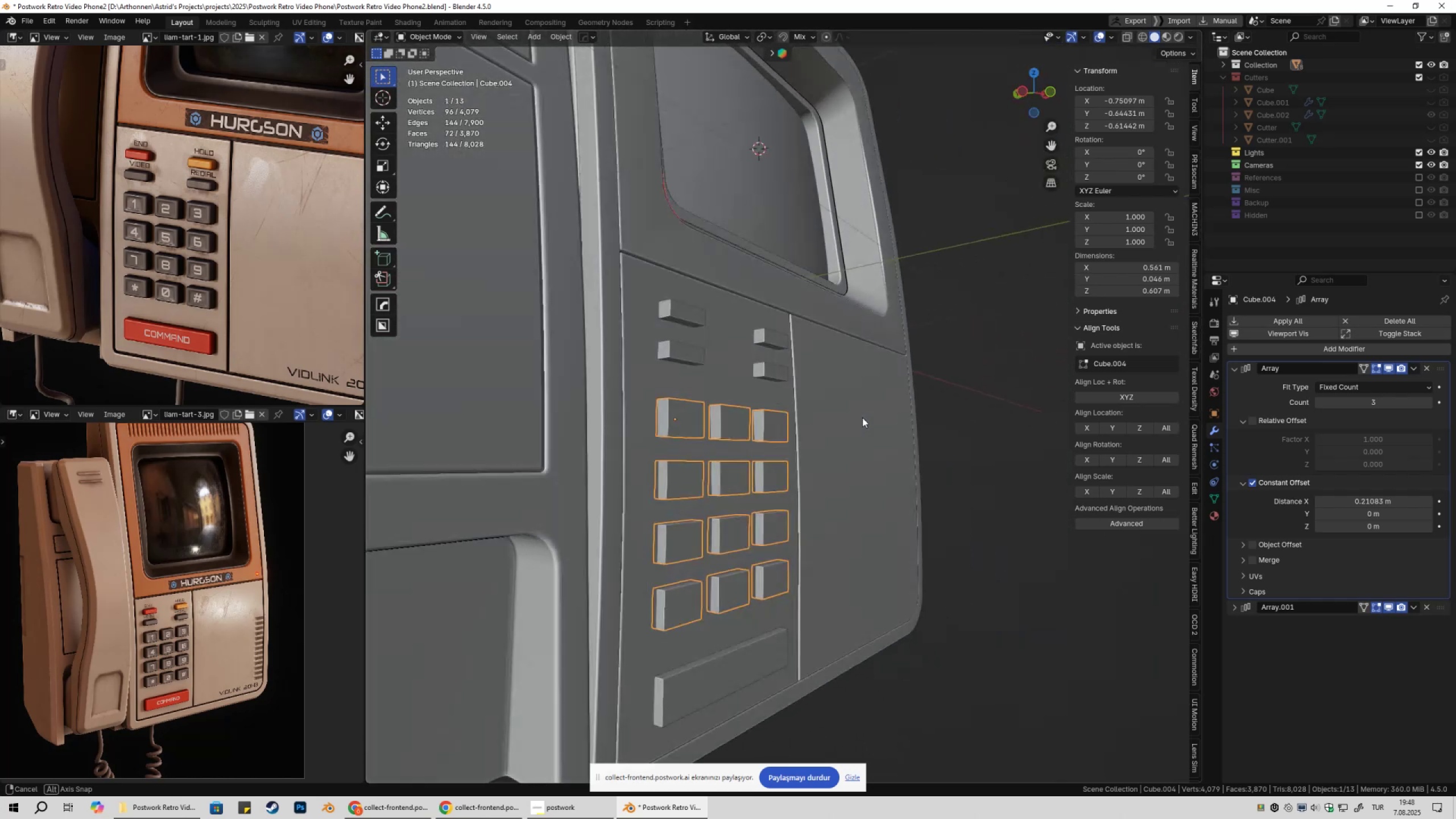 
wait(5.85)
 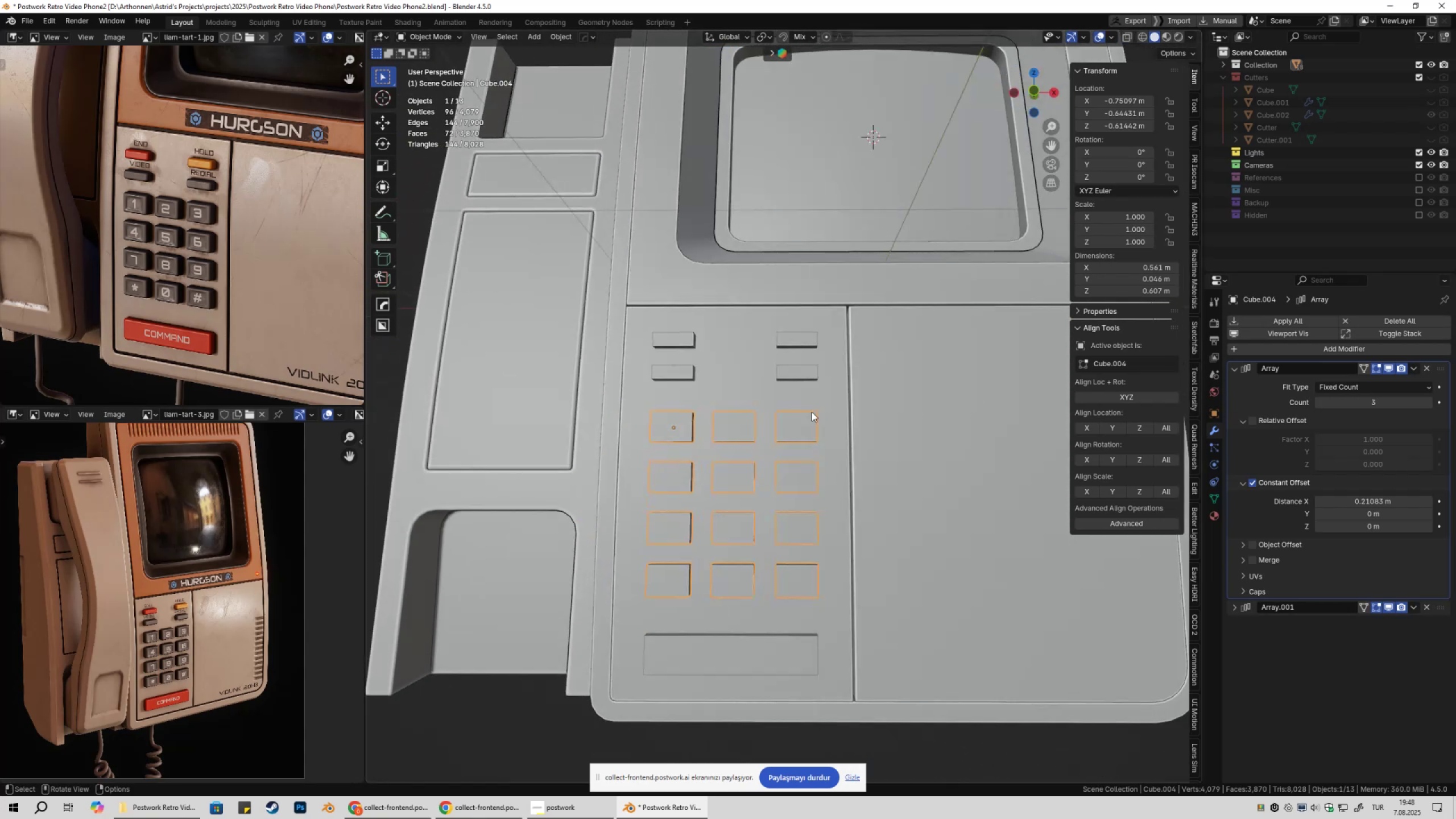 
left_click([696, 349])
 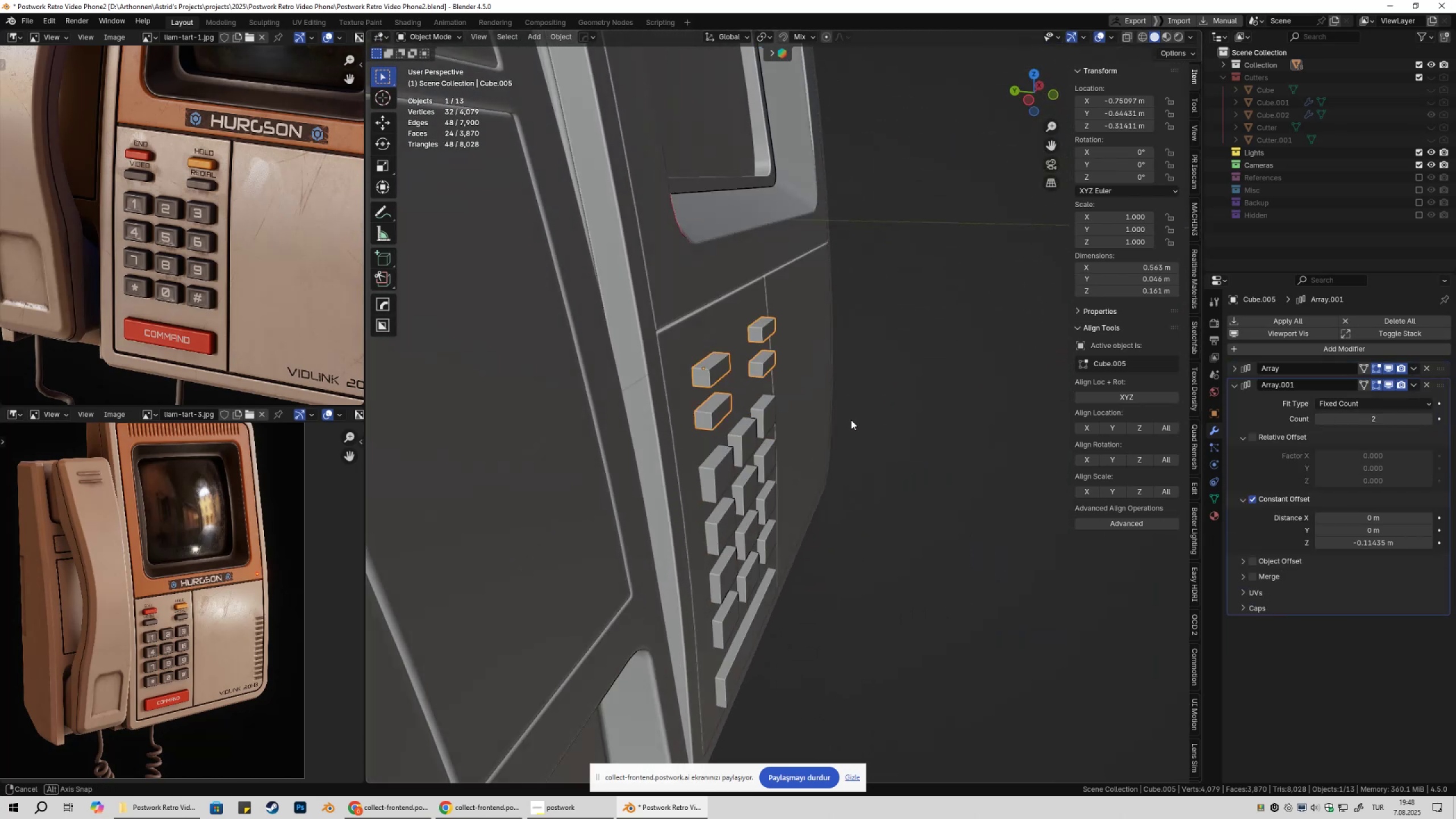 
type(gy)
 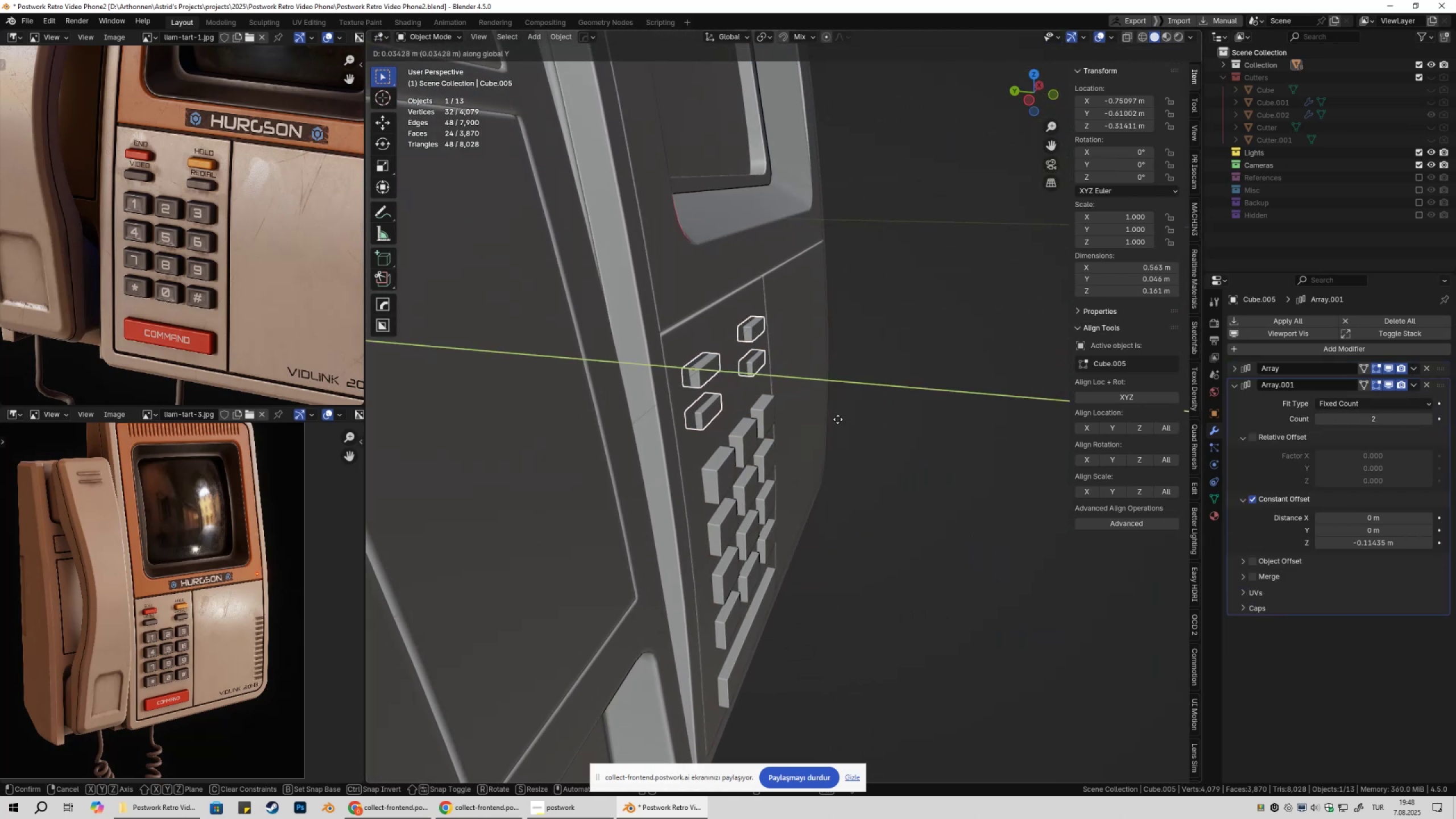 
left_click([838, 419])
 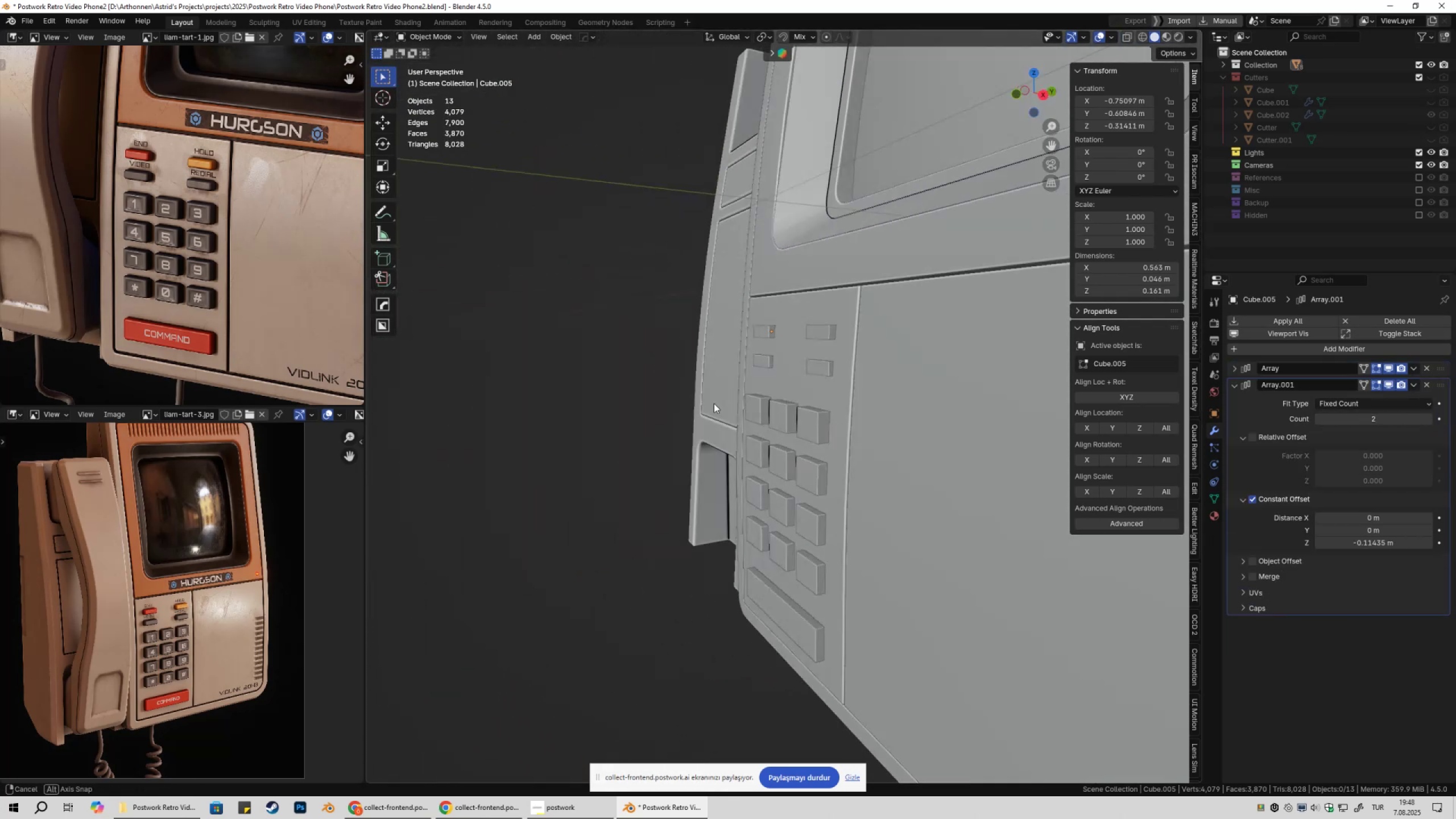 
left_click([825, 427])
 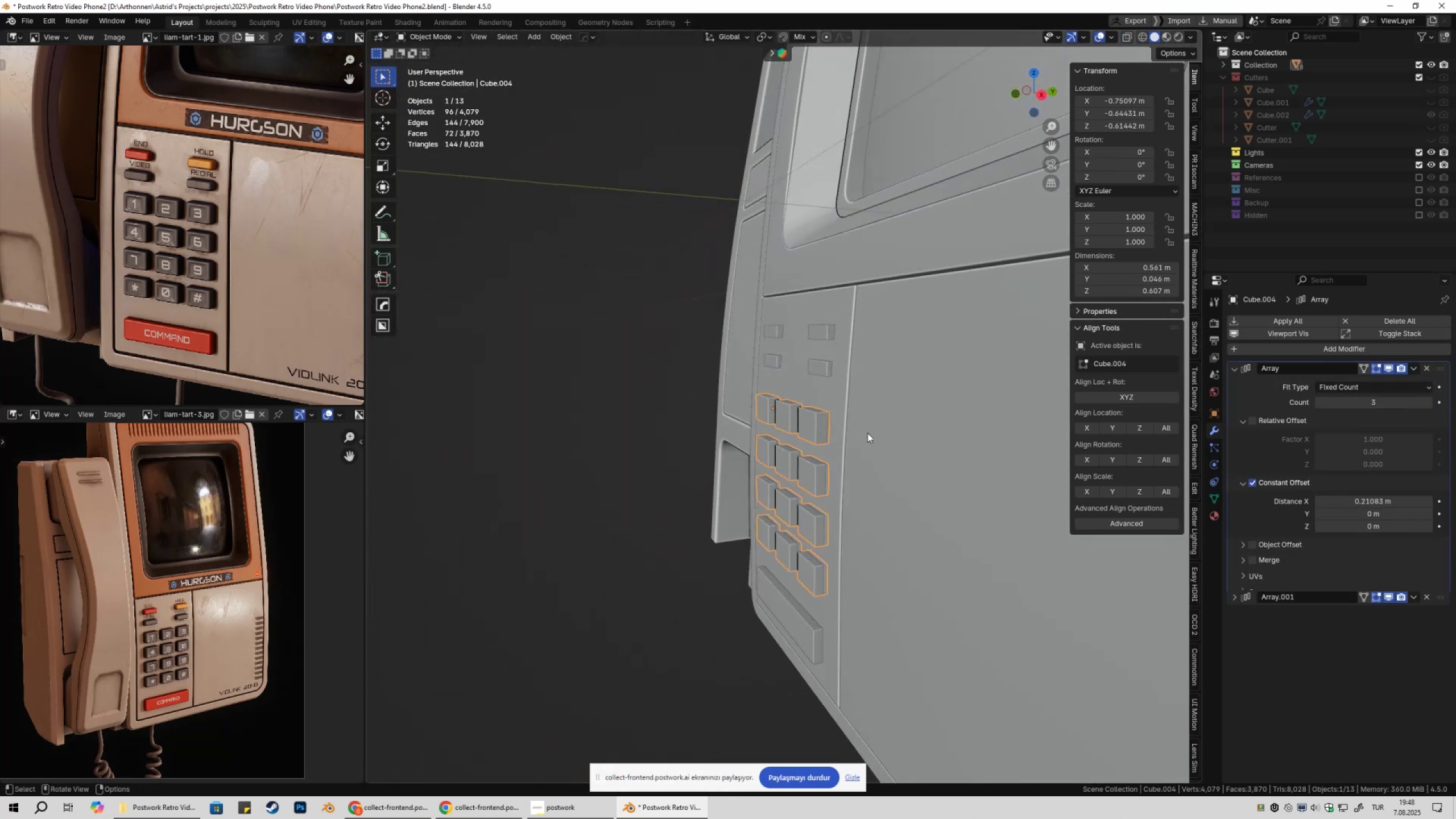 
type(gy)
 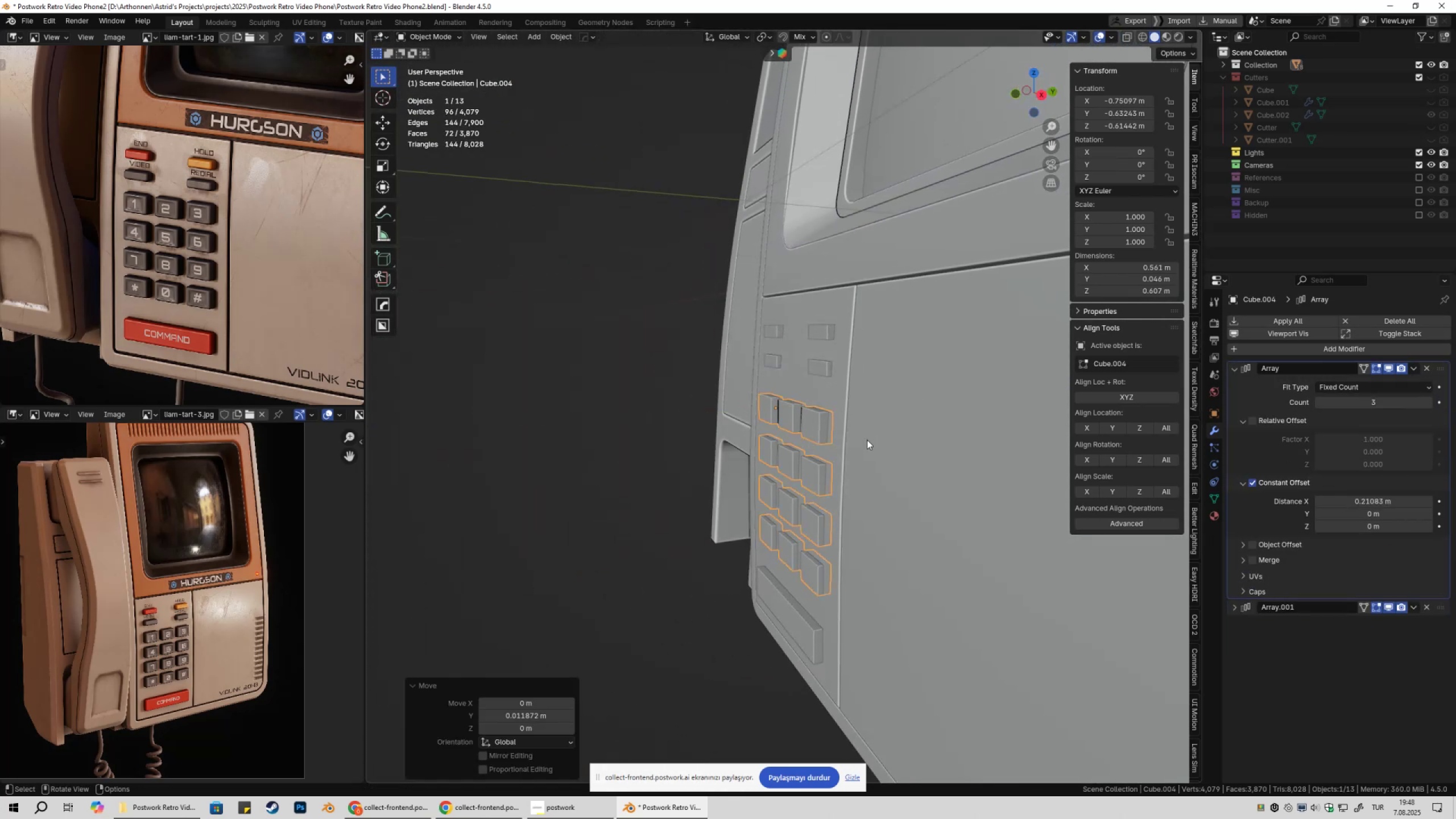 
double_click([776, 611])
 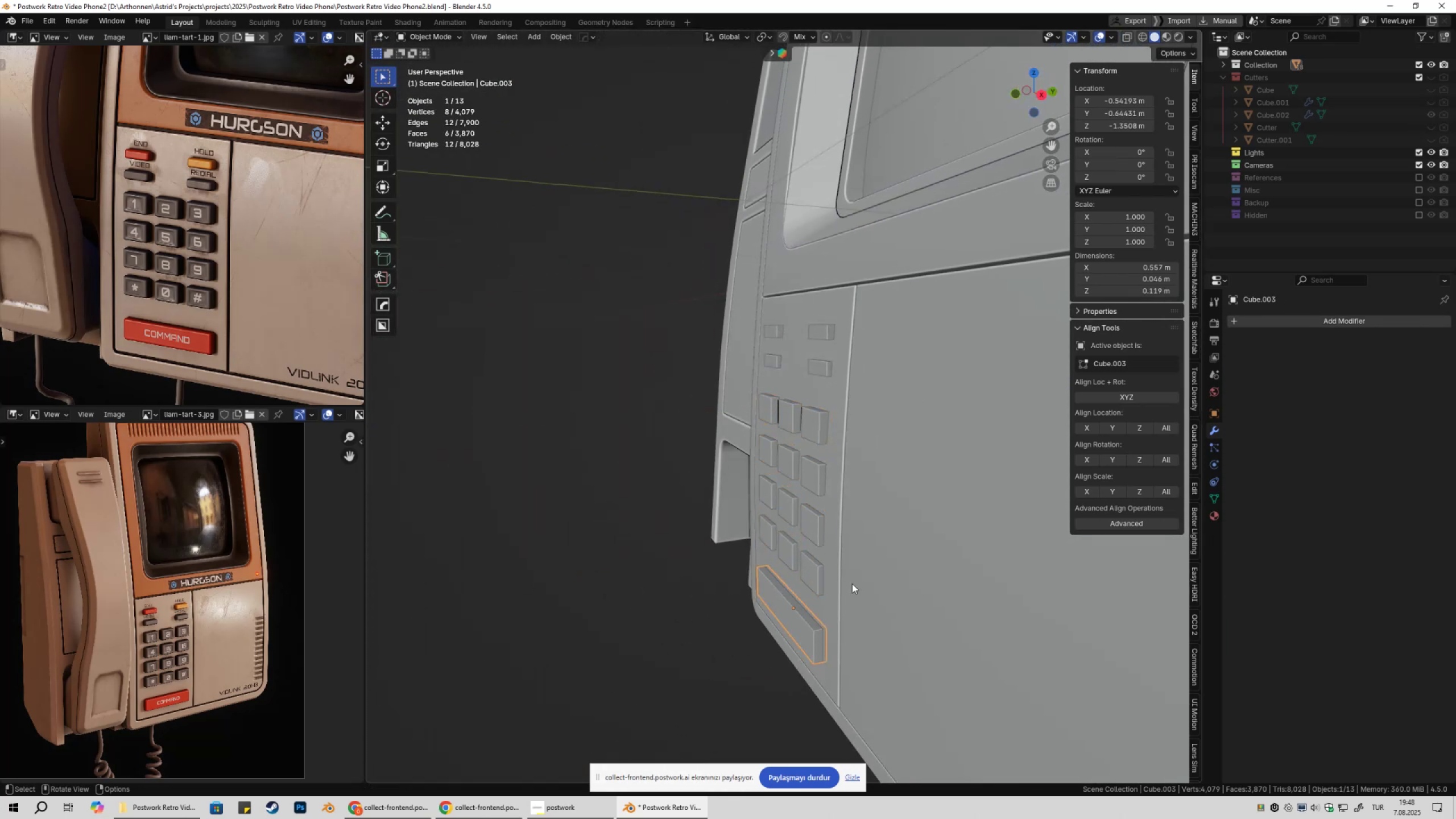 
type(gy)
 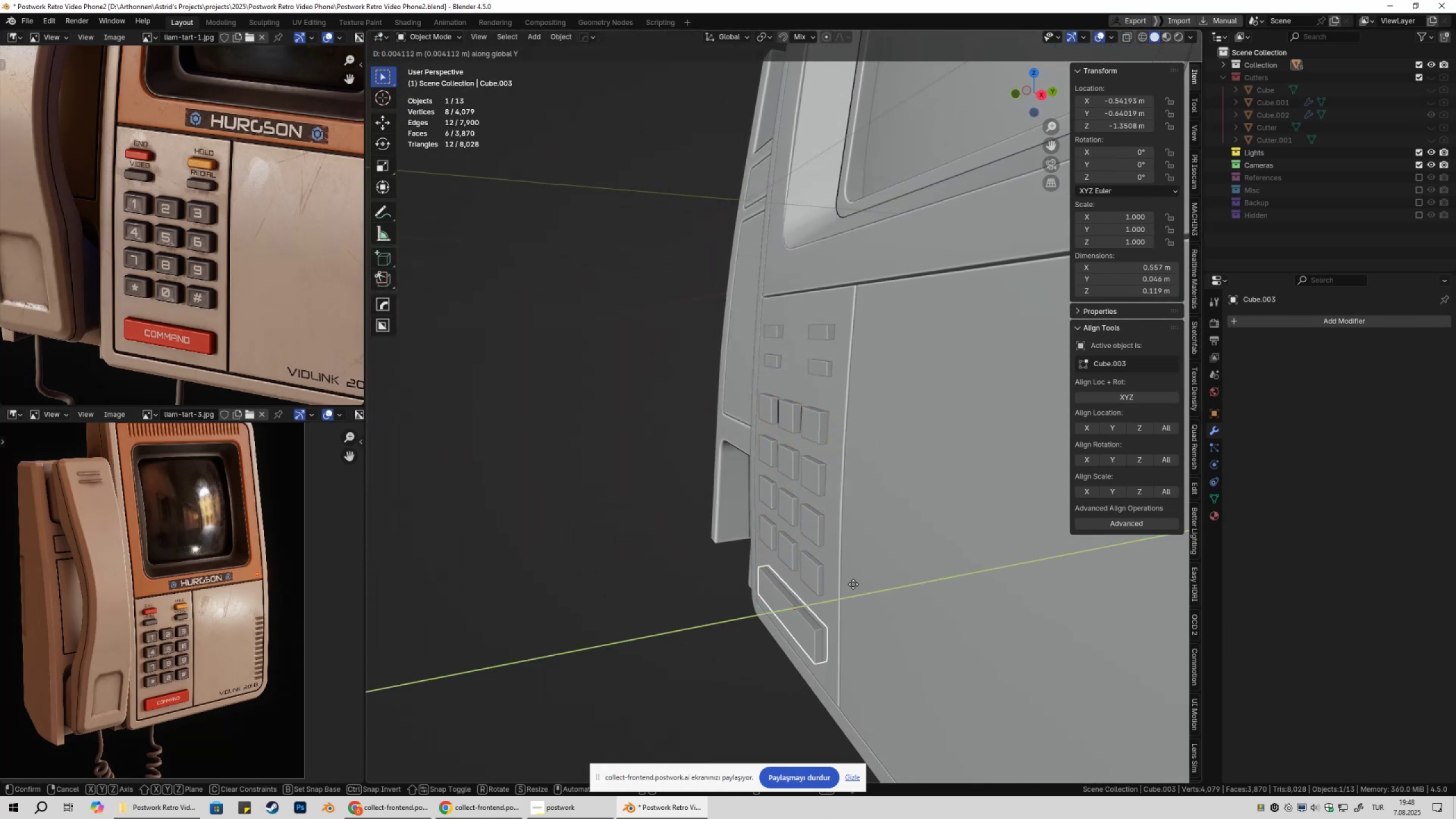 
hold_key(key=ShiftLeft, duration=0.5)
left_click([859, 584])
 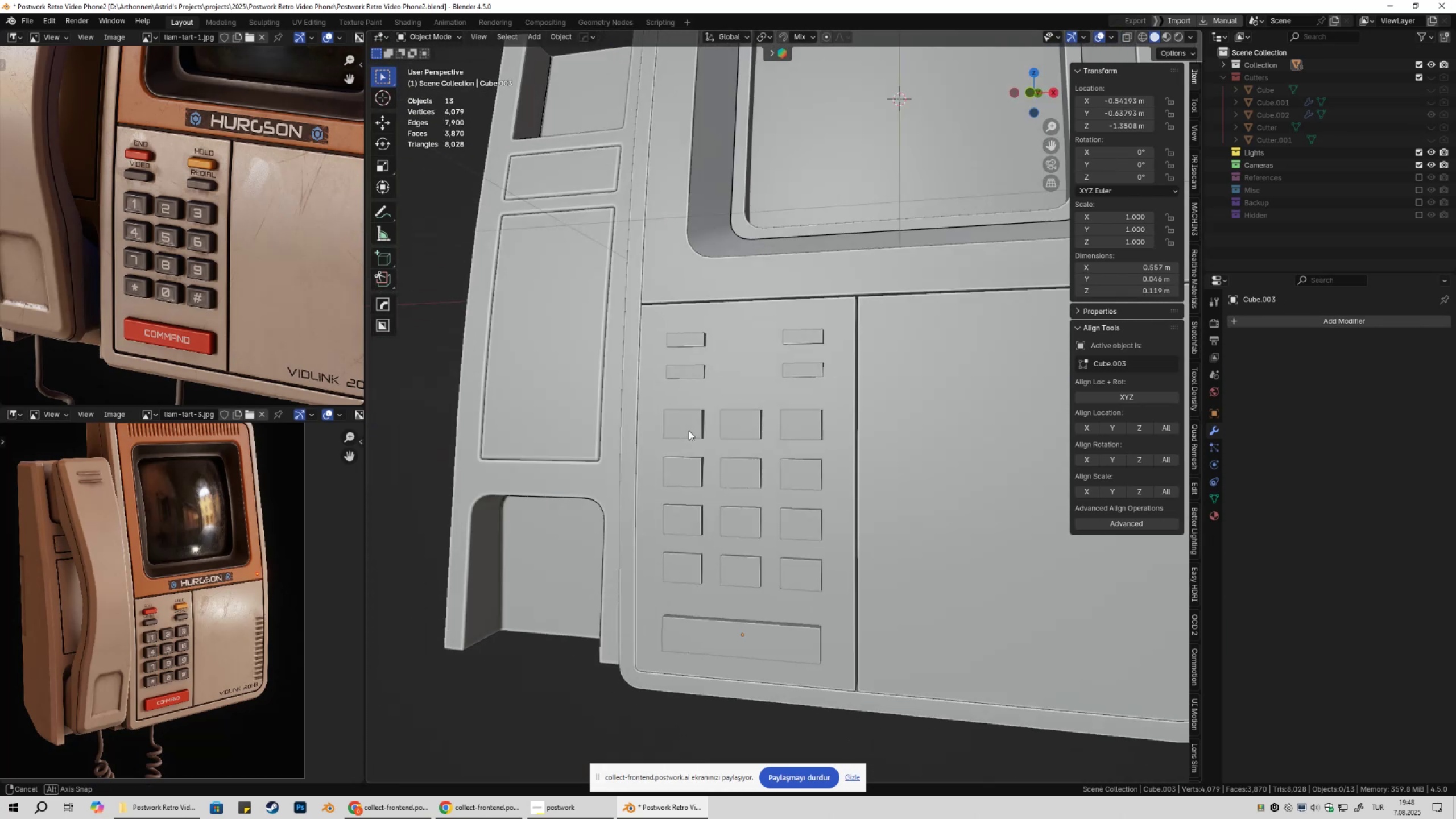 
scroll: coordinate [800, 431], scroll_direction: down, amount: 6.0
 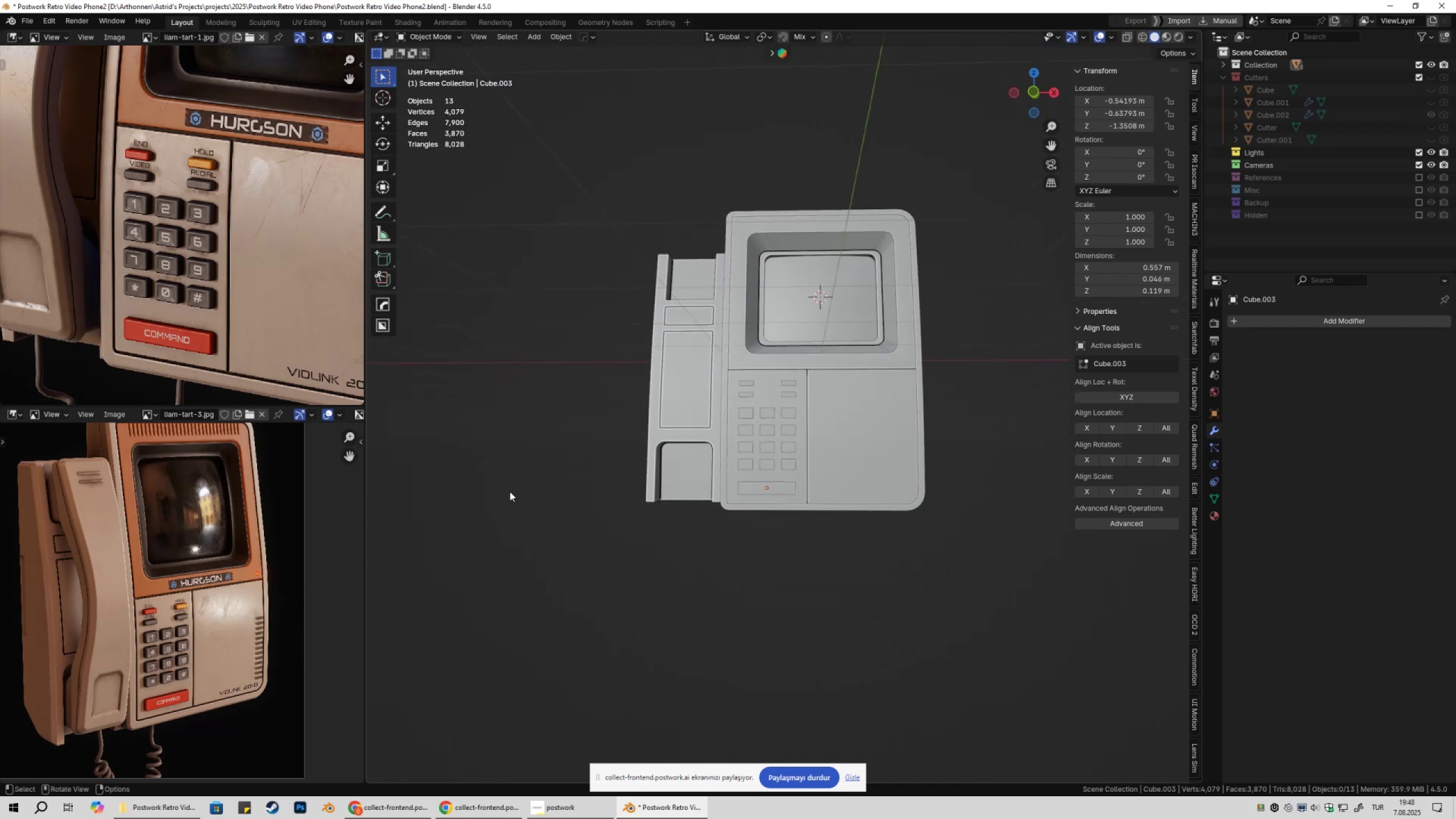 
scroll: coordinate [201, 595], scroll_direction: up, amount: 3.0
 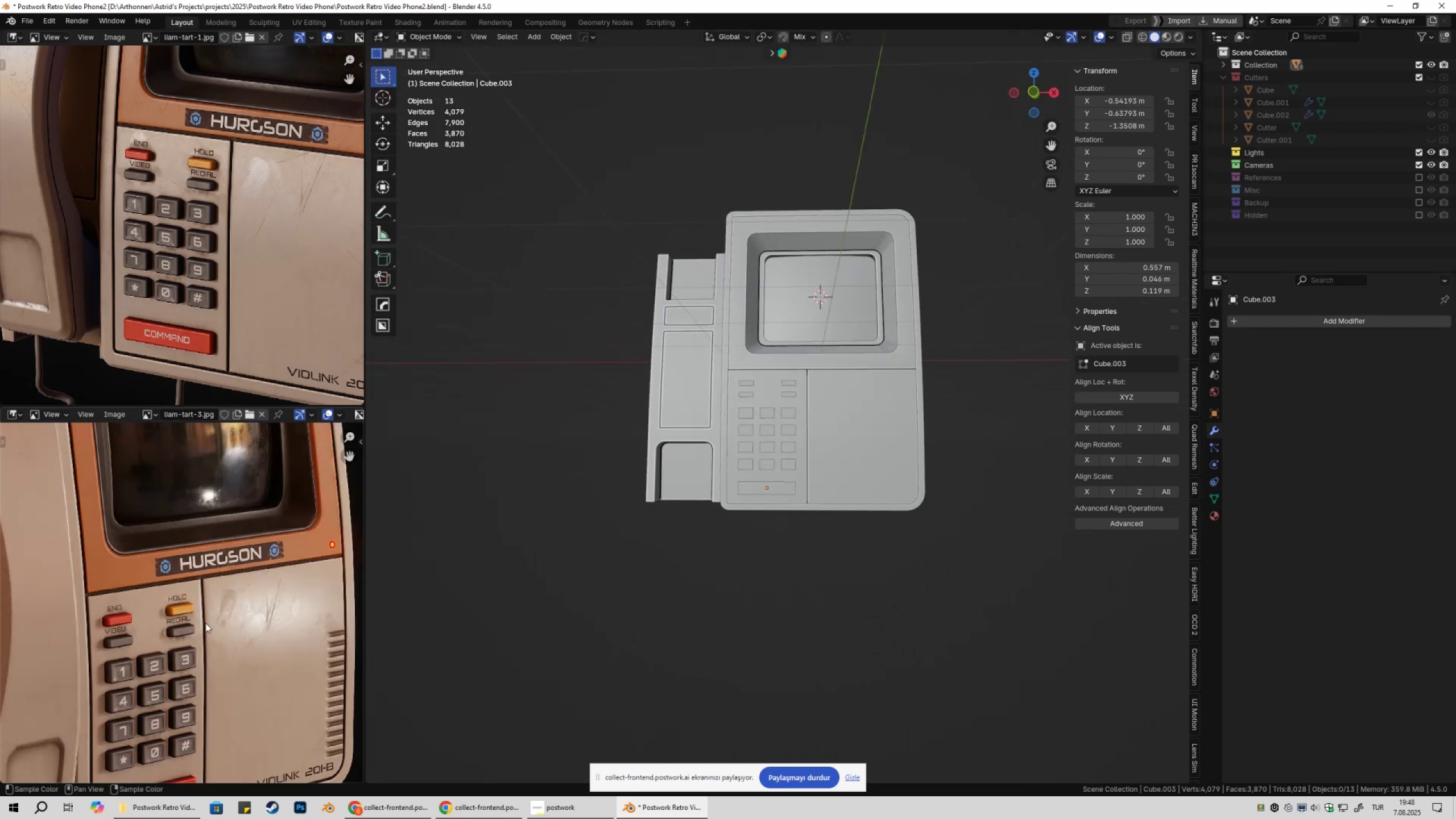 
key(Shift+ShiftLeft)
 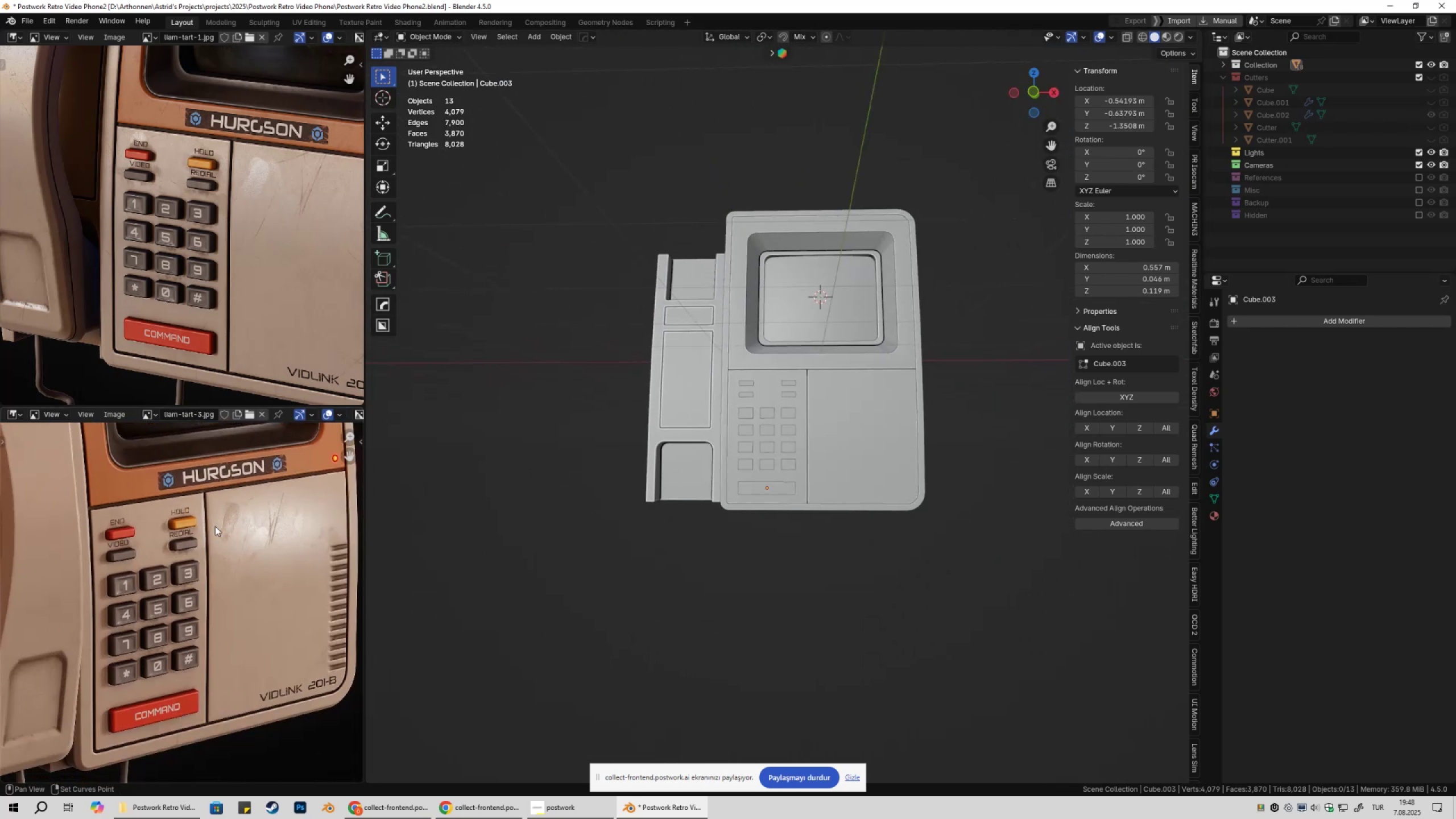 
scroll: coordinate [729, 440], scroll_direction: up, amount: 3.0
 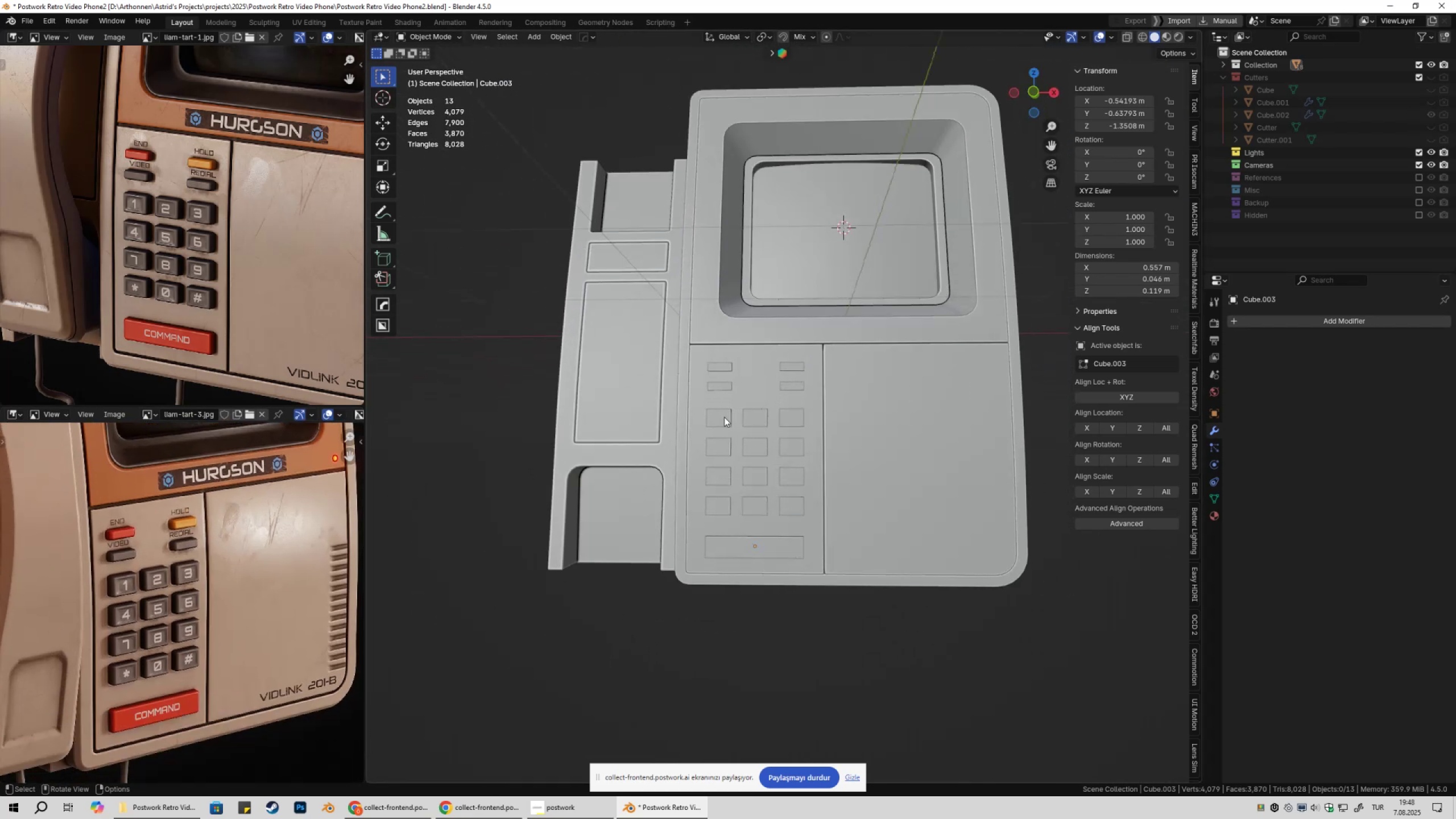 
left_click([724, 417])
 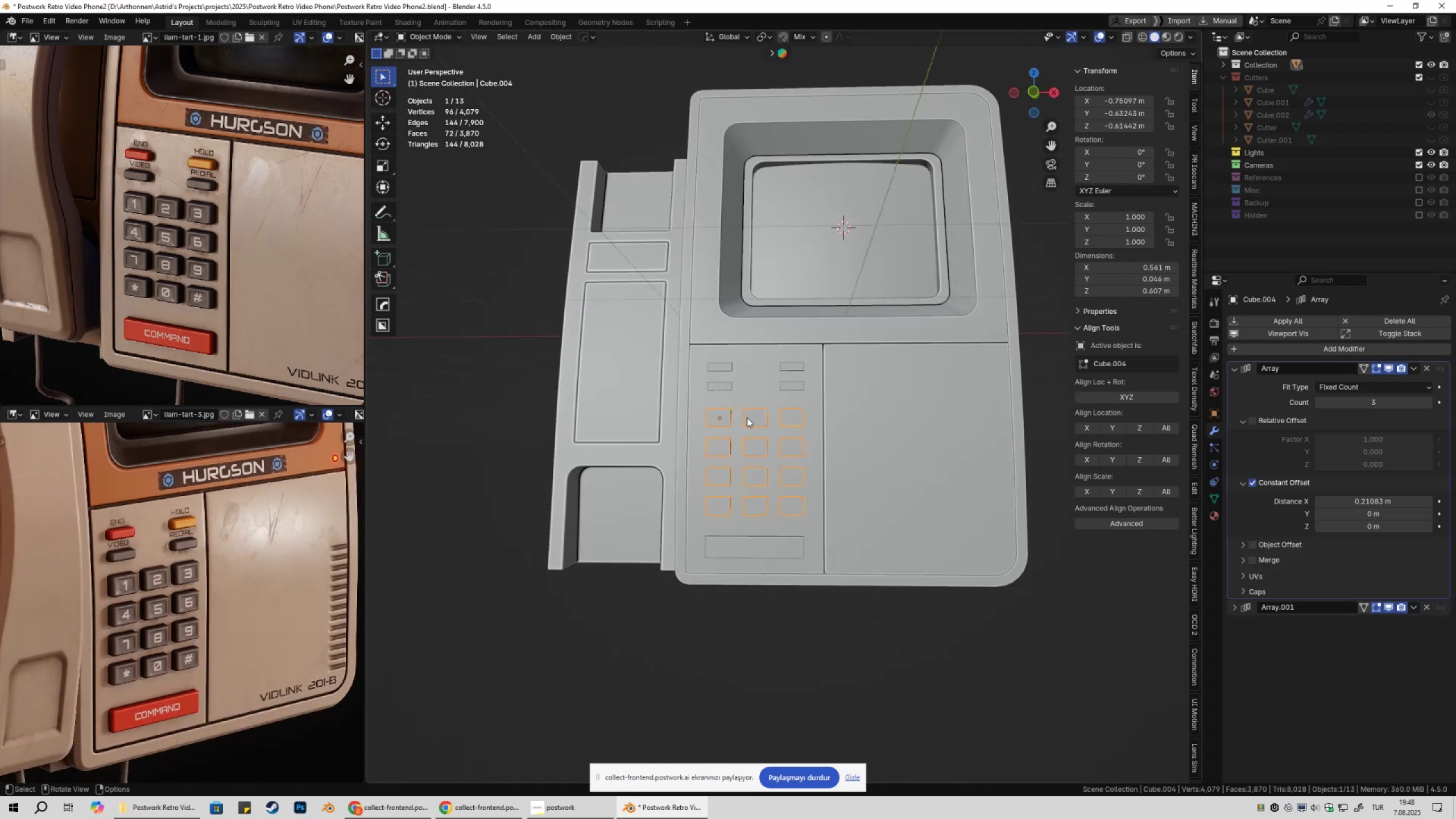 
key(Tab)
type(asz)
 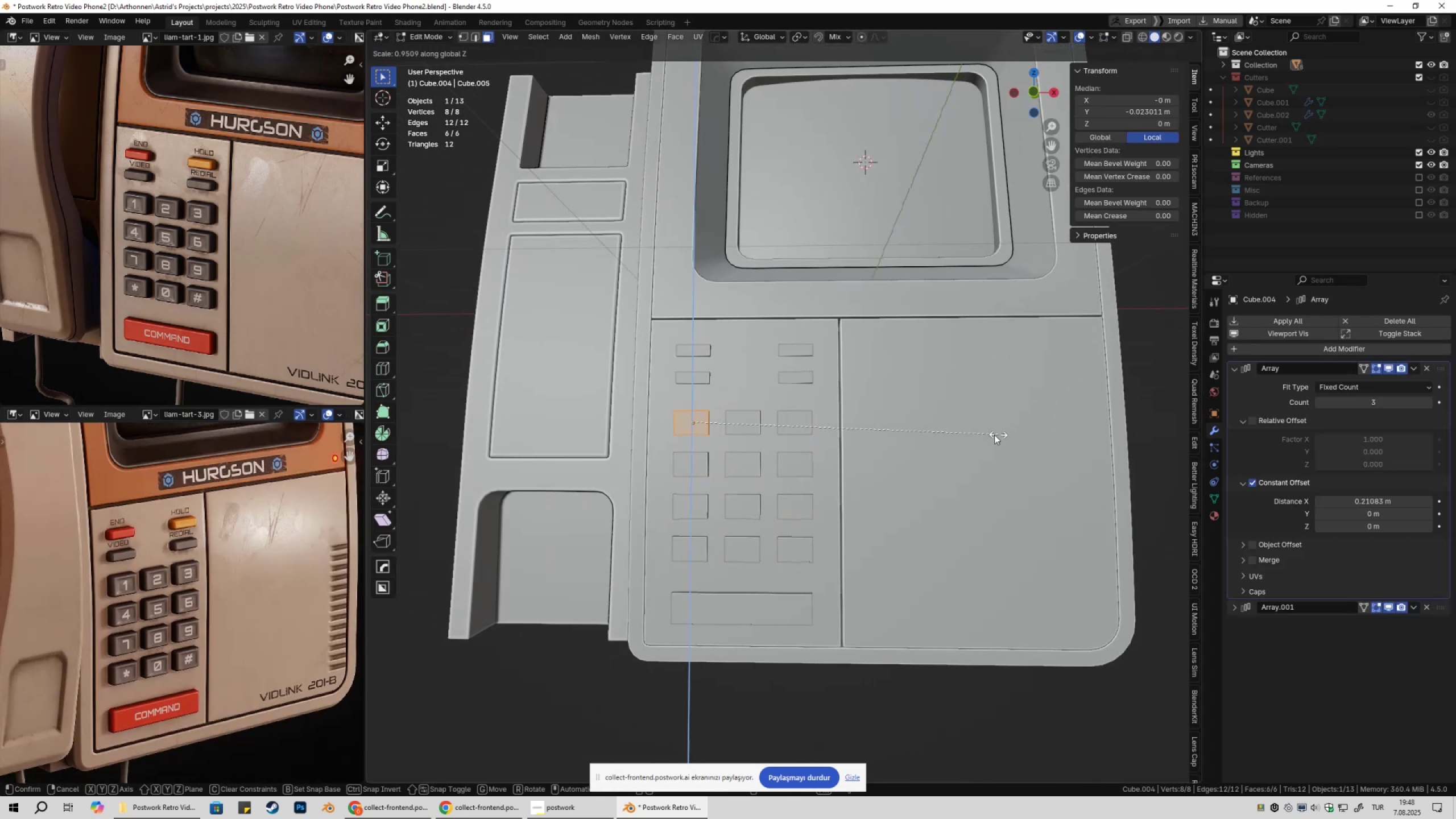 
scroll: coordinate [890, 425], scroll_direction: up, amount: 2.0
 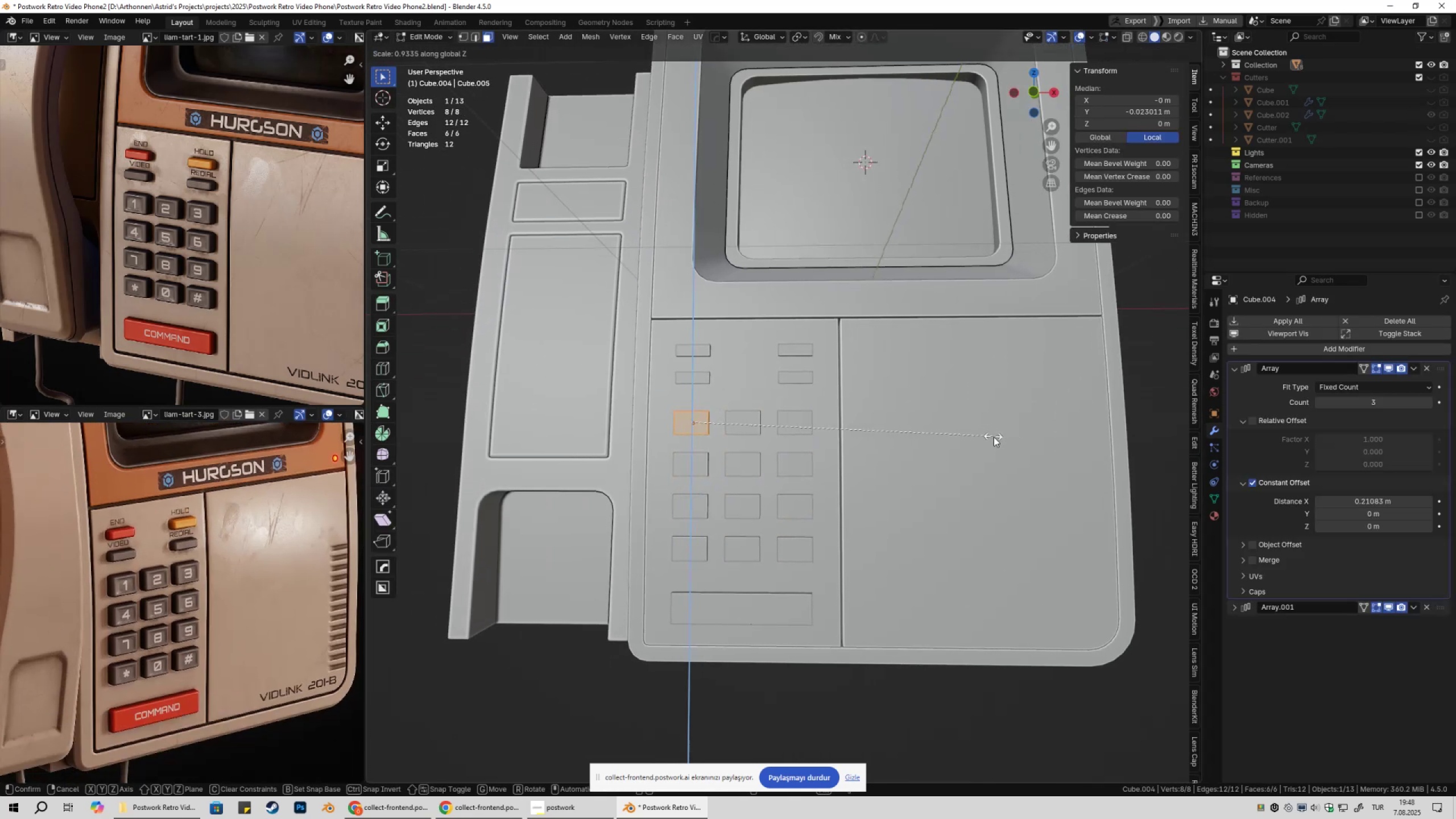 
left_click([998, 439])
 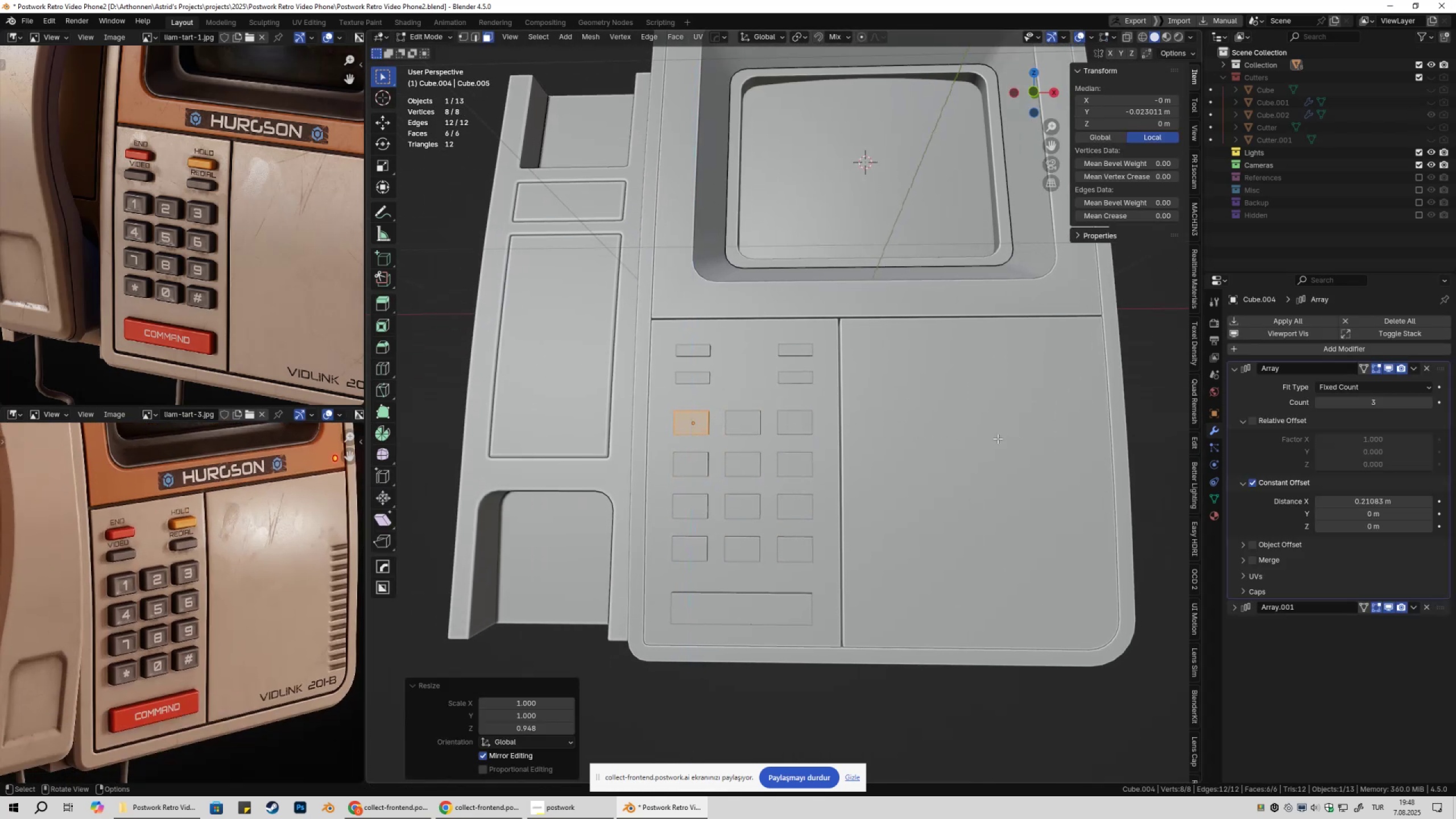 
key(Tab)
 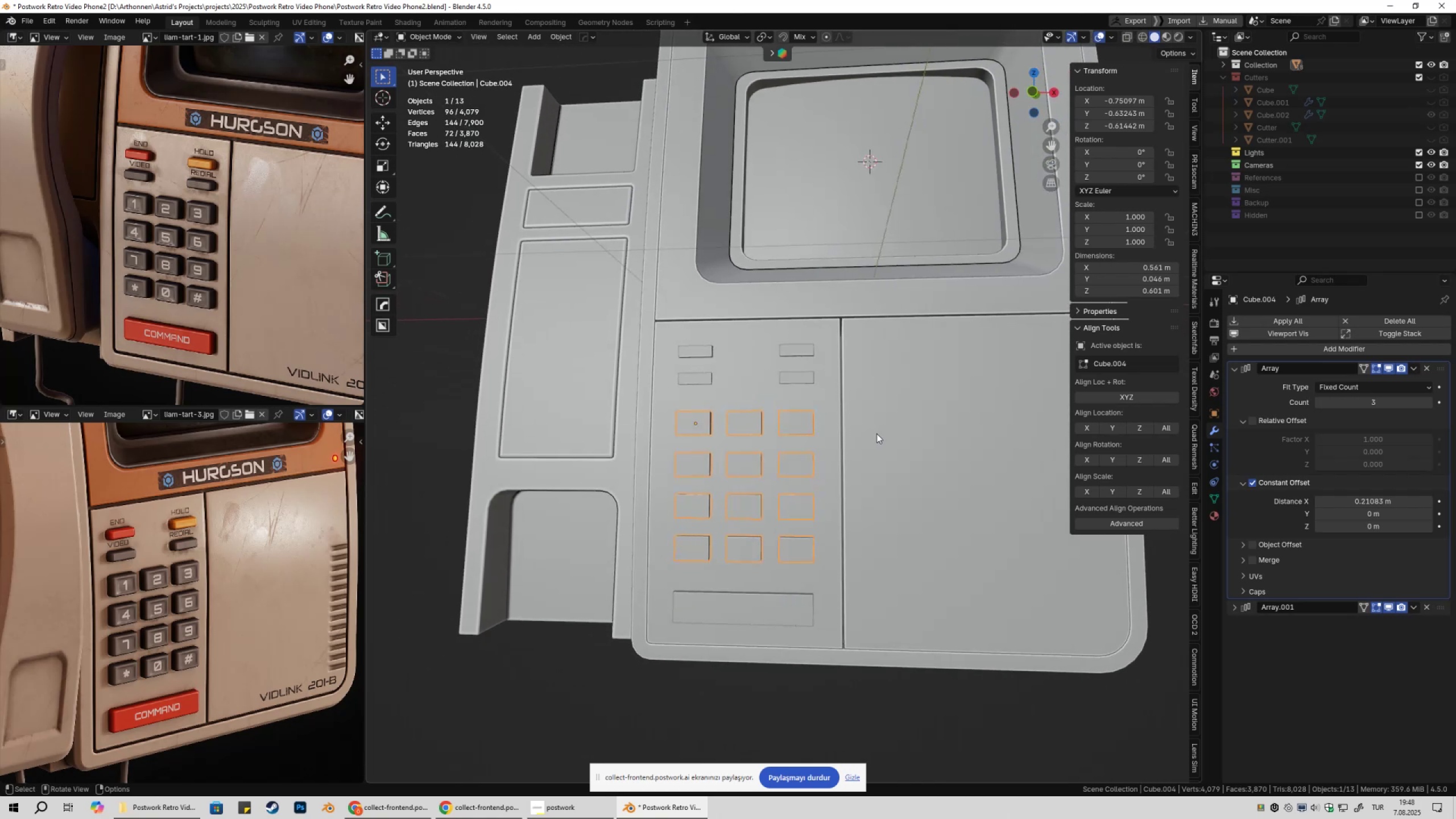 
hold_key(key=ShiftLeft, duration=1.03)
left_click([814, 378])
 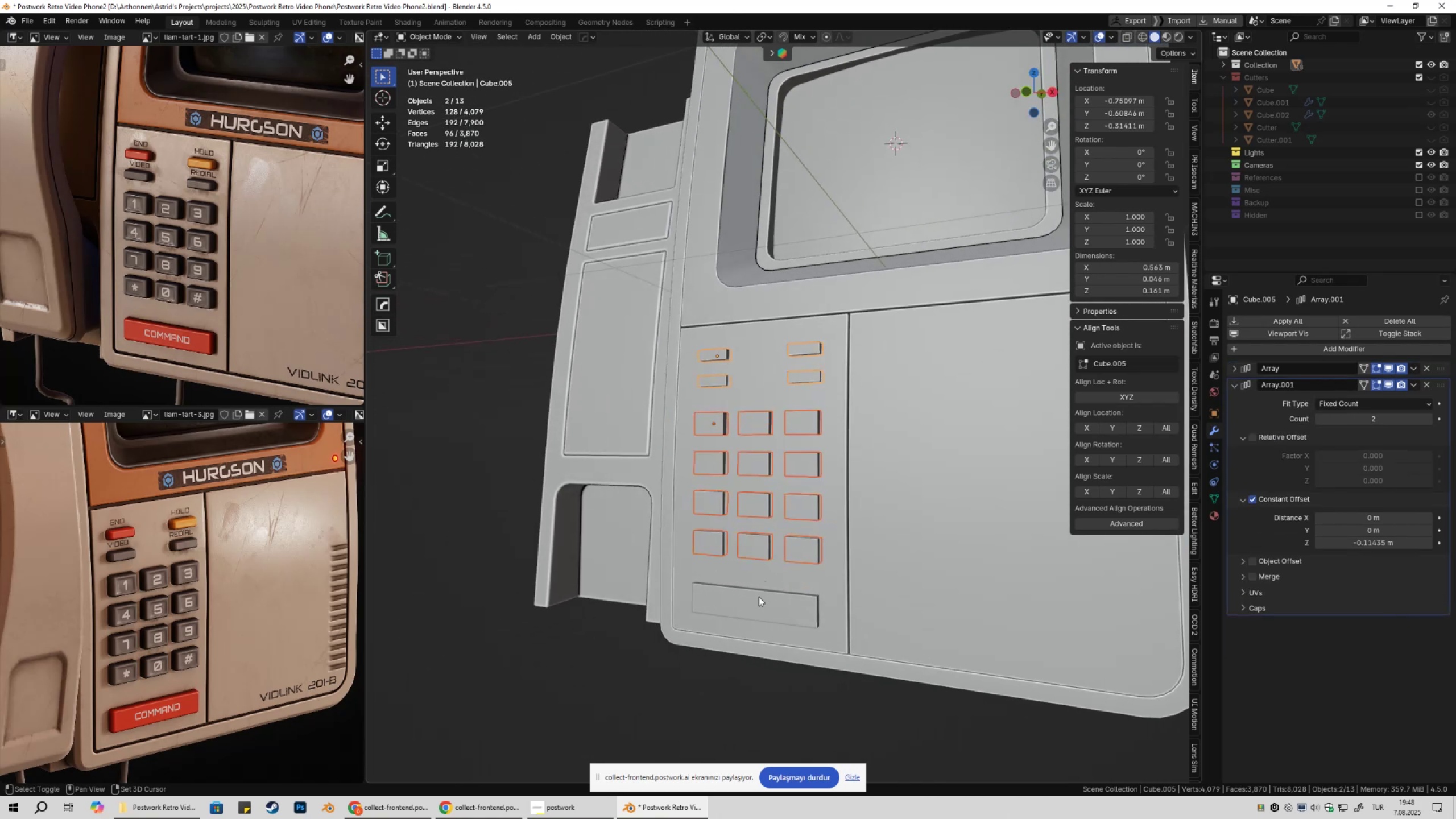 
left_click([758, 599])
 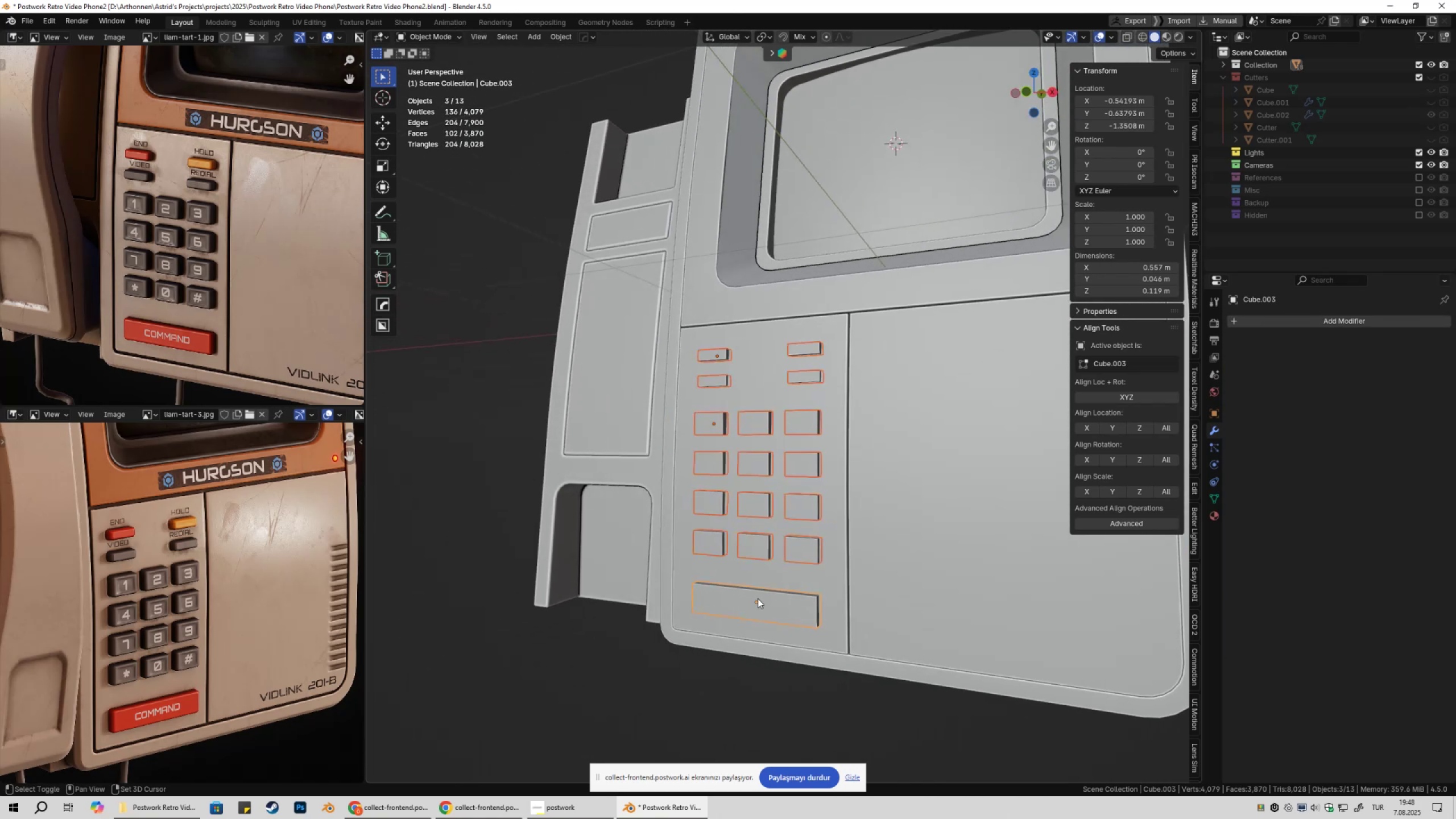 
scroll: coordinate [828, 588], scroll_direction: down, amount: 4.0
 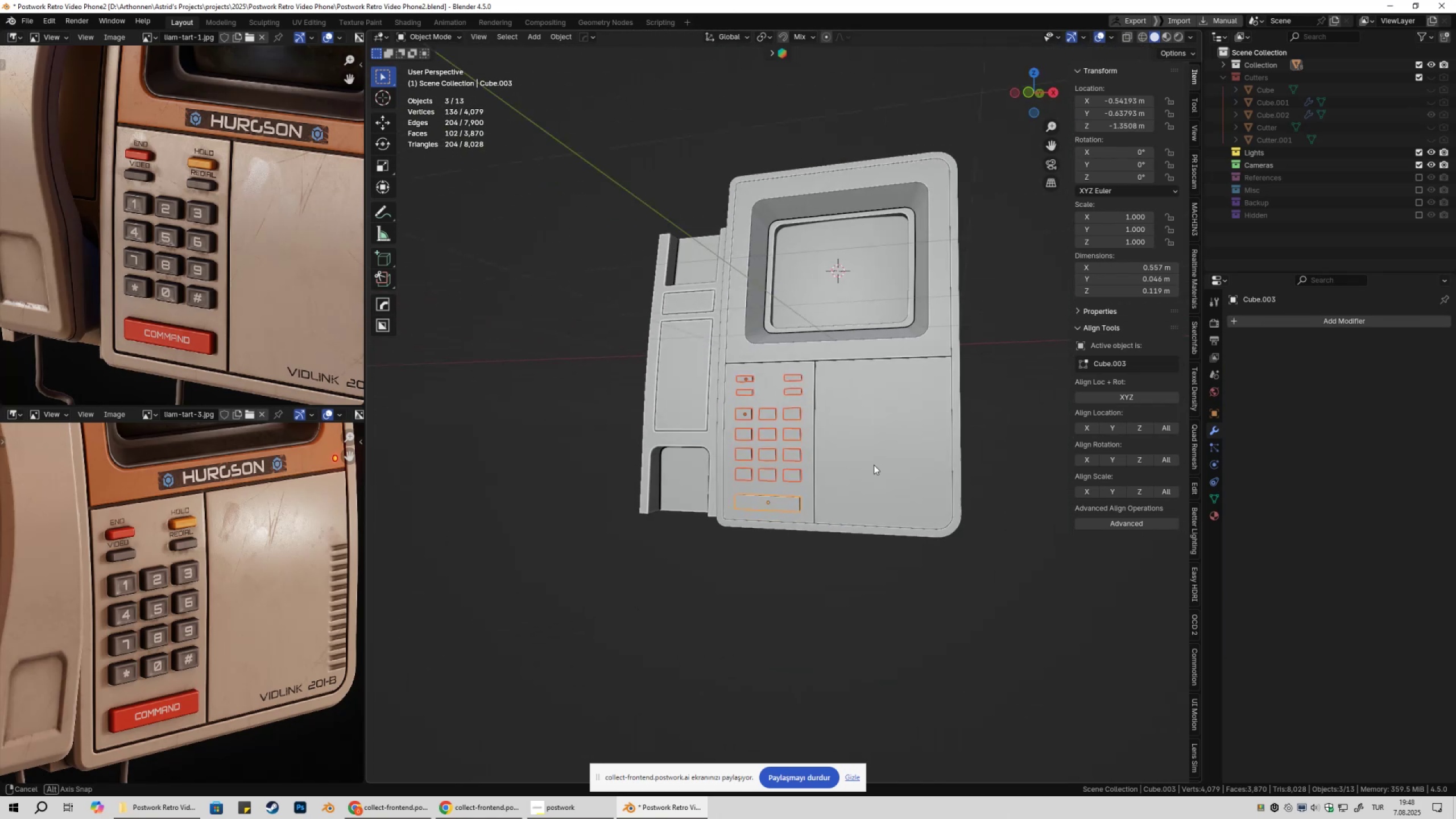 
type(Dx)
 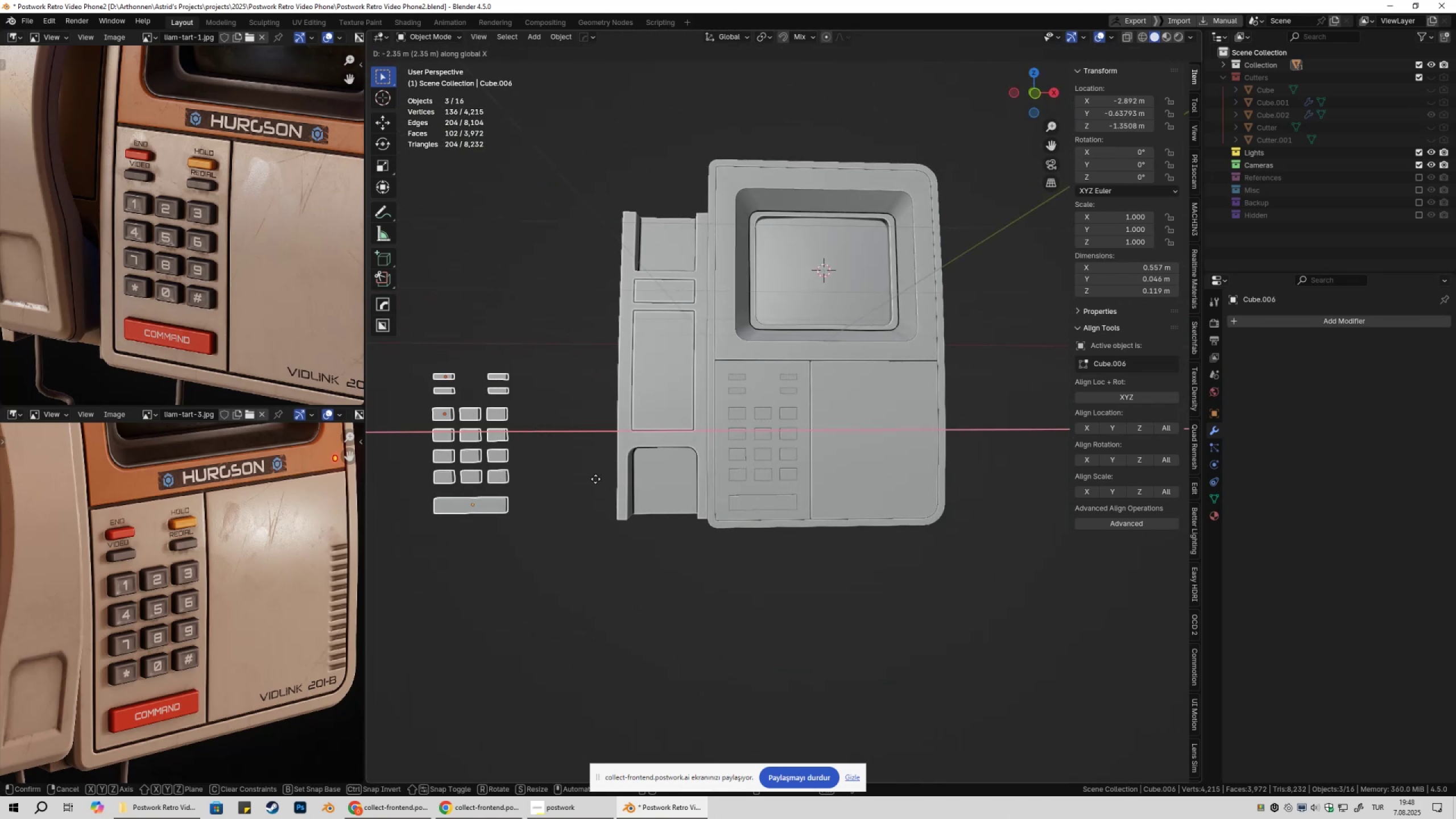 
left_click([595, 479])
 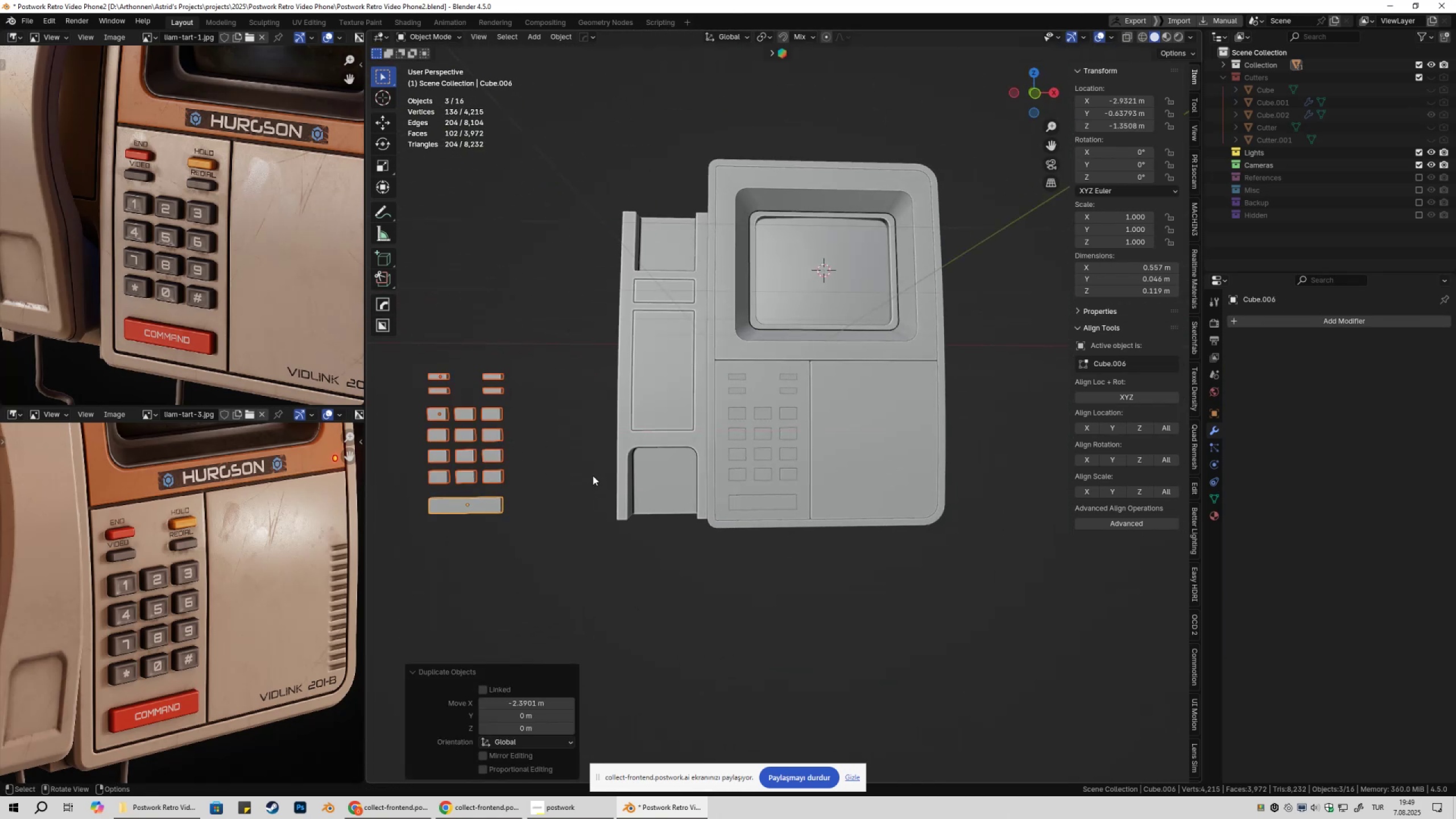 
key(Shift+ShiftLeft)
 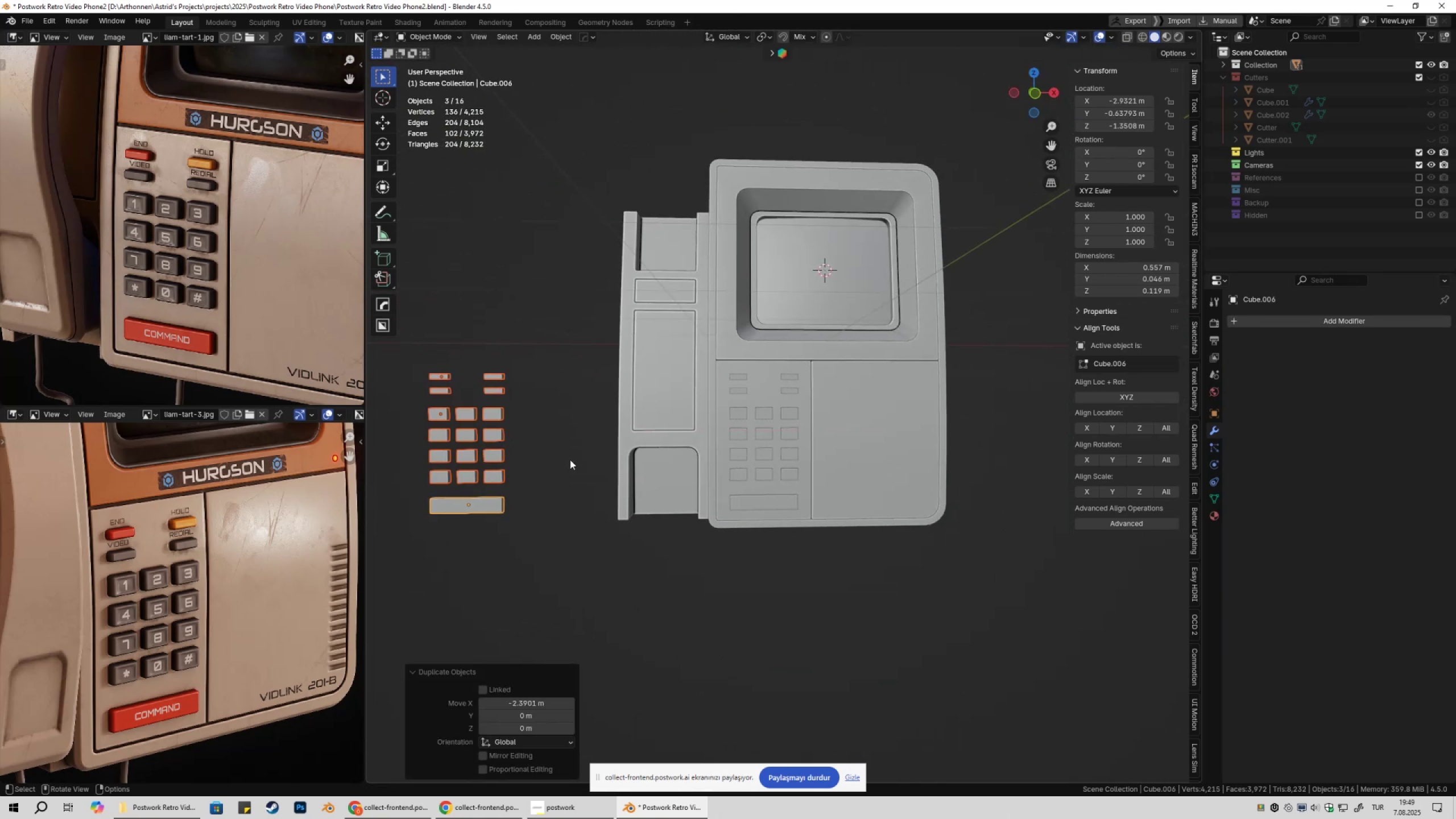 
key(M)
 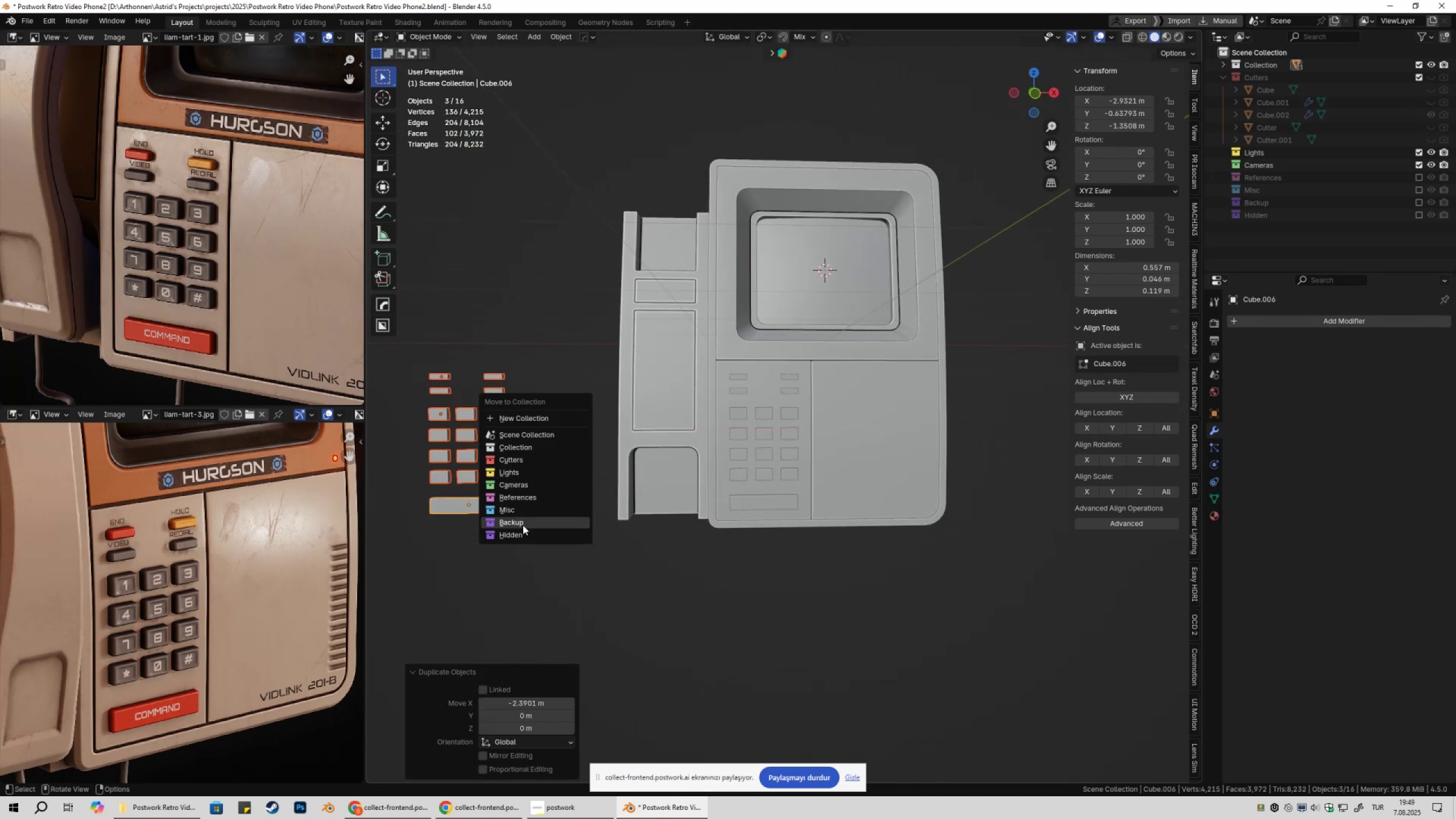 
scroll: coordinate [799, 449], scroll_direction: up, amount: 2.0
 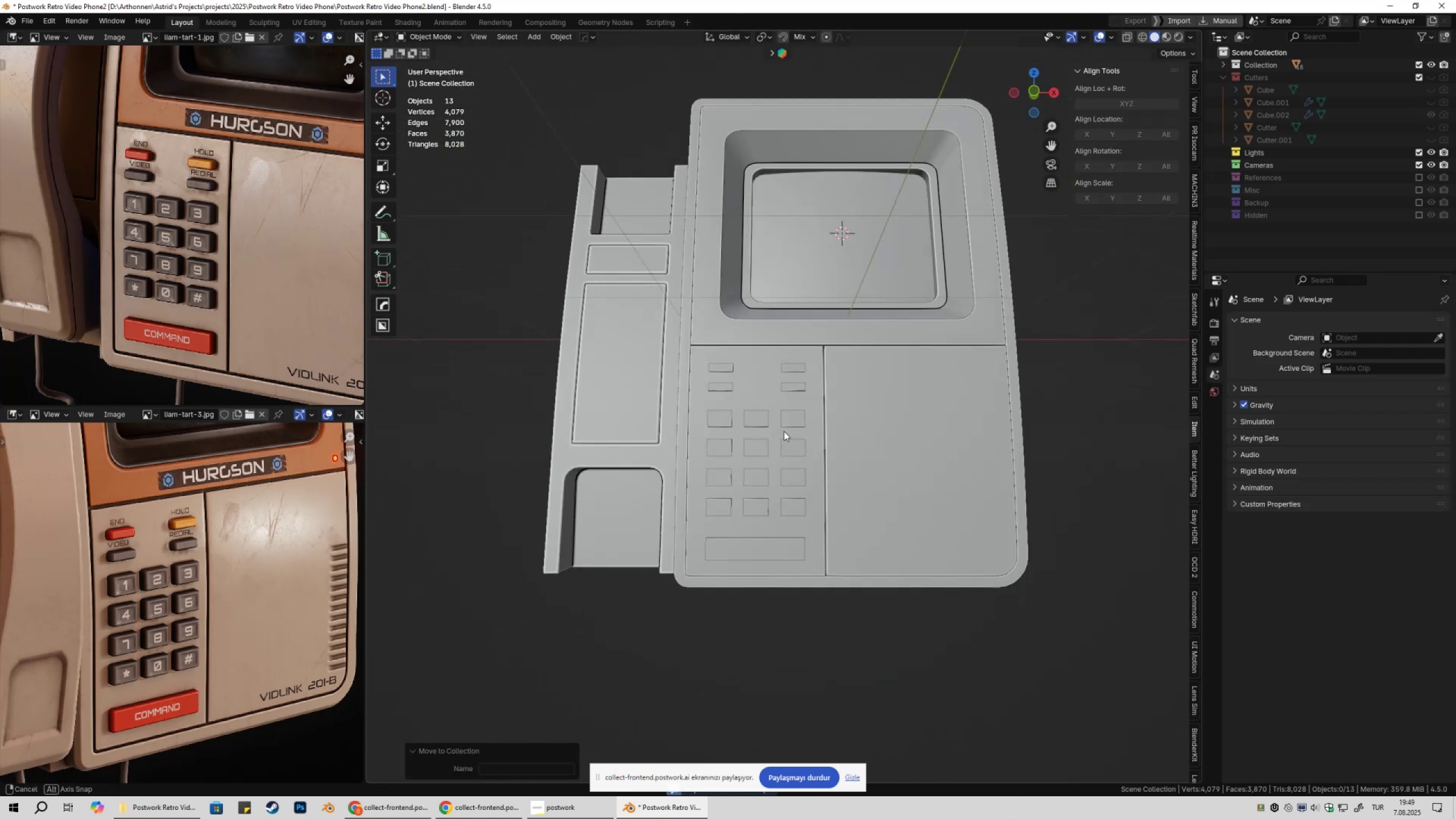 
key(Control+ControlLeft)
 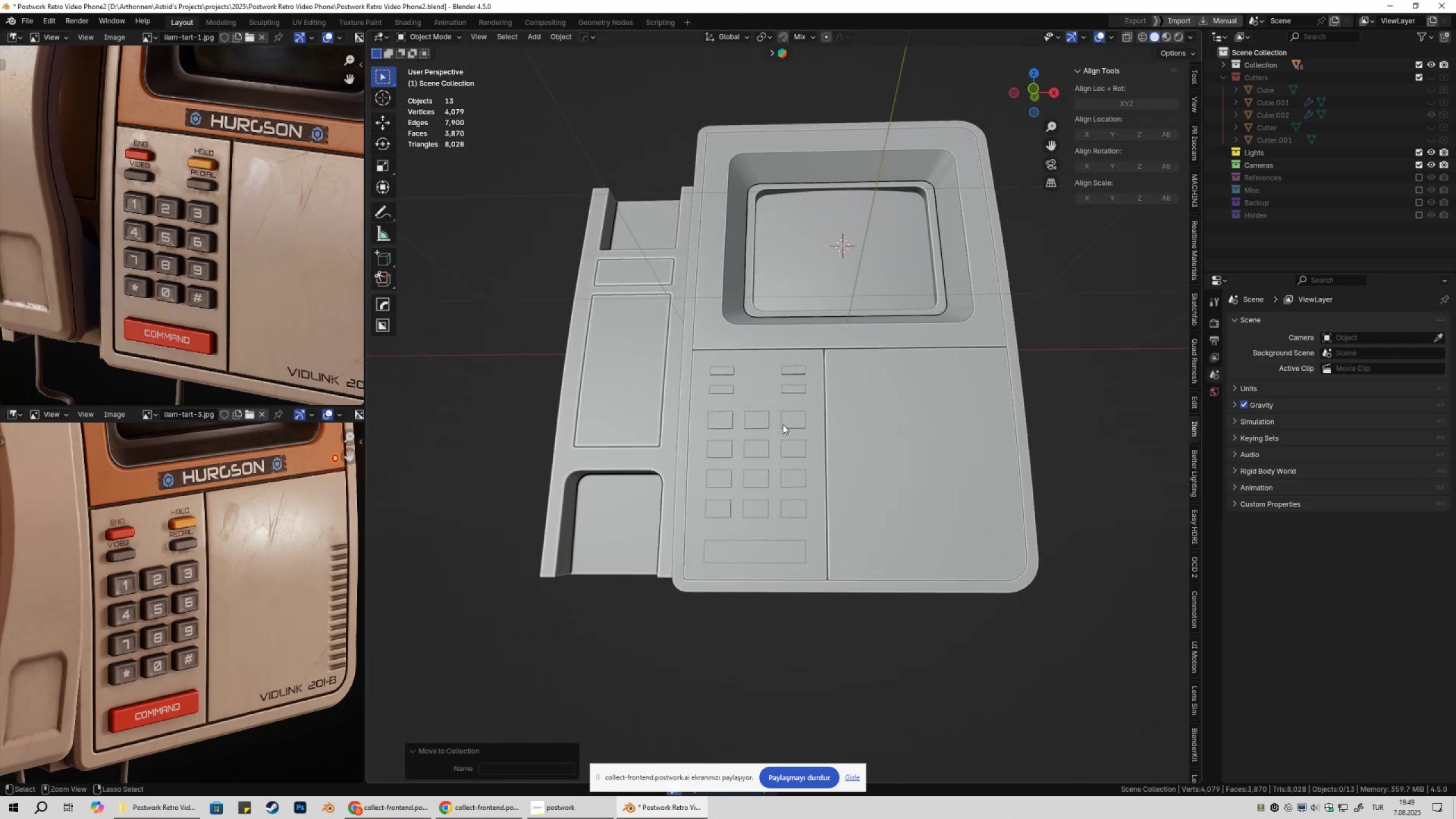 
key(Control+S)
 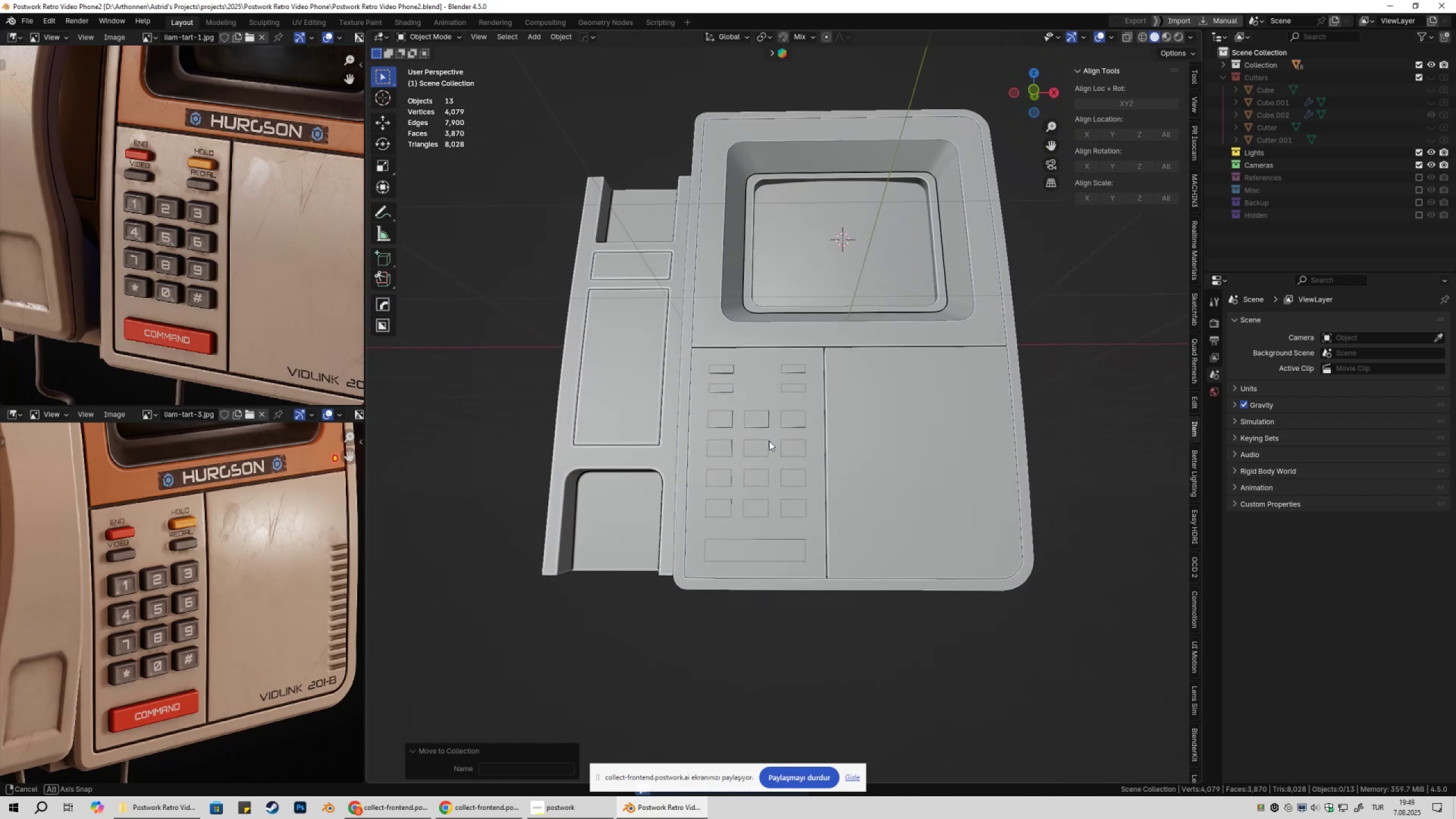 
scroll: coordinate [734, 440], scroll_direction: up, amount: 2.0
 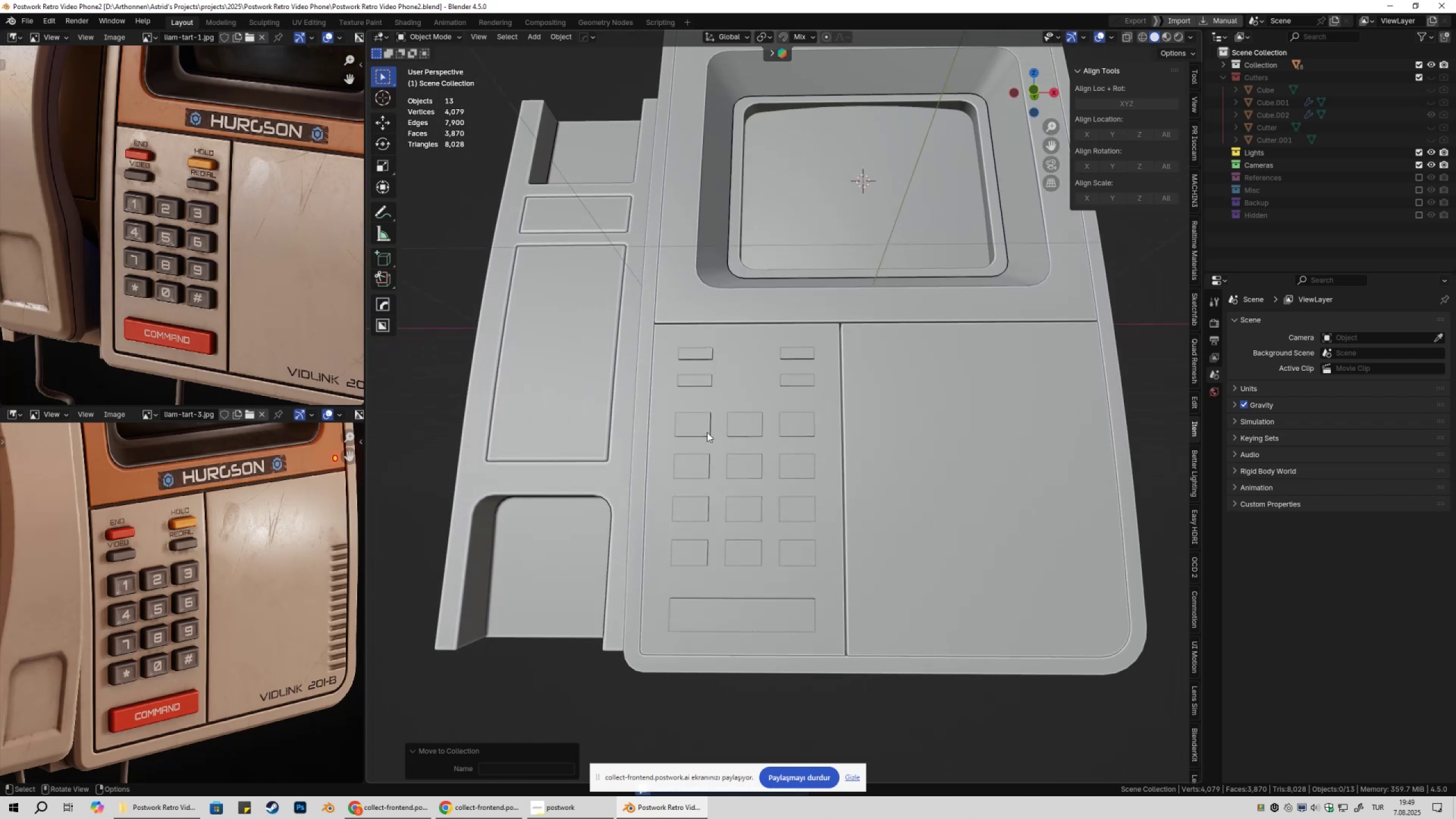 
left_click([707, 432])
 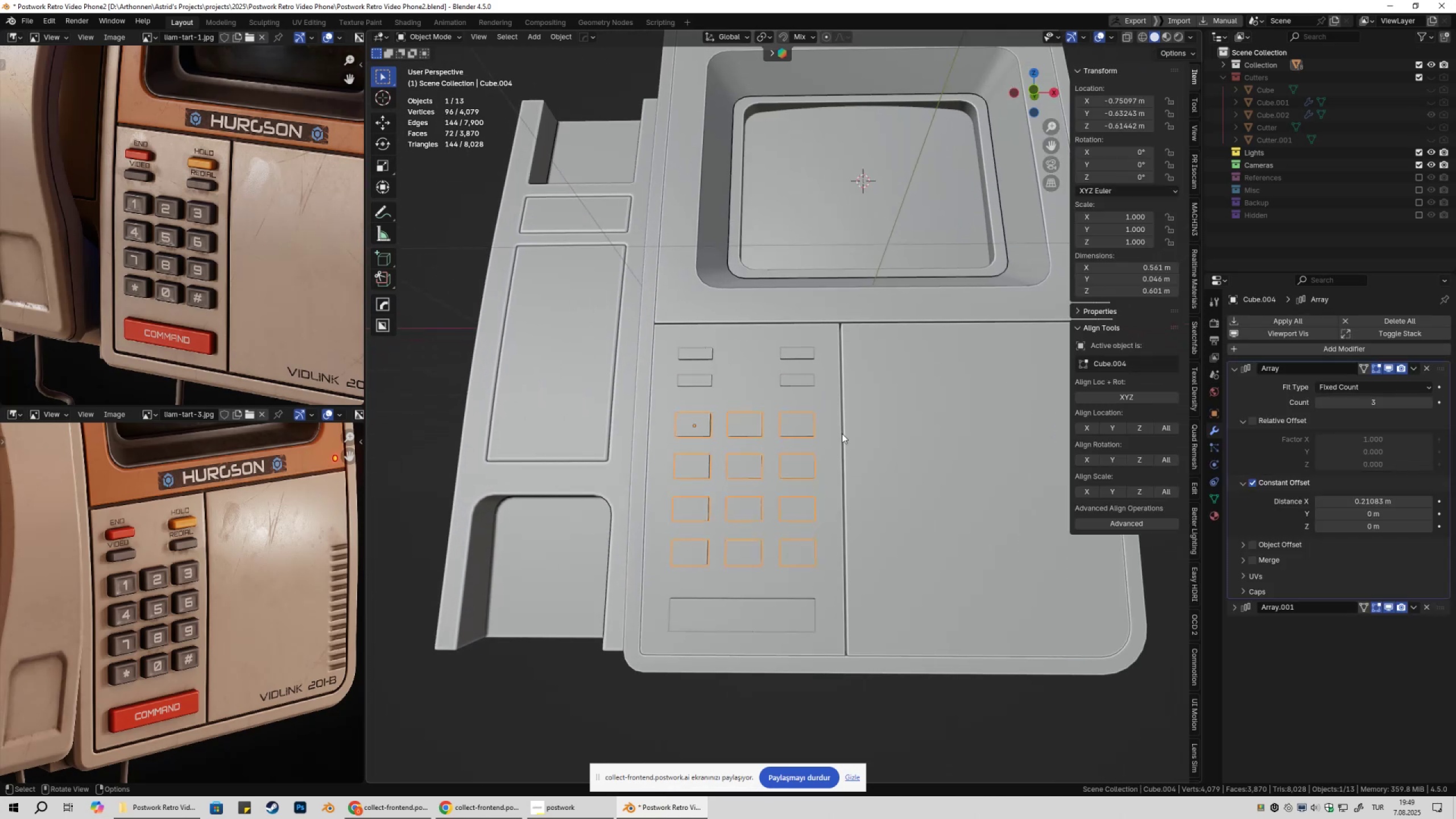 
hold_key(key=ShiftLeft, duration=1.28)
left_click([706, 382])
 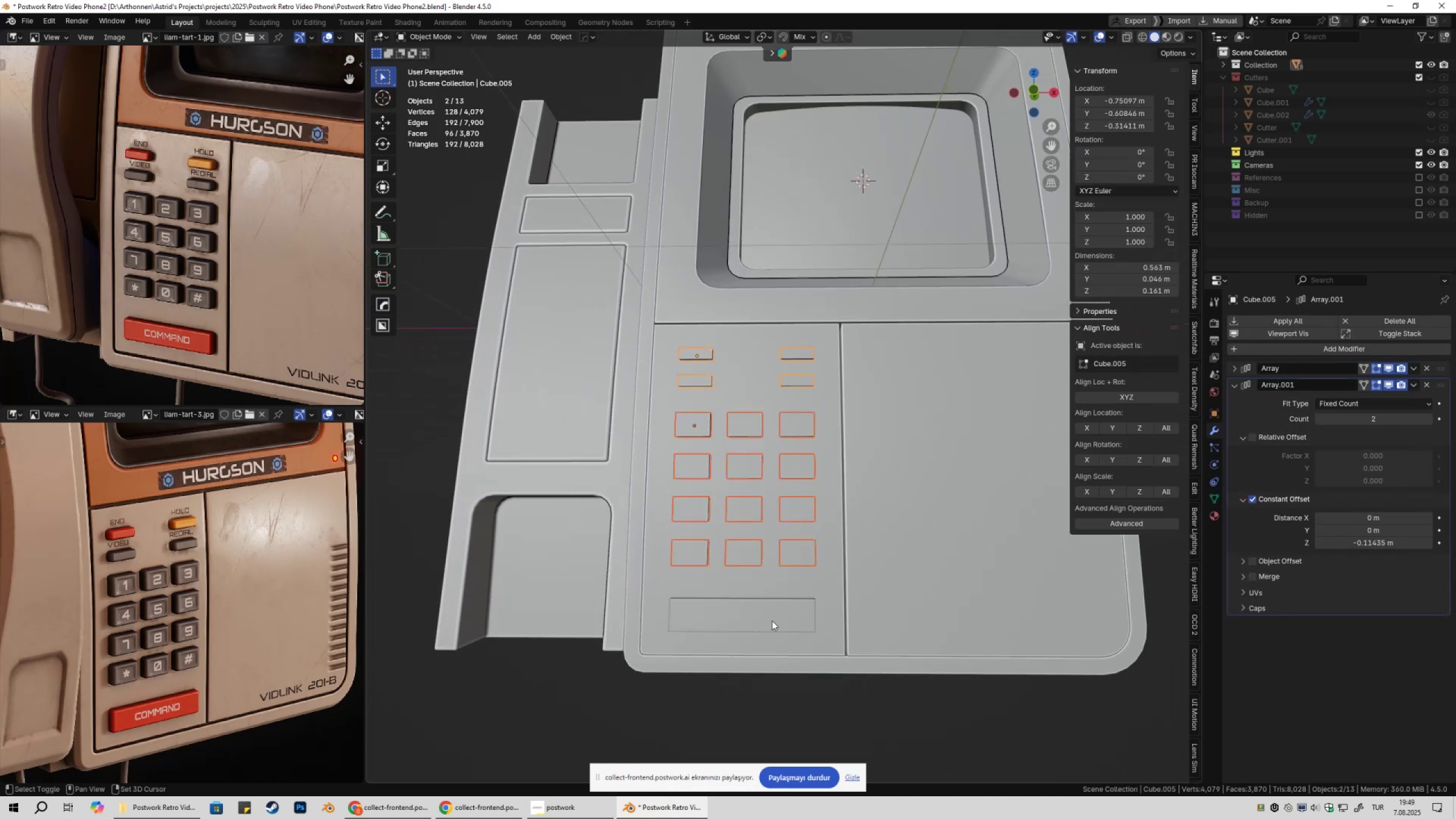 
left_click([772, 622])
 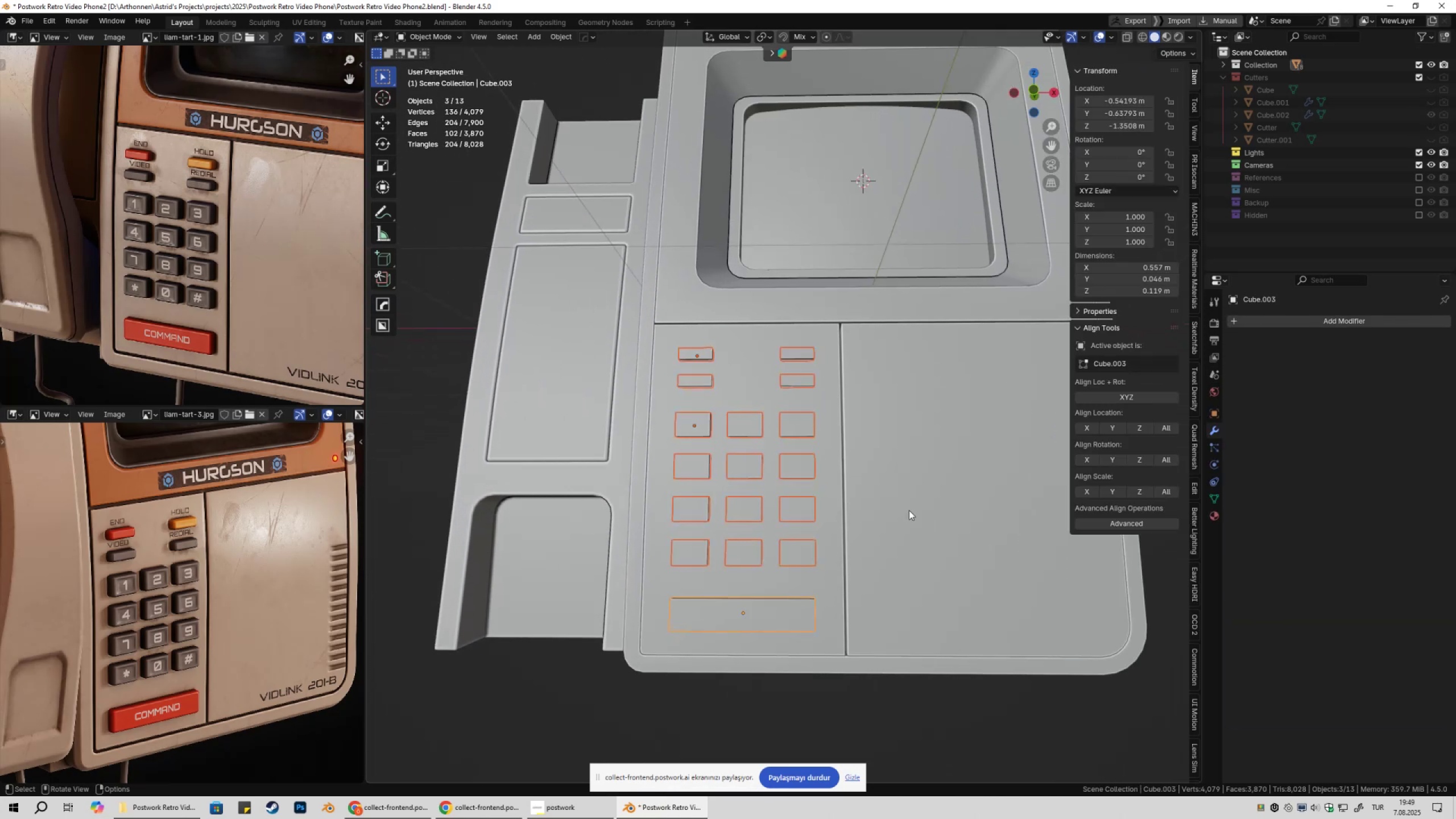 
type(gx)
key(Escape)
 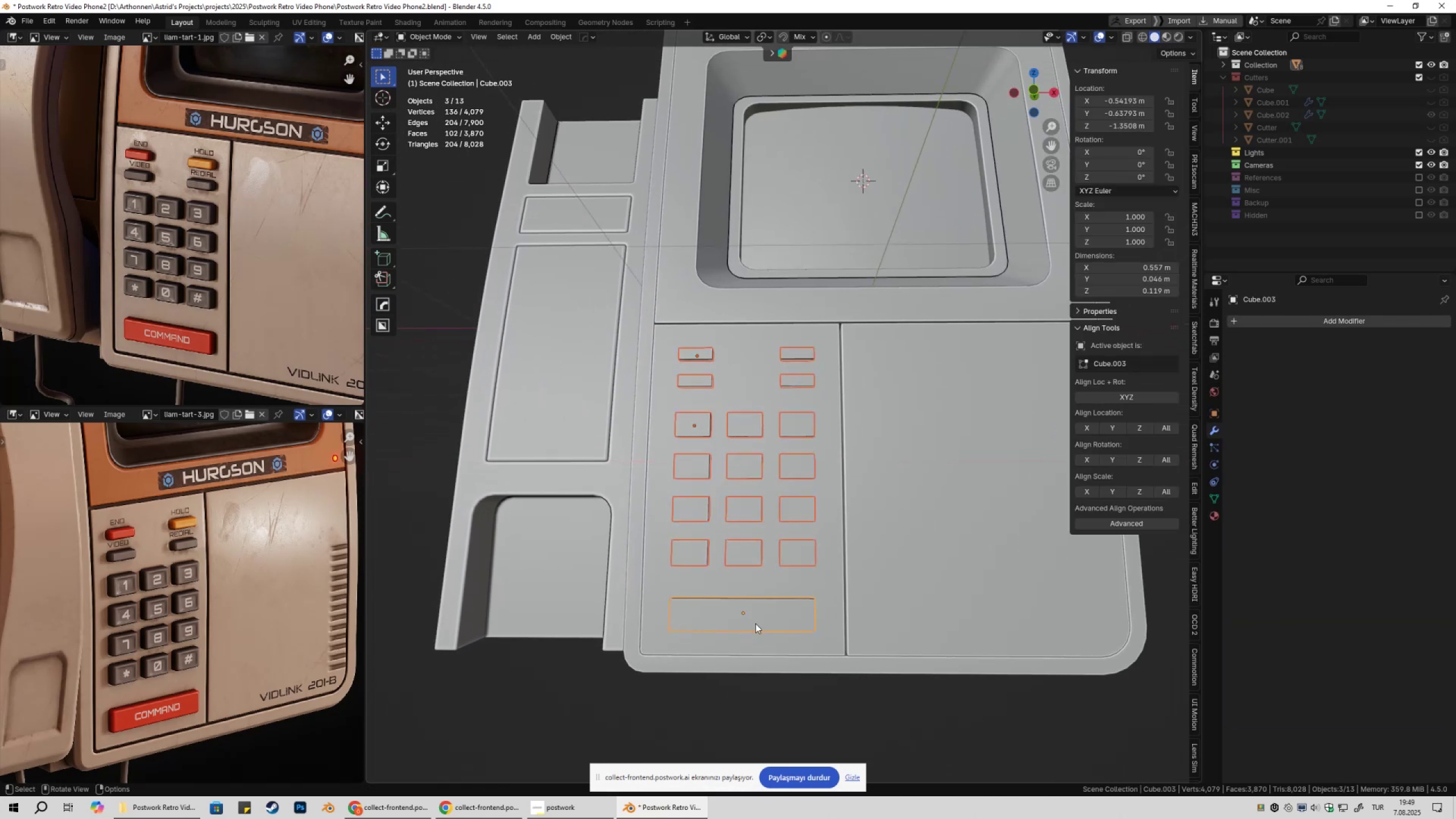 
 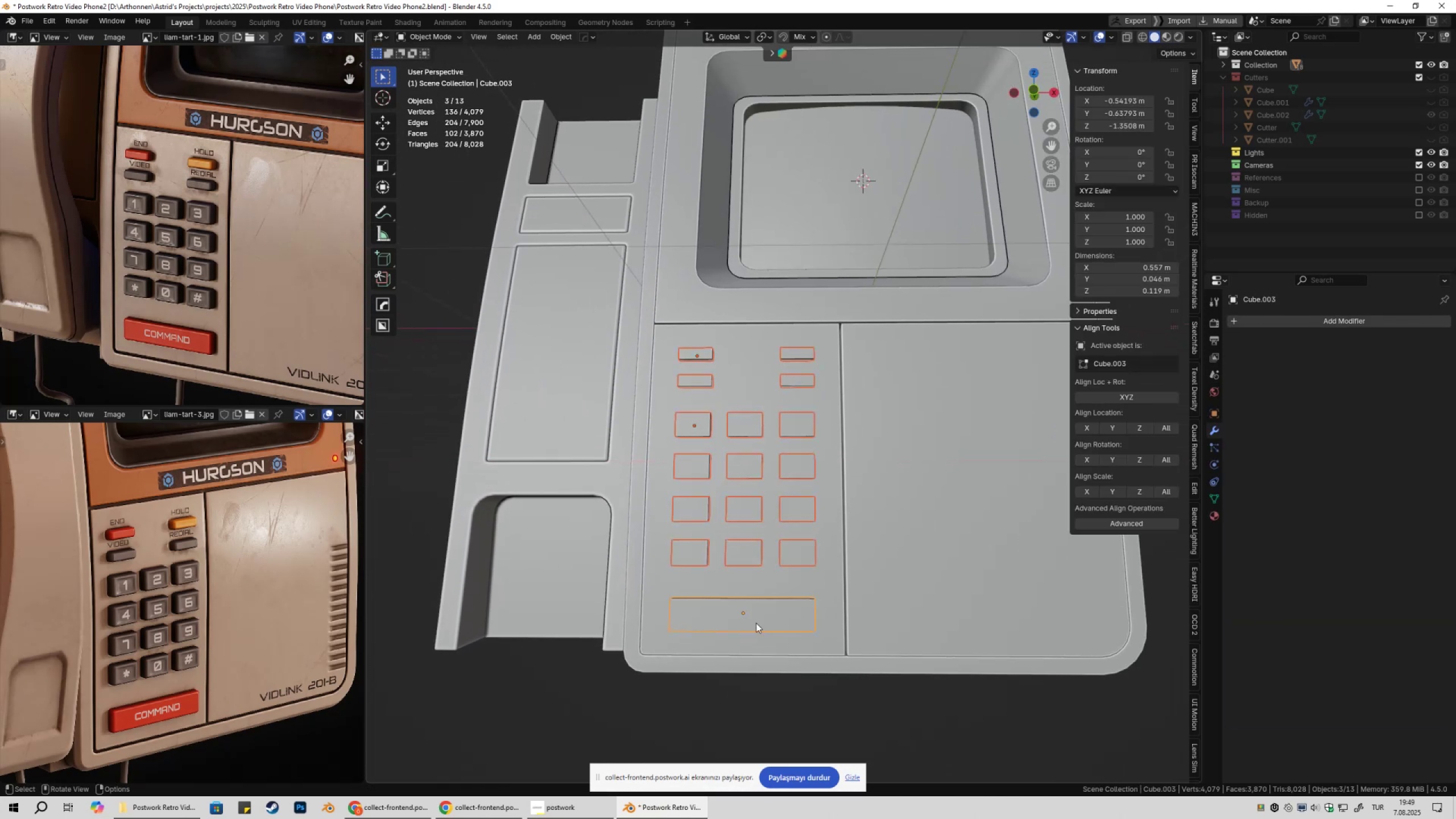 
left_click([755, 623])
 